 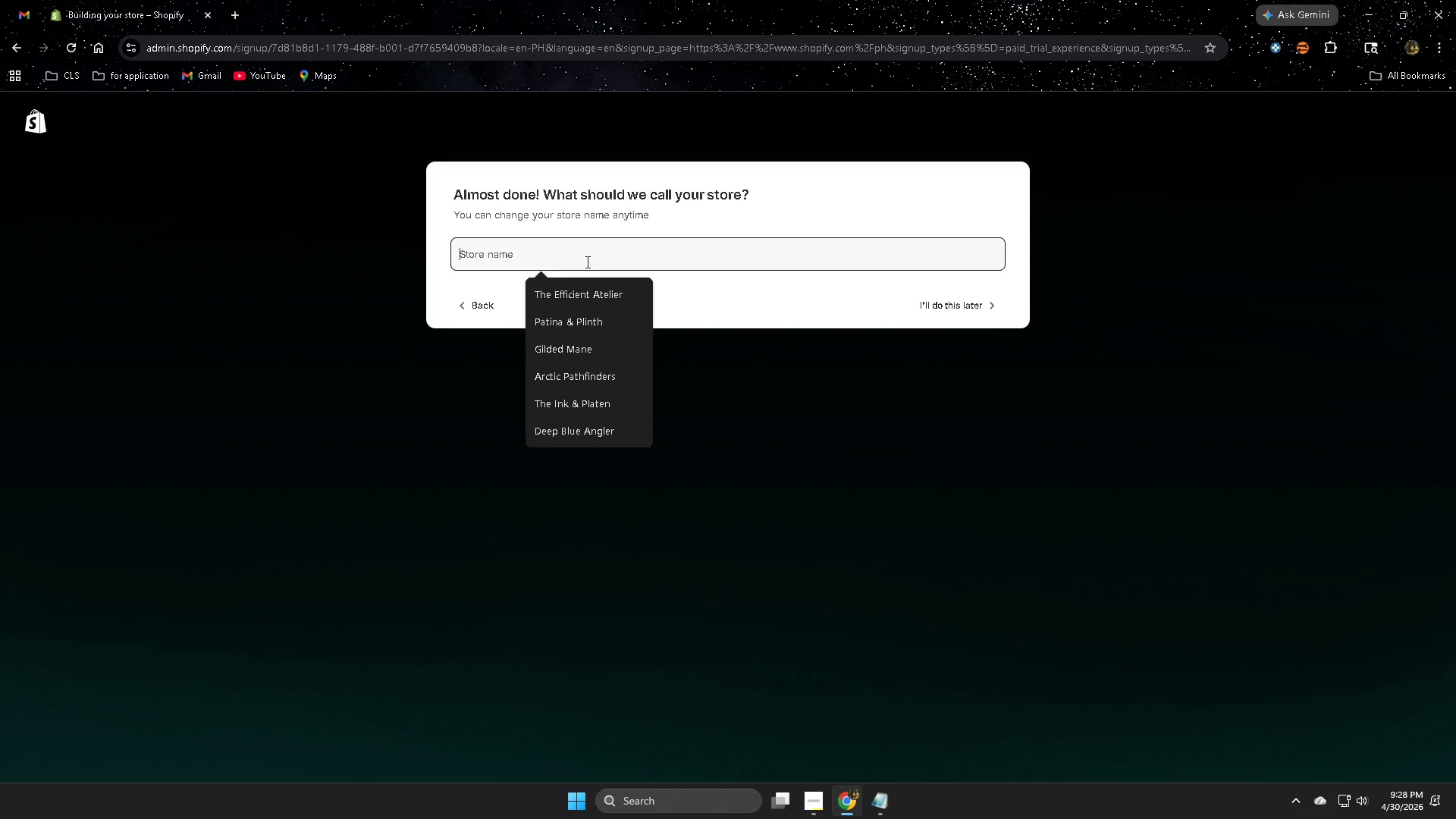 
key(Control+V)
 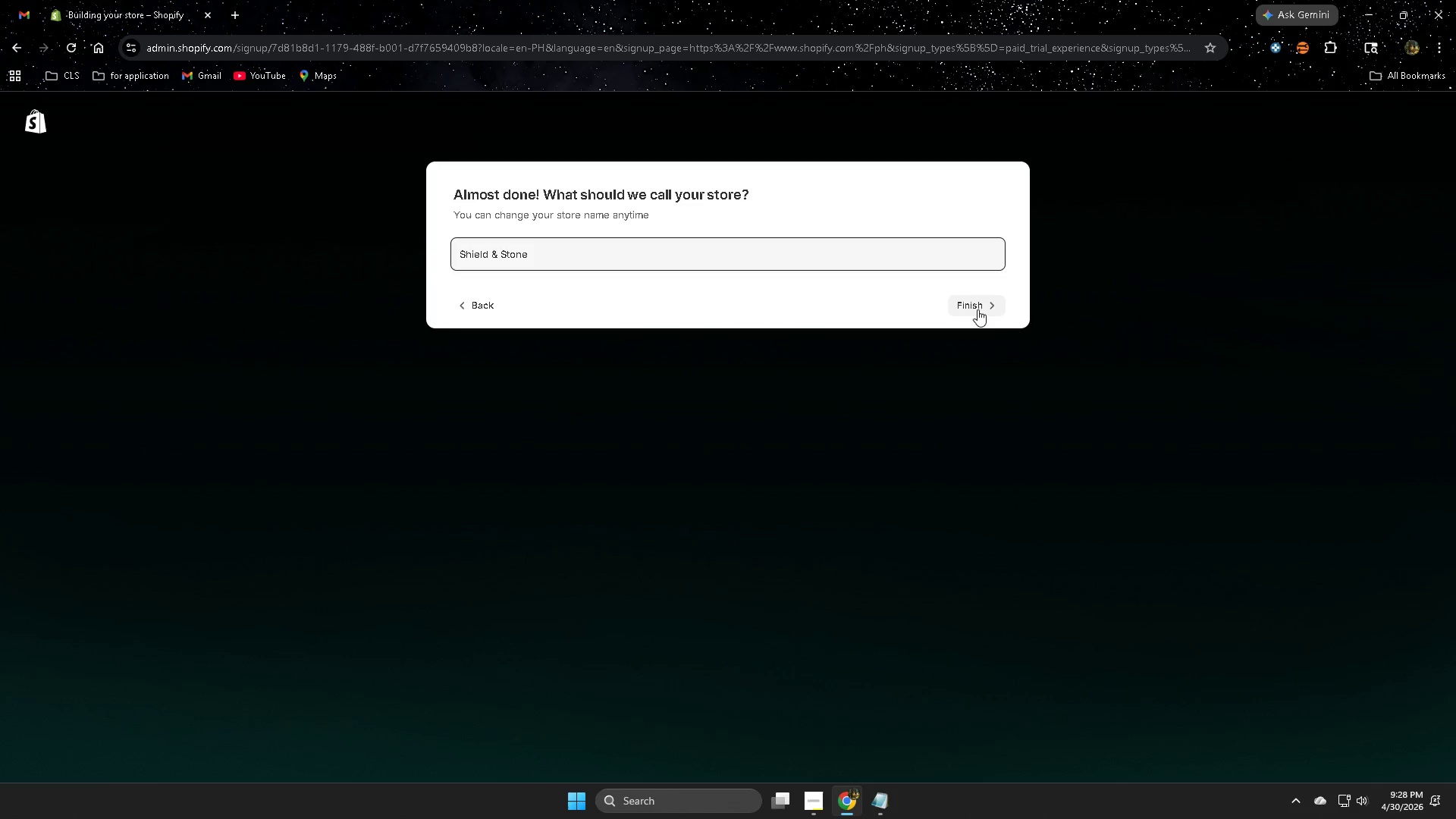 
left_click([975, 306])
 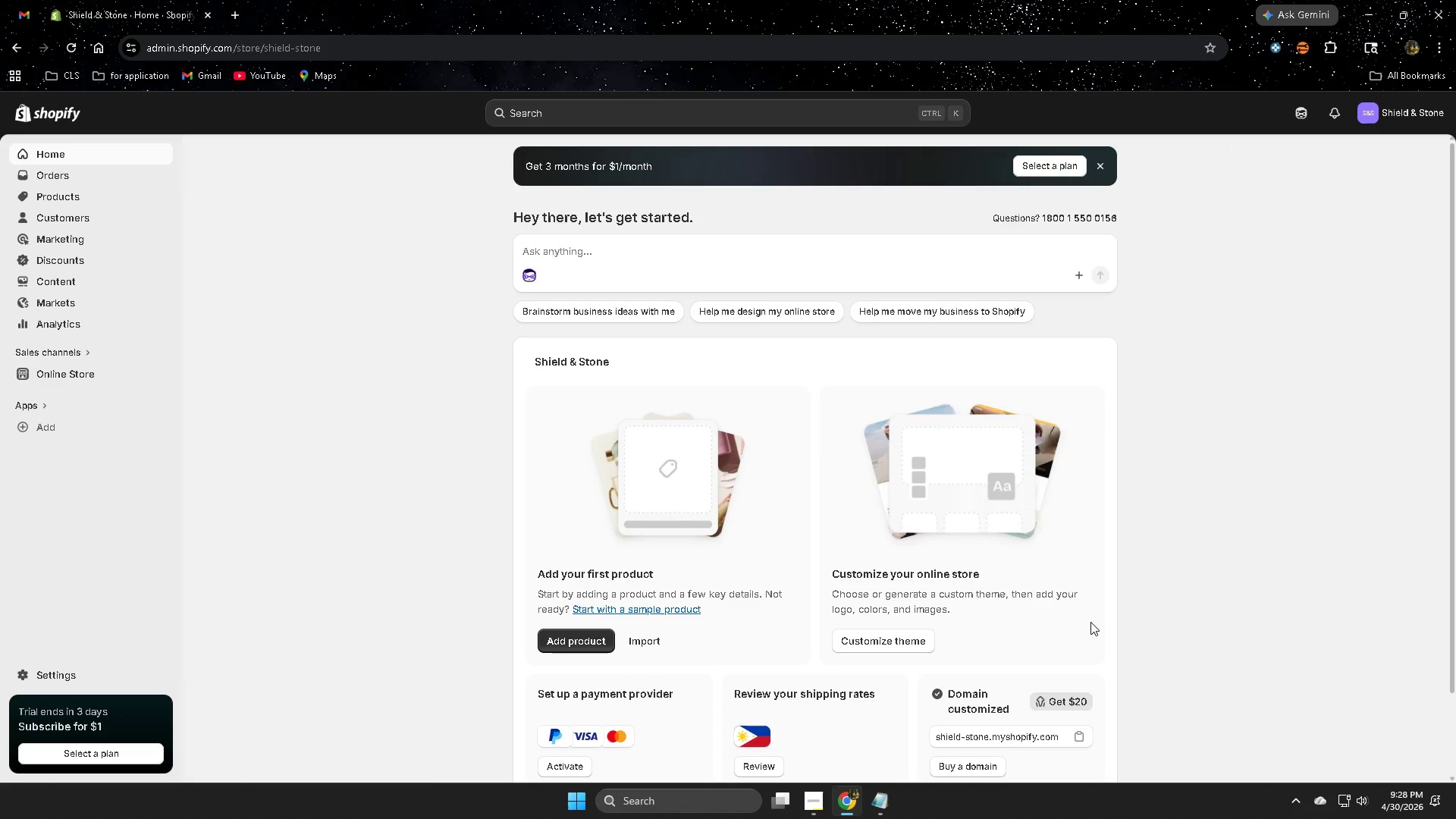 
wait(19.98)
 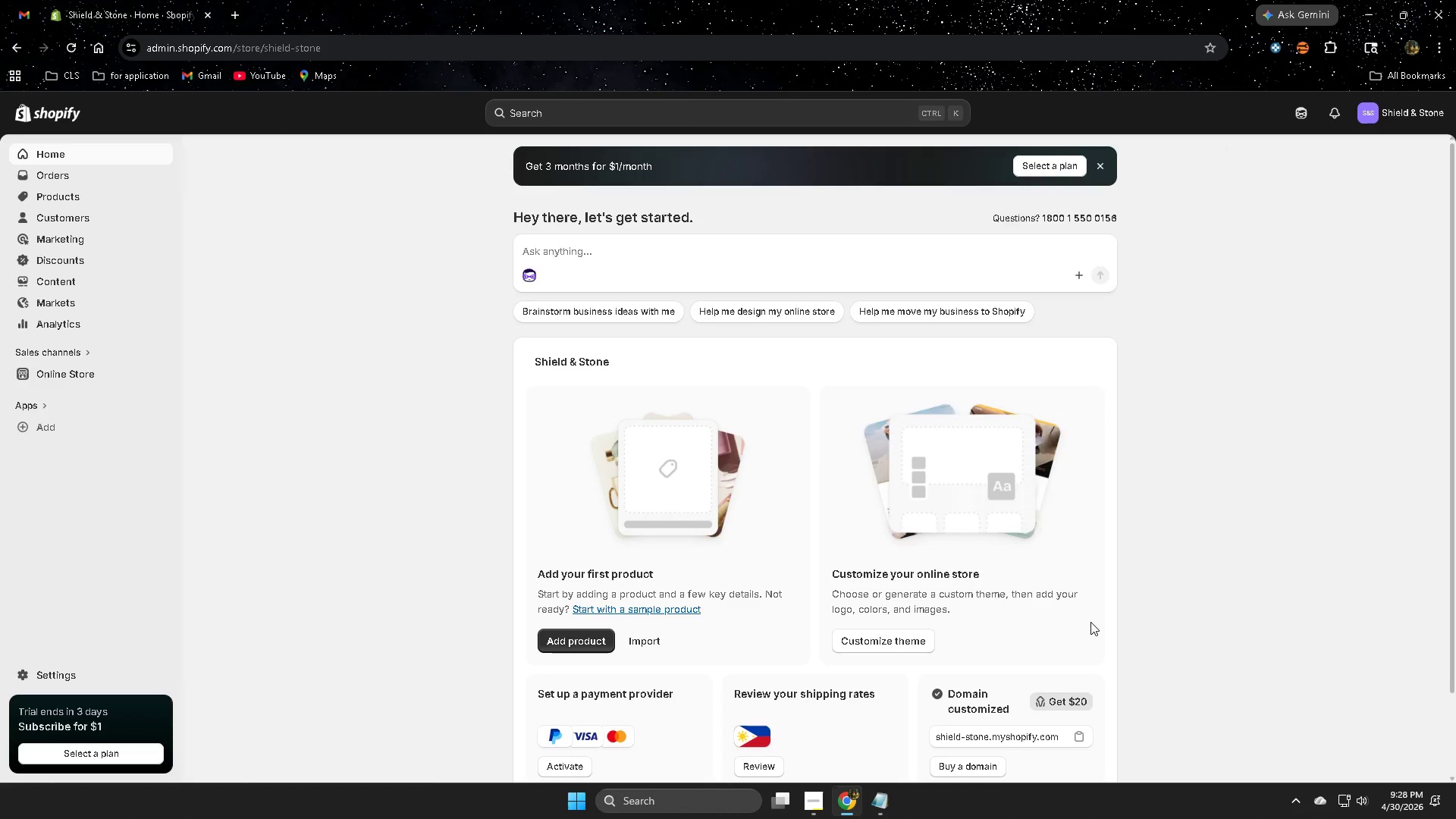 
scroll: coordinate [855, 575], scroll_direction: down, amount: 1.0
 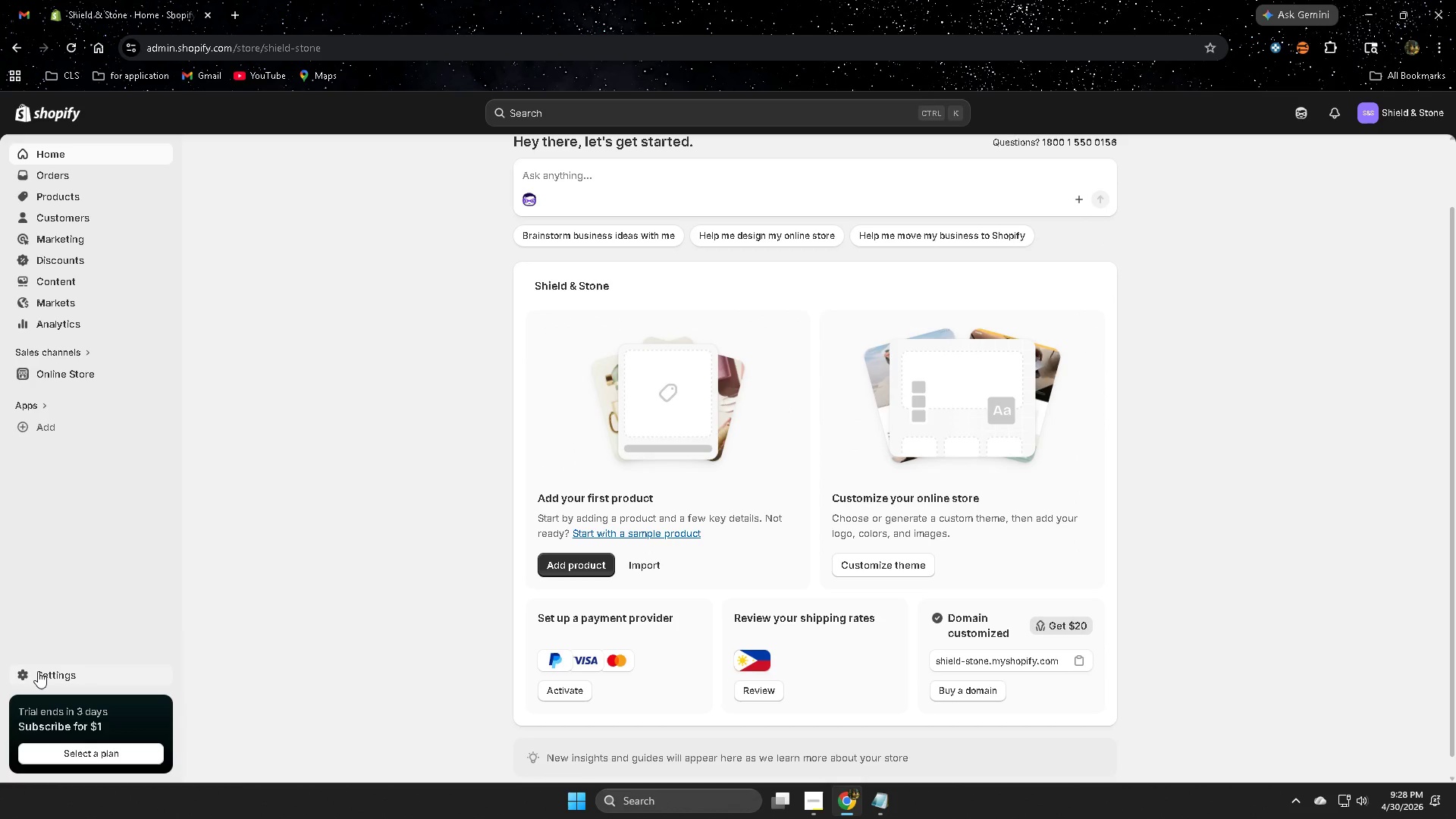 
left_click([56, 673])
 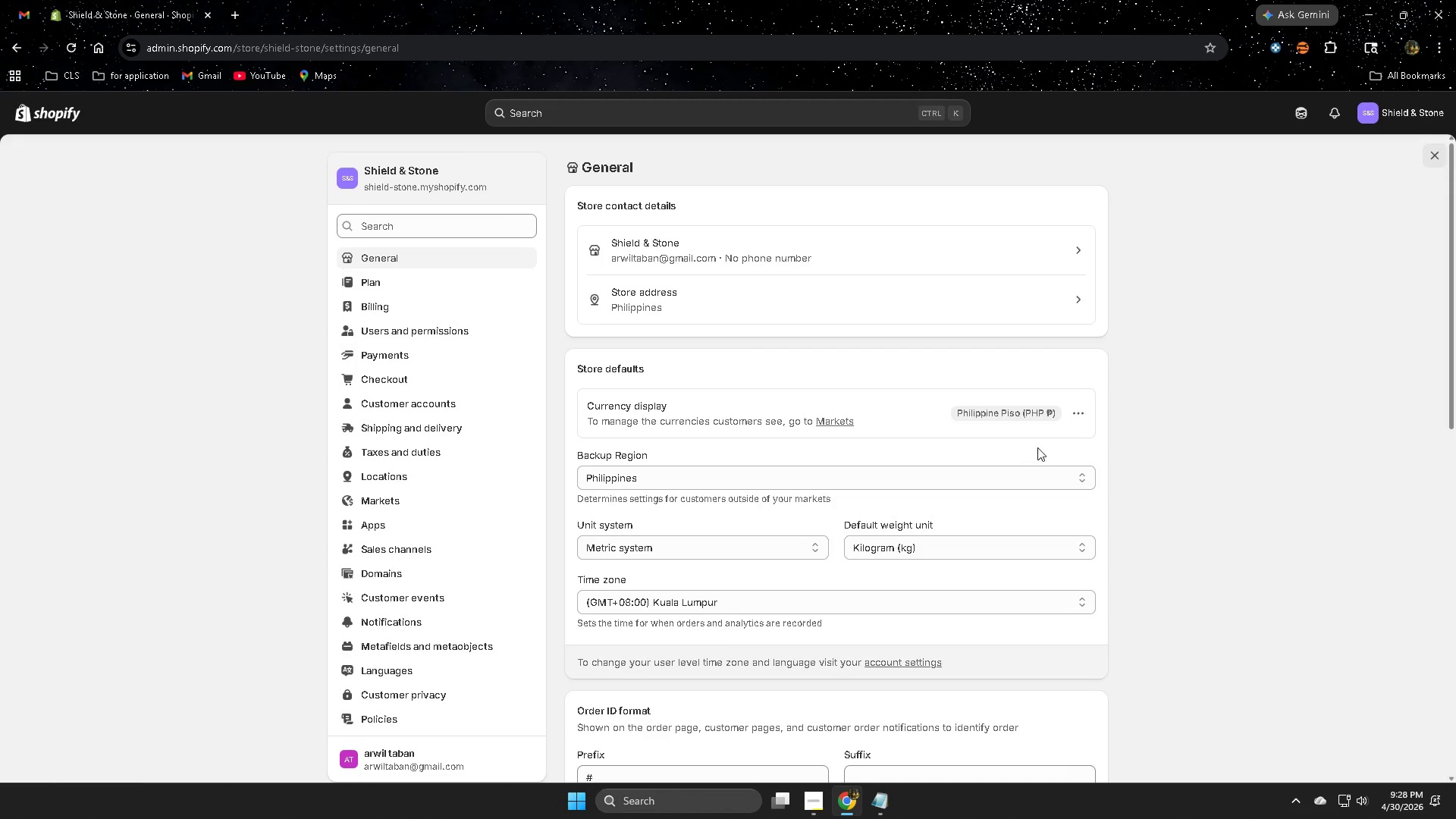 
left_click([1081, 413])
 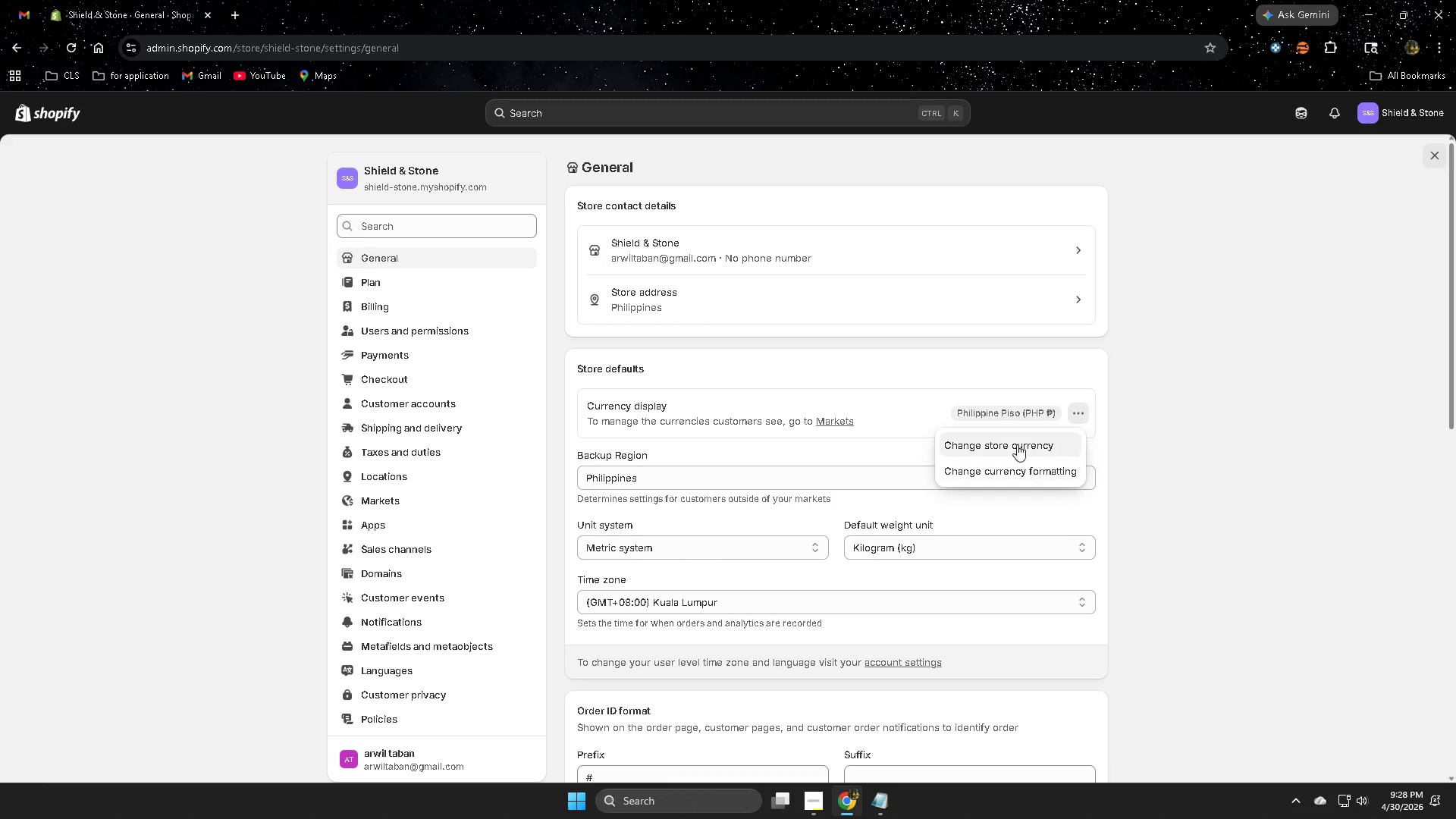 
left_click([1017, 439])
 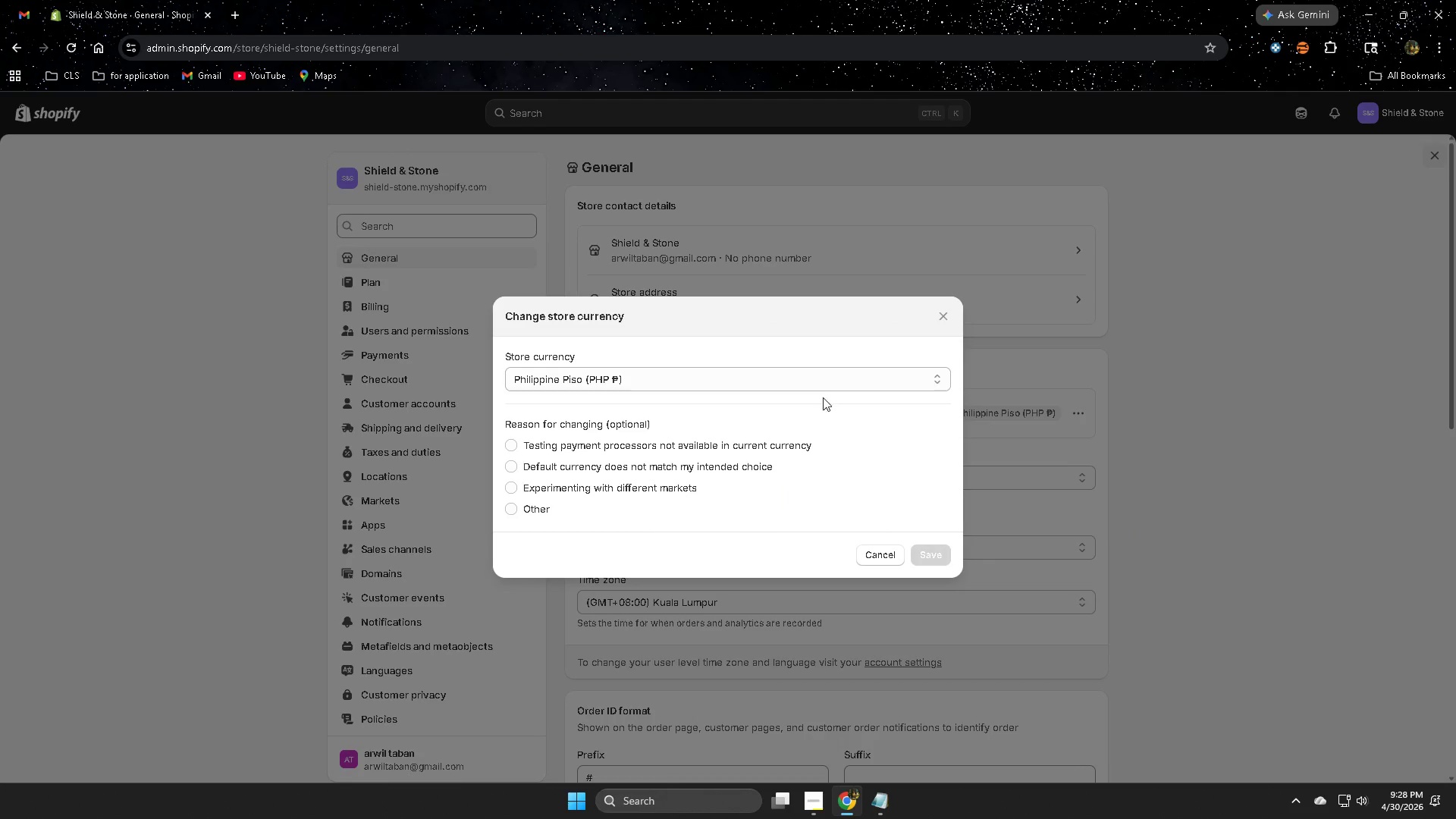 
left_click([803, 387])
 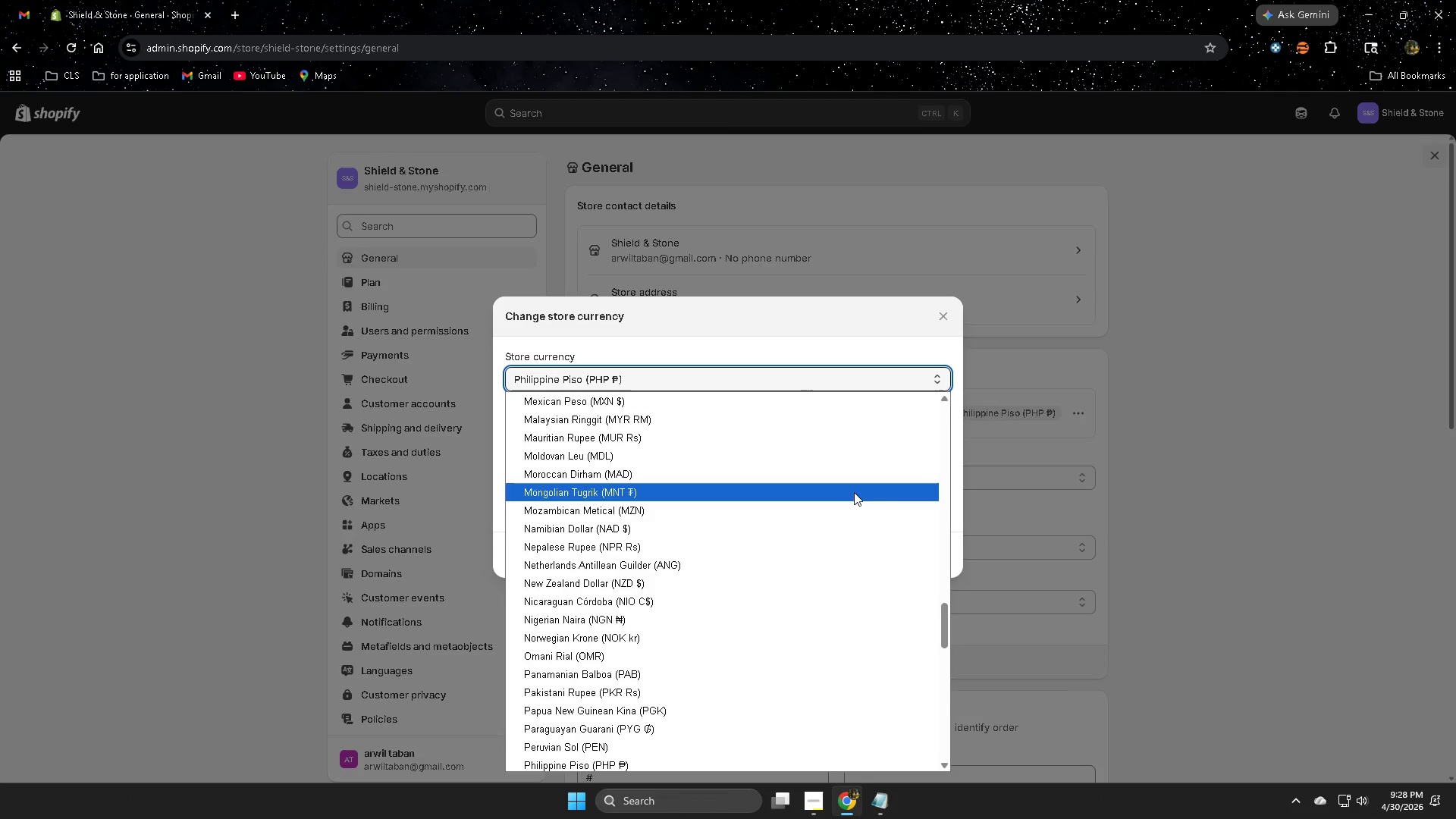 
scroll: coordinate [854, 491], scroll_direction: up, amount: 14.0
 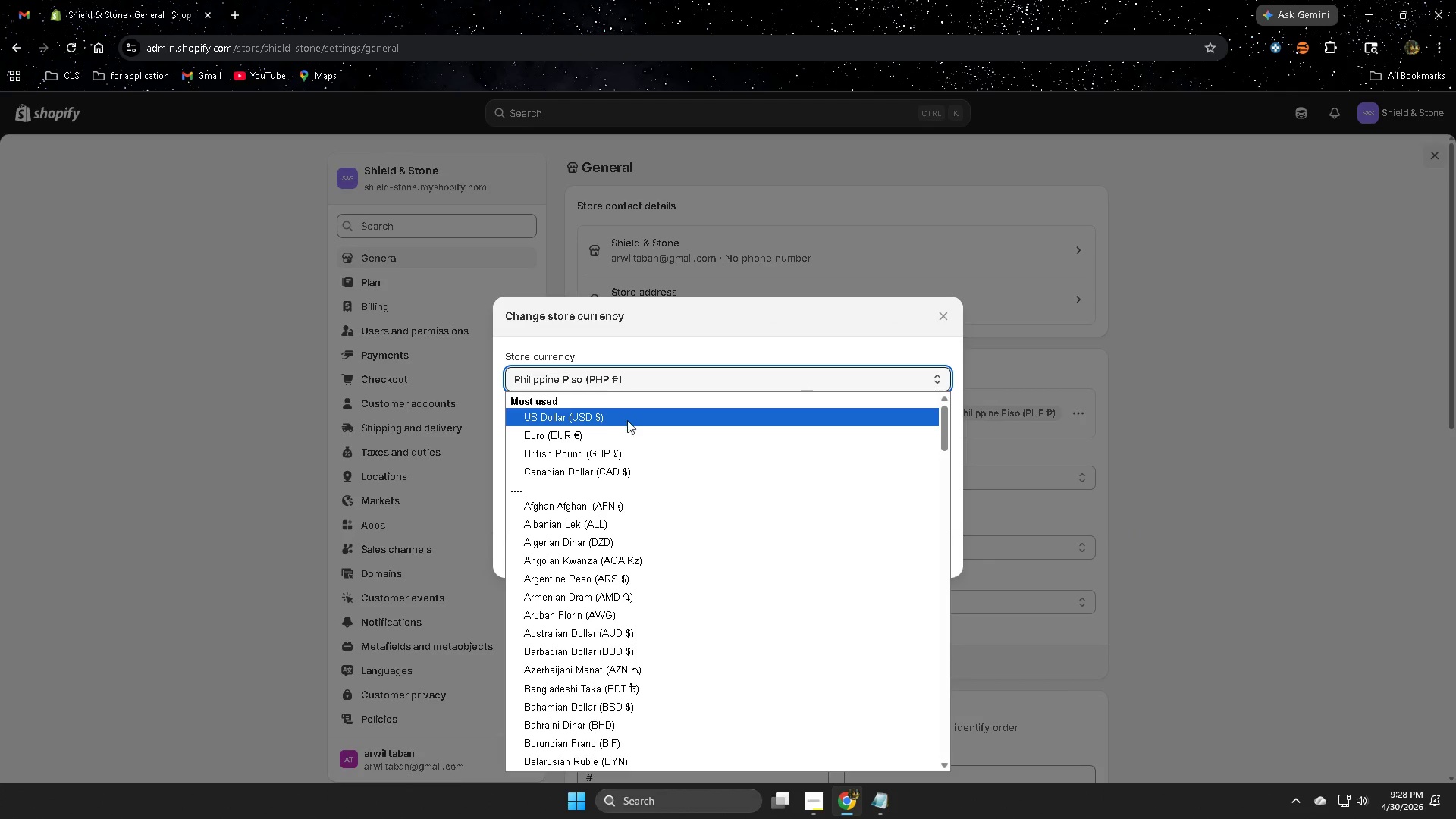 
left_click([629, 418])
 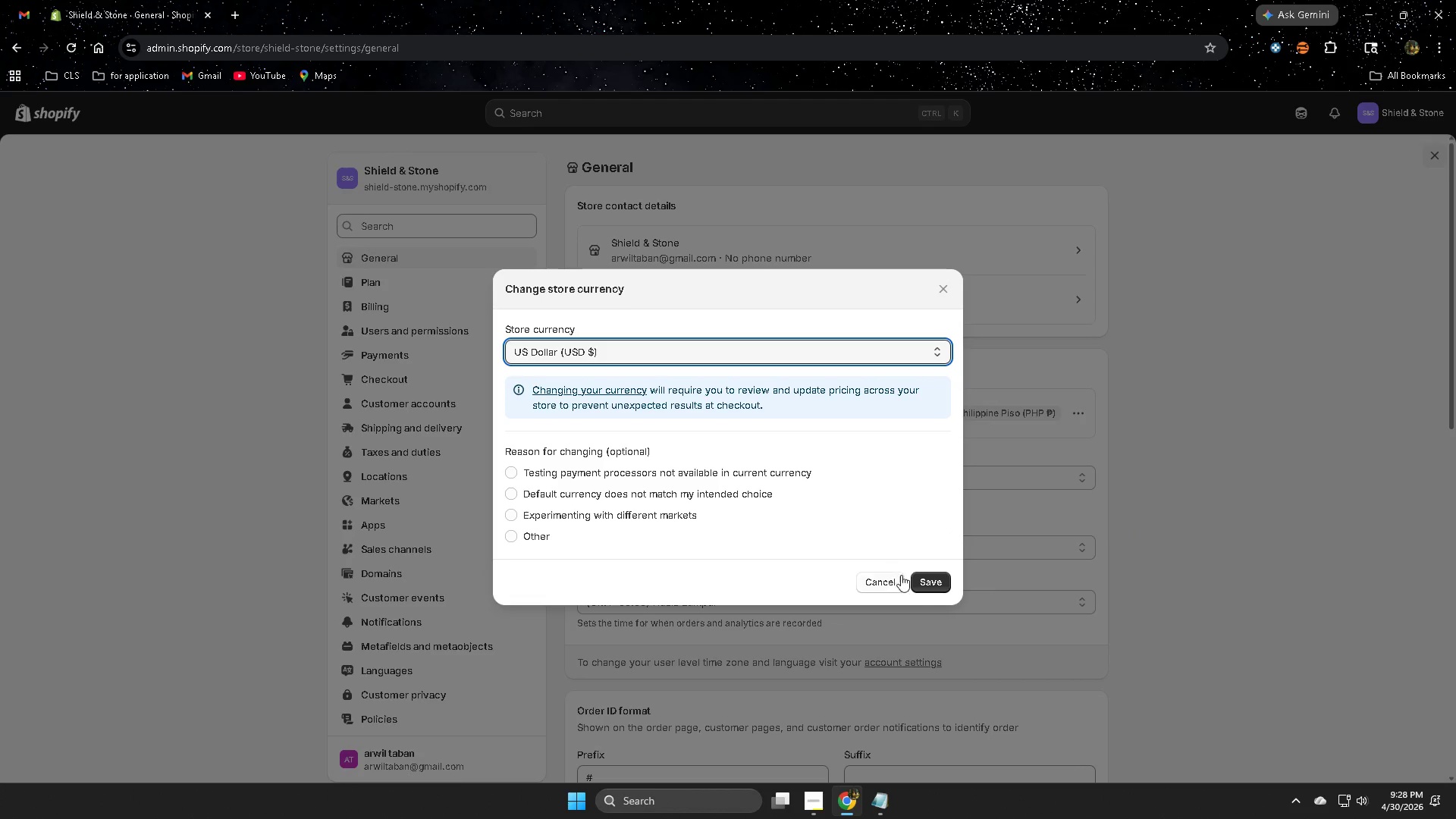 
left_click([930, 581])
 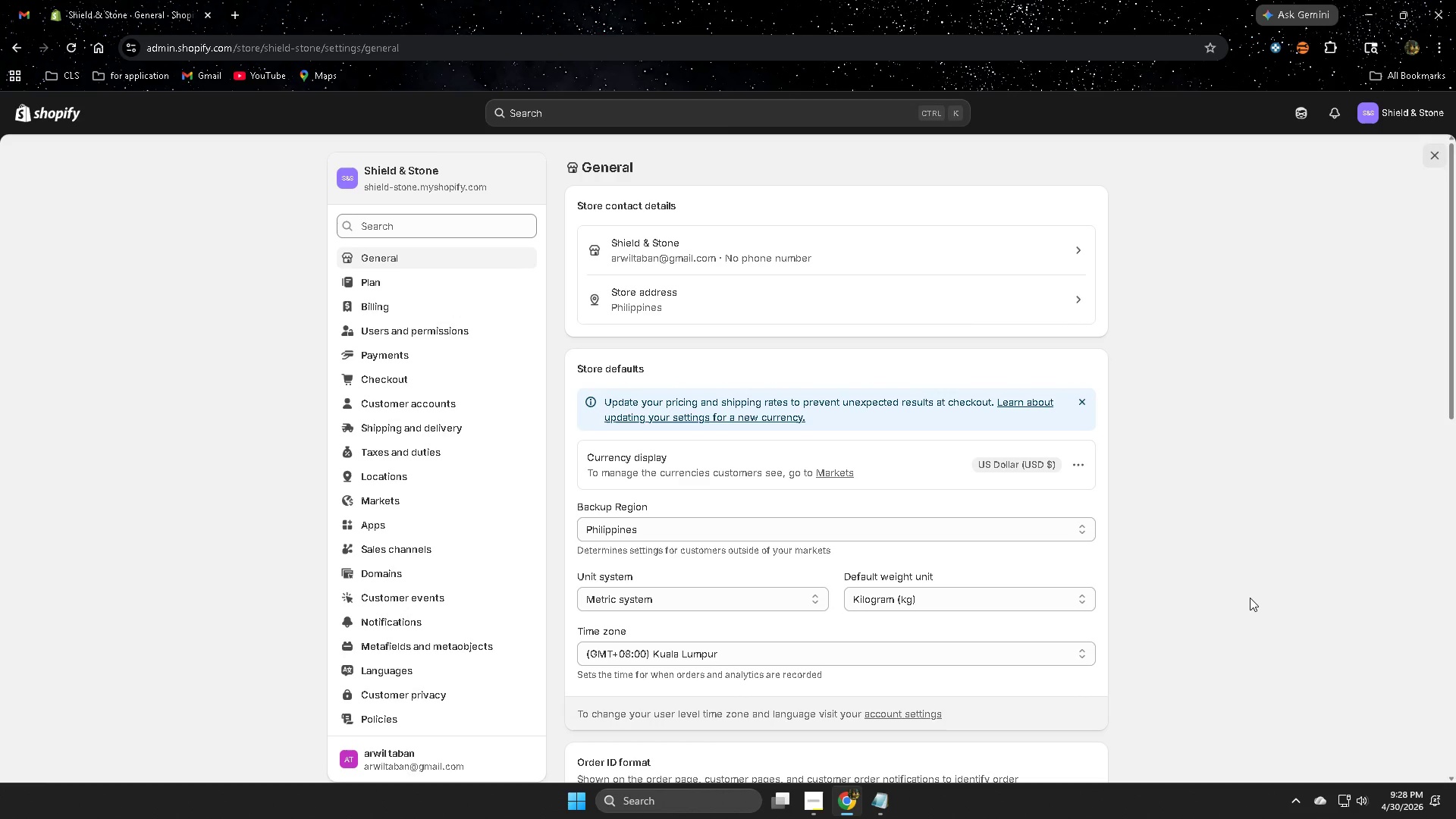 
scroll: coordinate [1250, 598], scroll_direction: none, amount: 0.0
 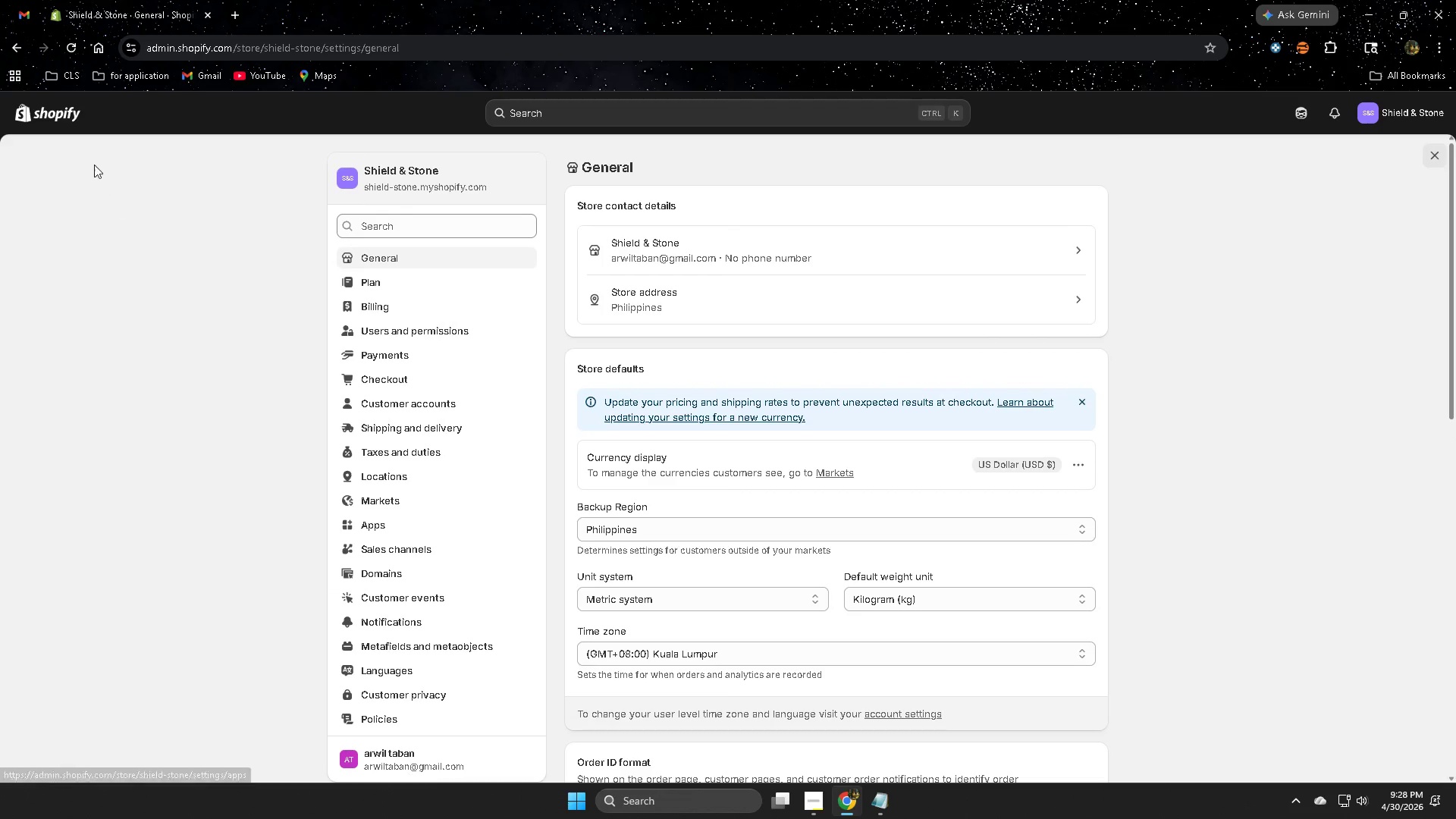 
left_click([64, 120])
 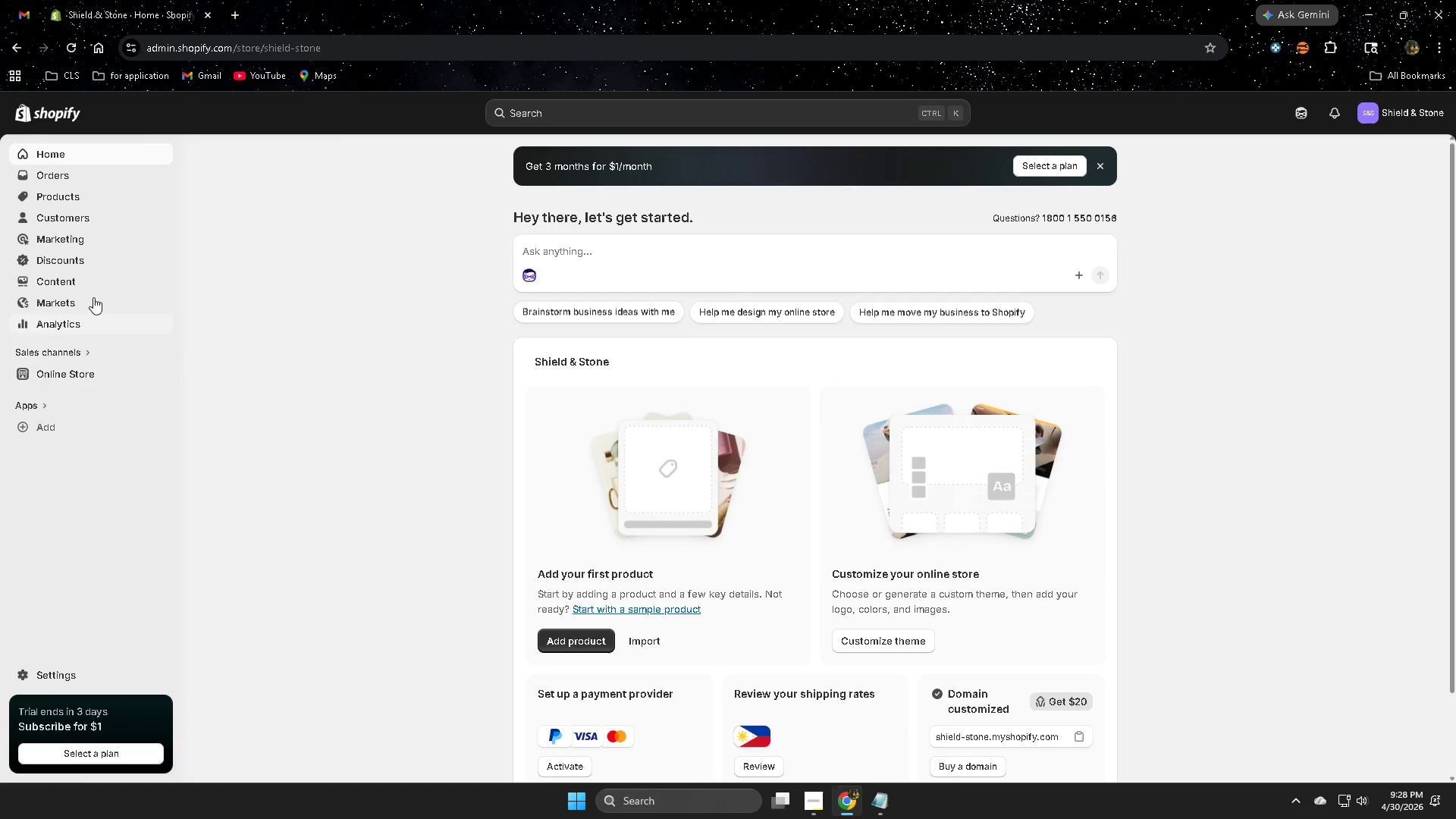 
left_click([63, 203])
 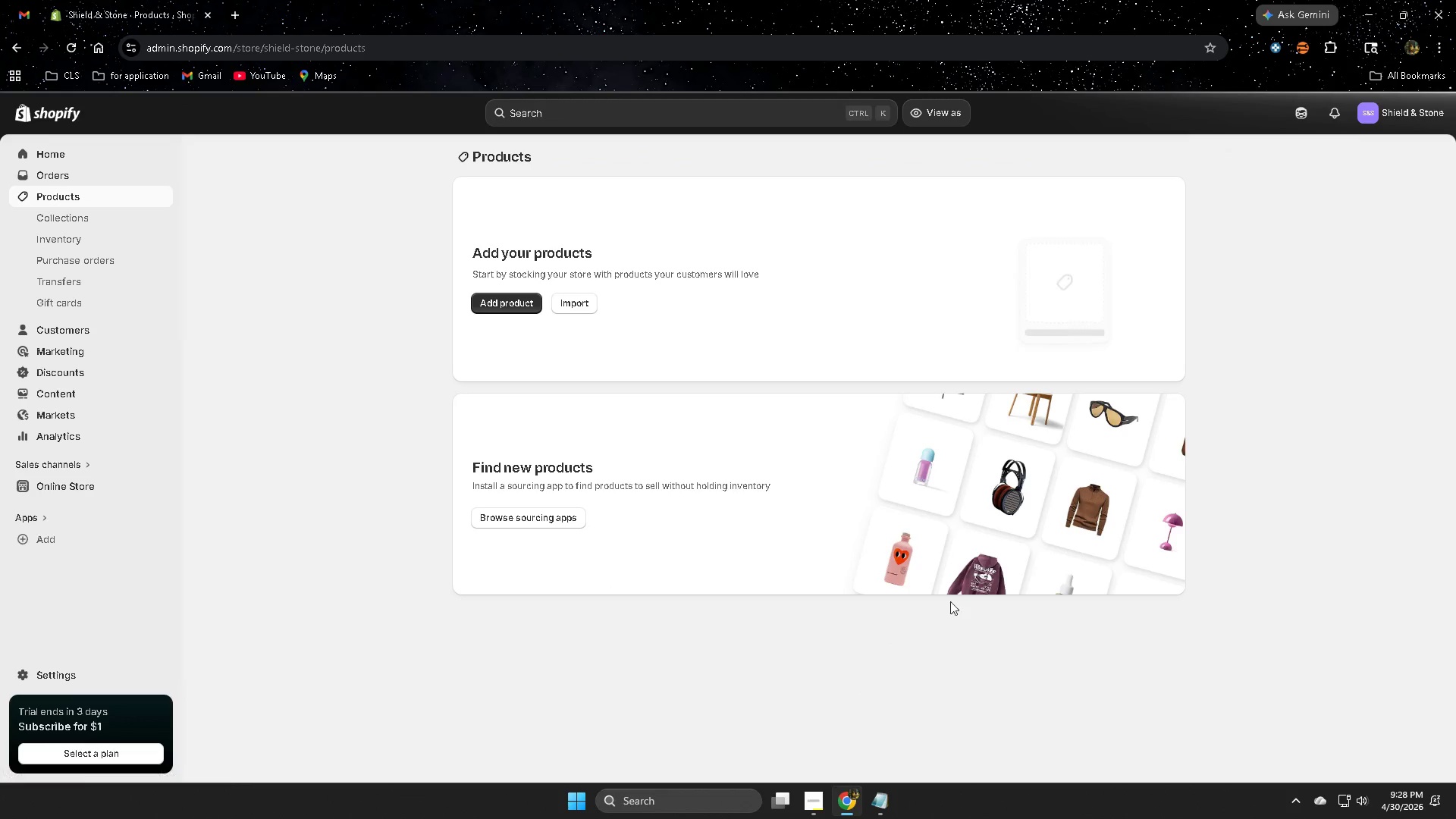 
left_click([575, 305])
 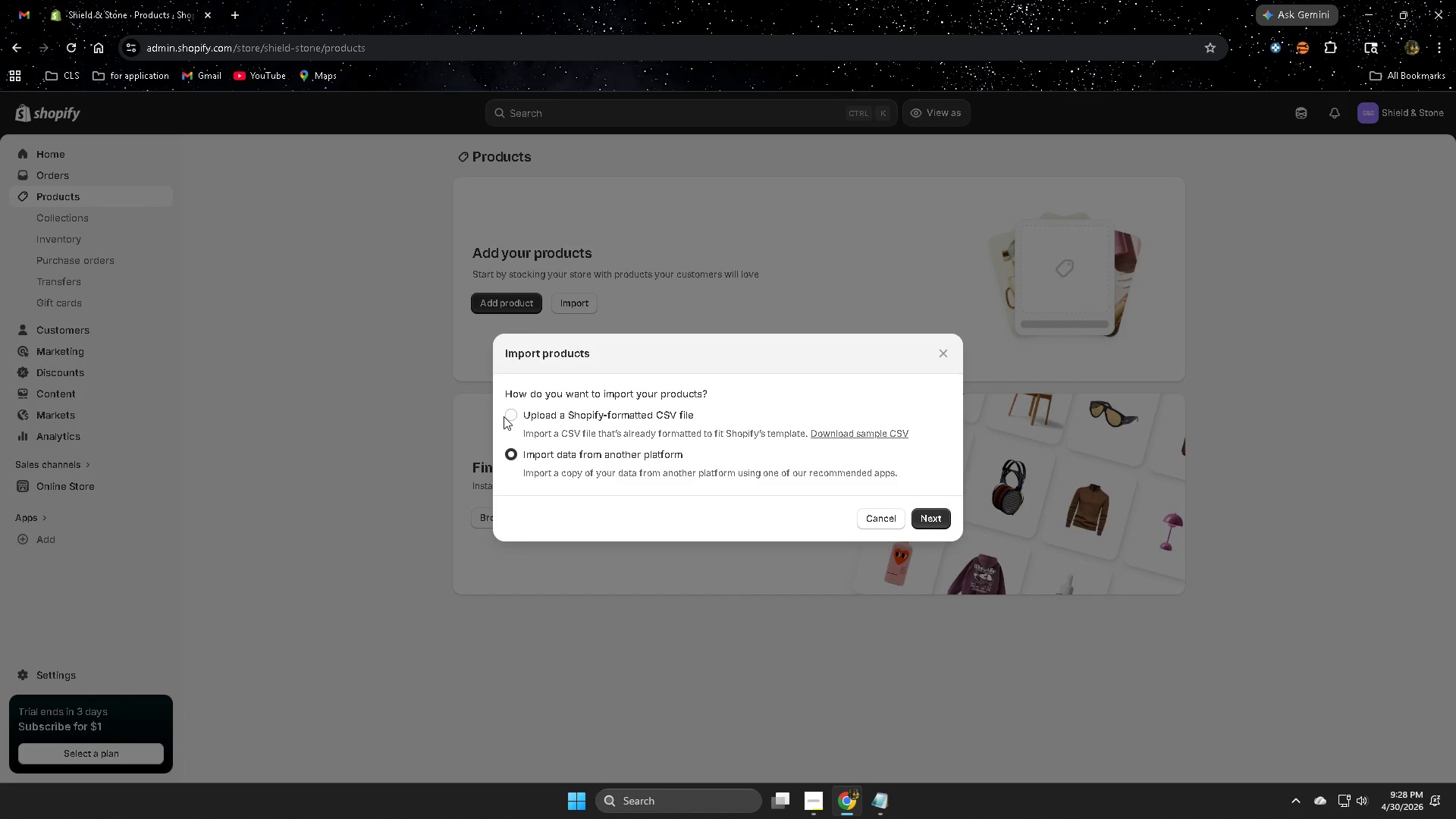 
left_click([509, 416])
 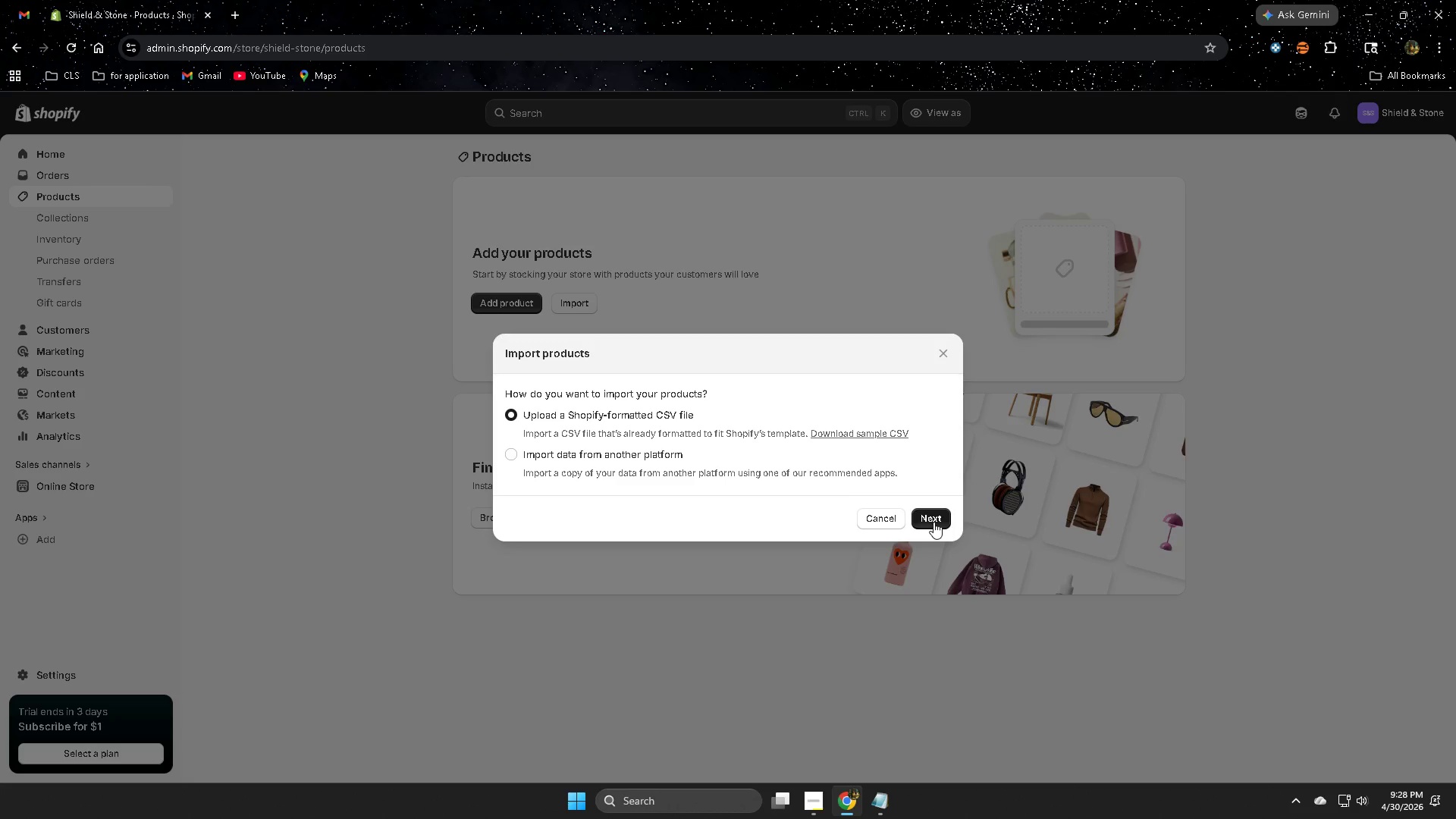 
left_click([934, 522])
 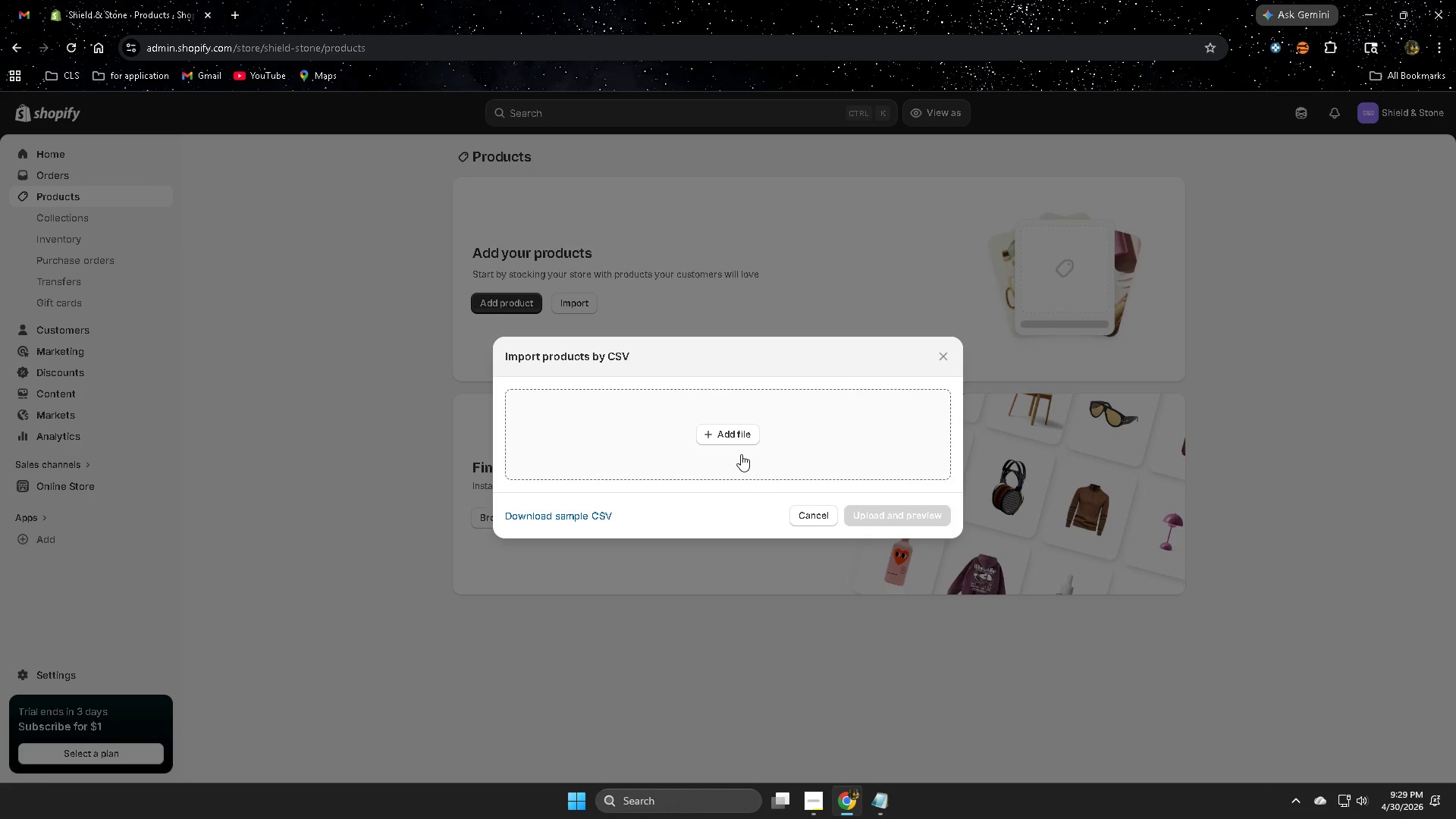 
left_click([739, 438])
 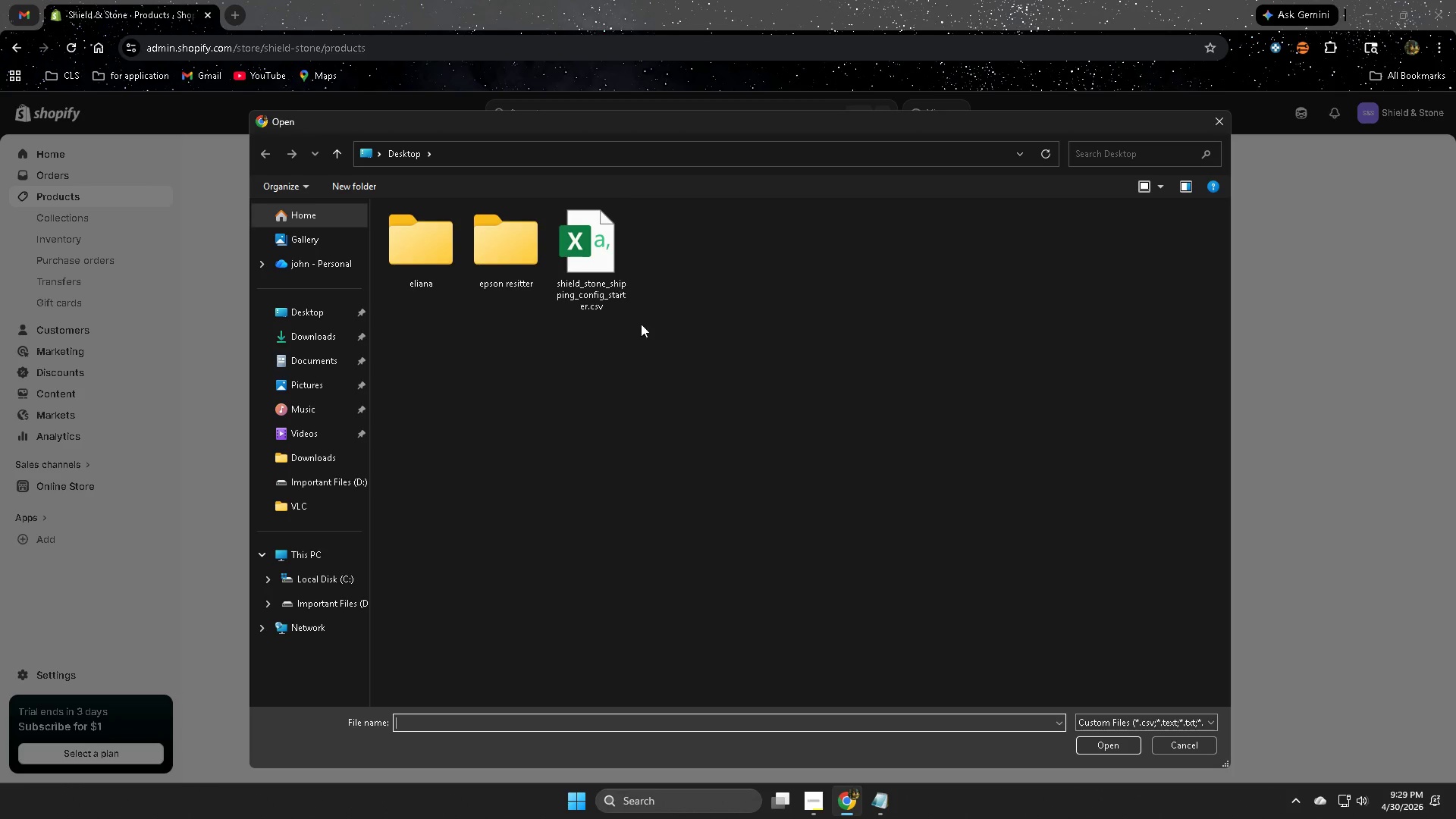 
left_click([596, 285])
 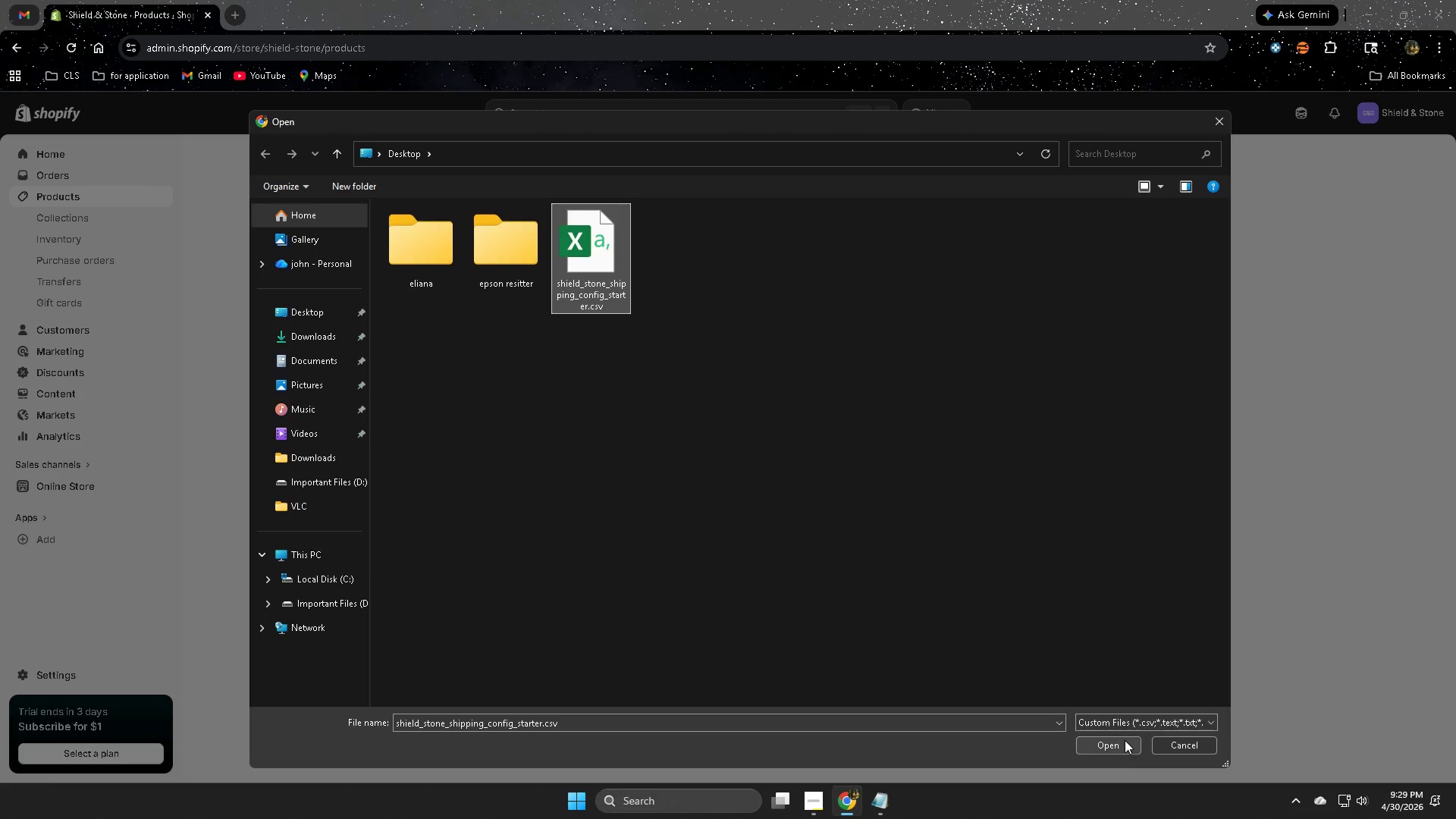 
left_click([1113, 747])
 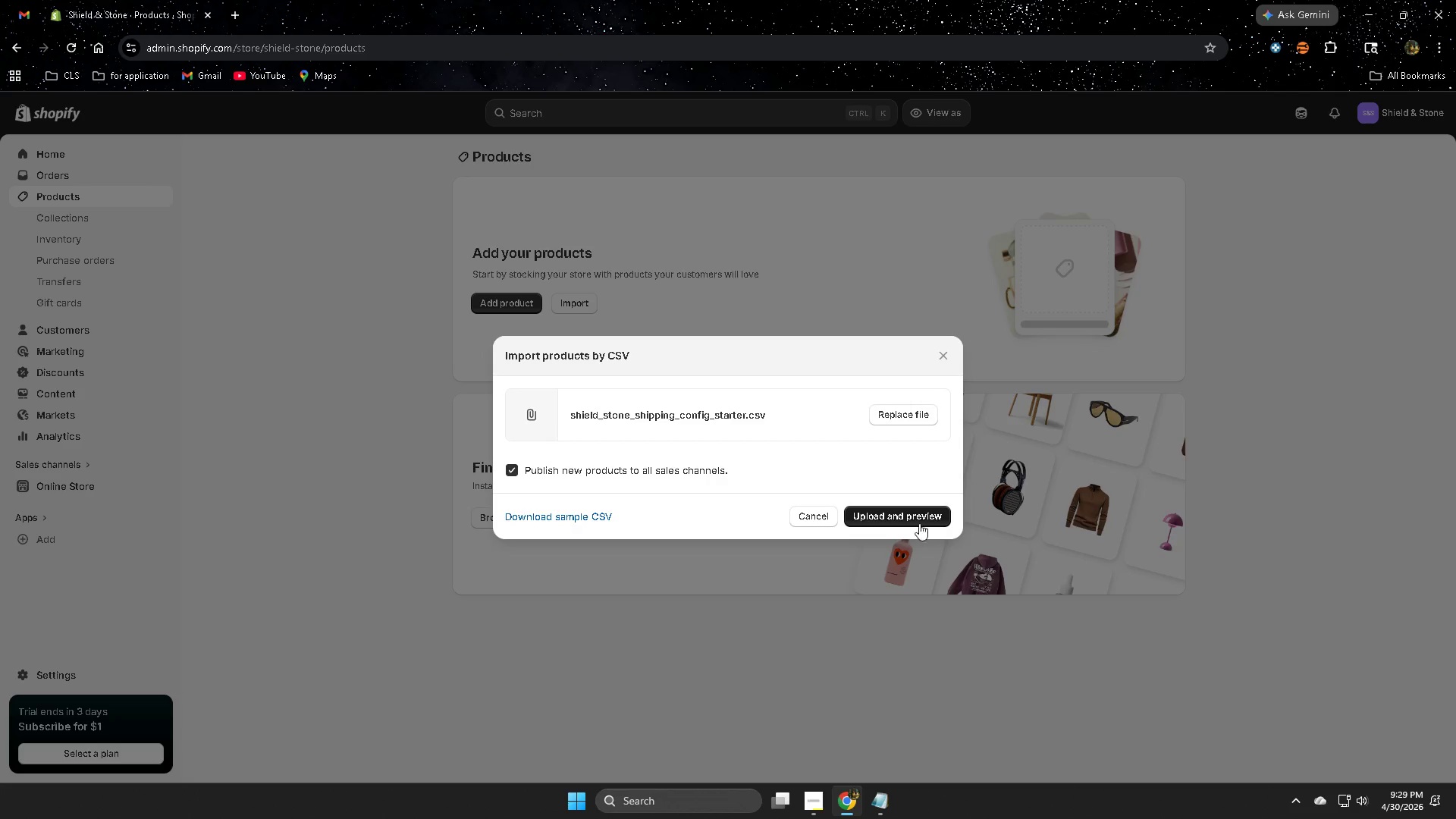 
left_click([915, 519])
 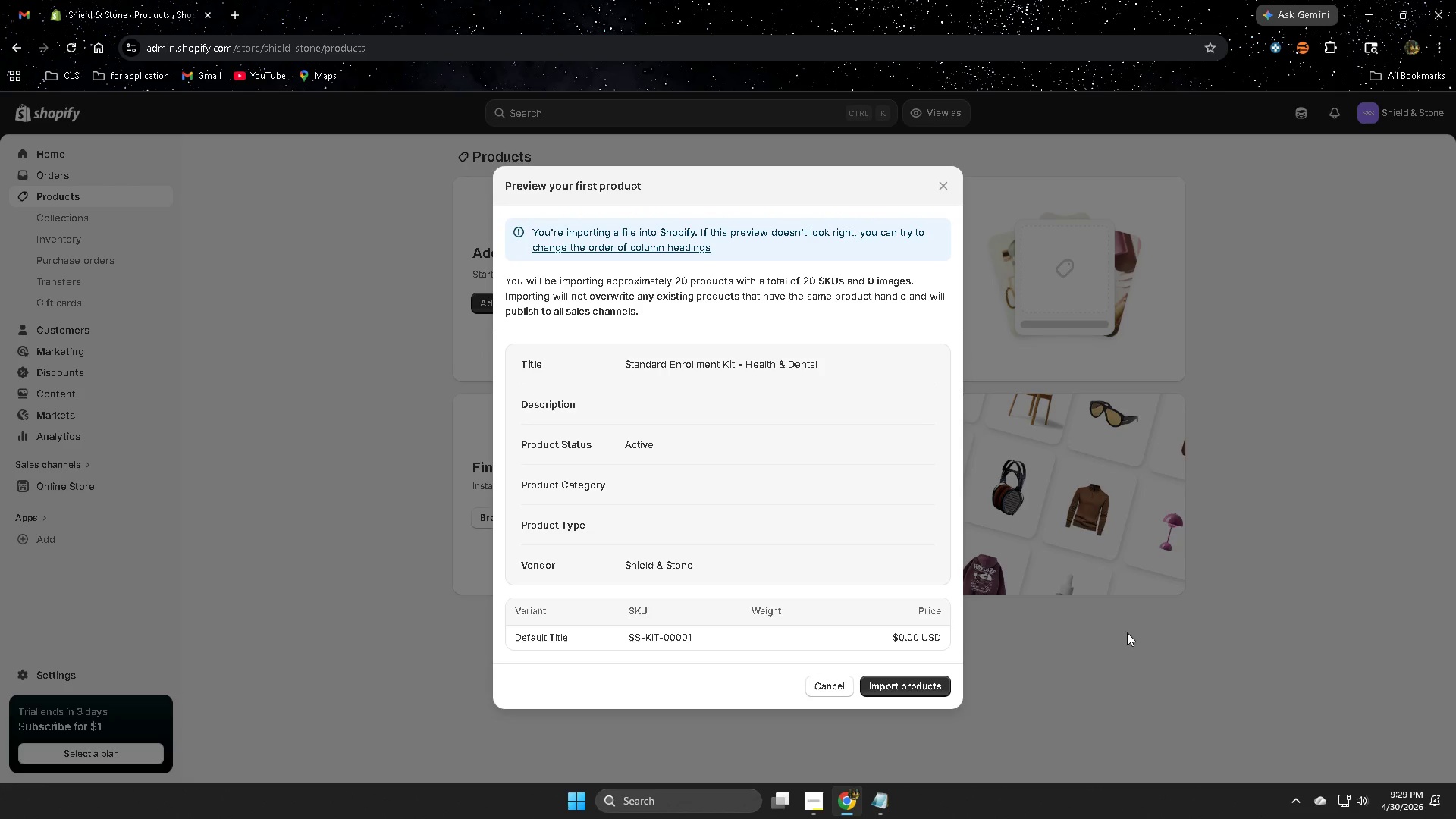 
left_click([900, 685])
 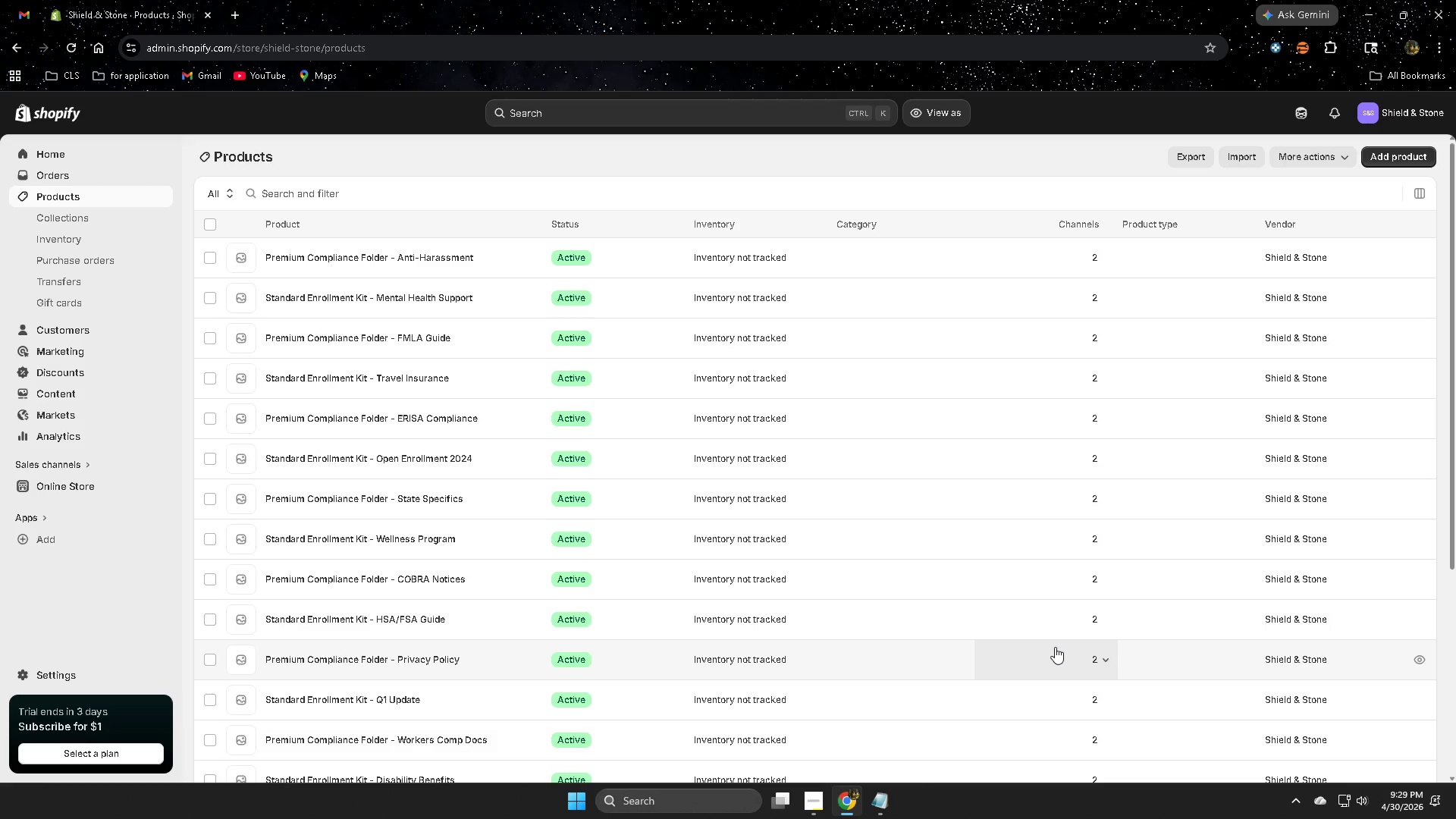 
wait(38.66)
 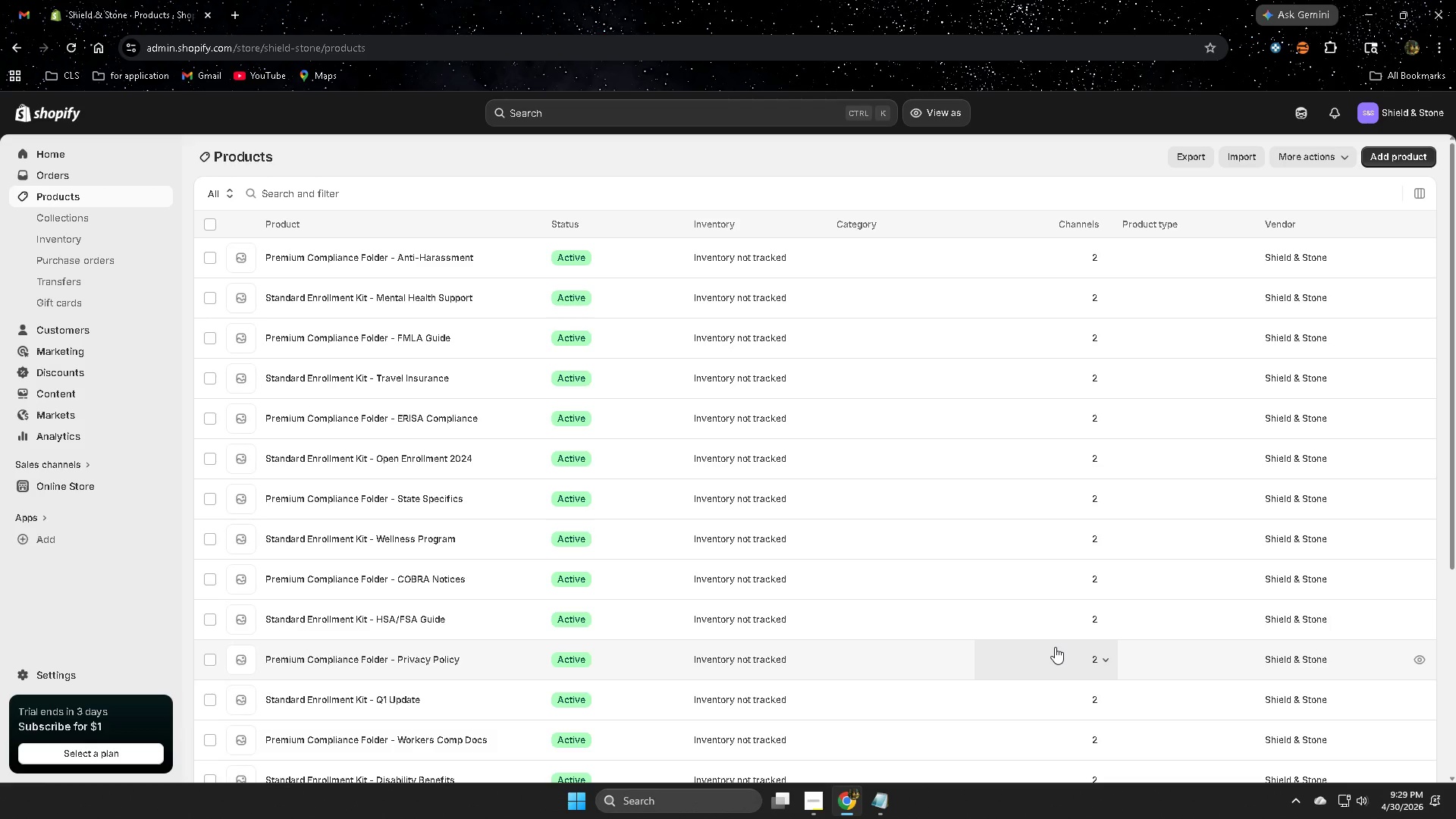 
mouse_move([816, 815])
 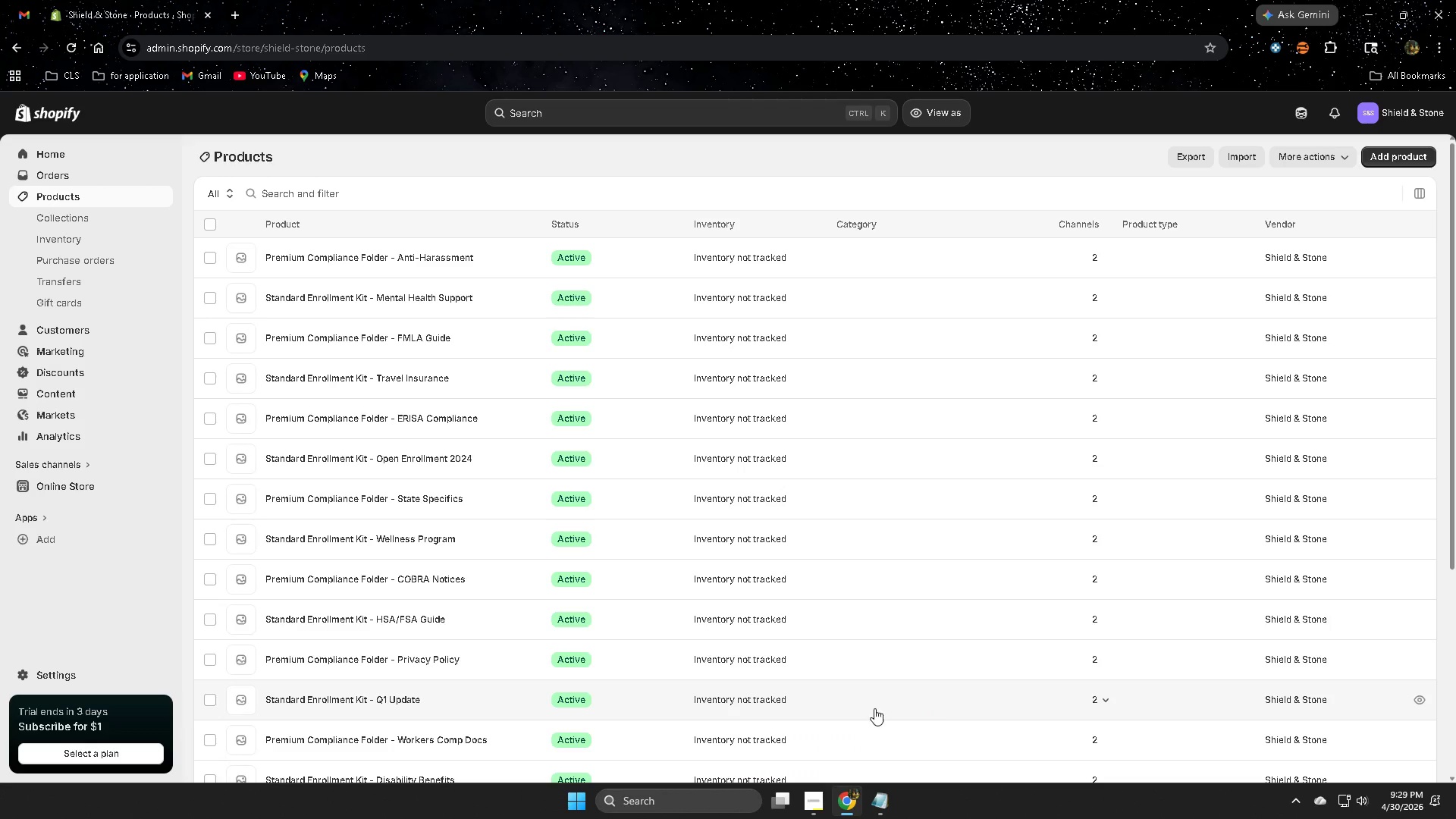 
scroll: coordinate [768, 572], scroll_direction: none, amount: 0.0
 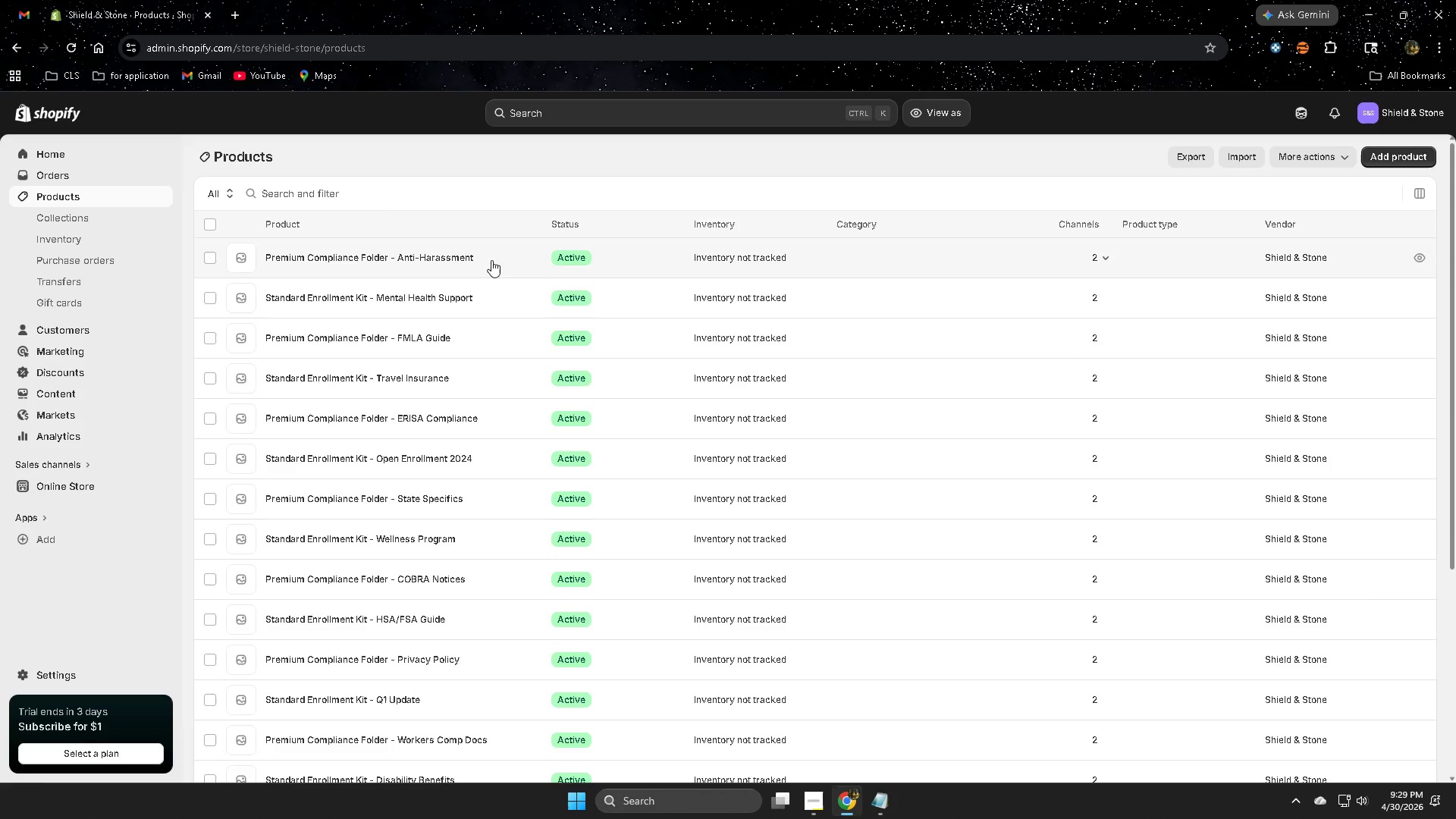 
left_click([491, 260])
 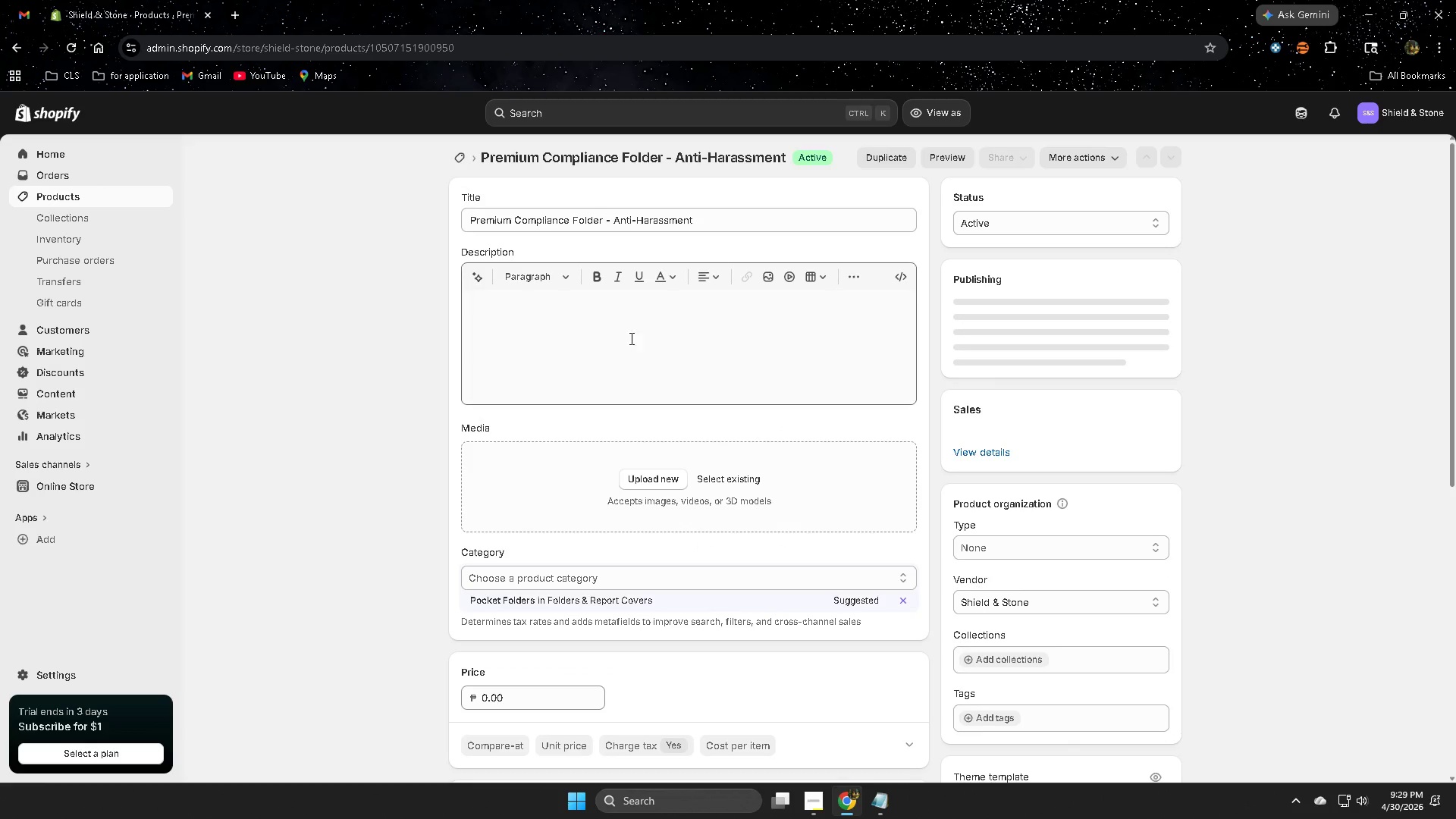 
scroll: coordinate [1226, 555], scroll_direction: down, amount: 5.0
 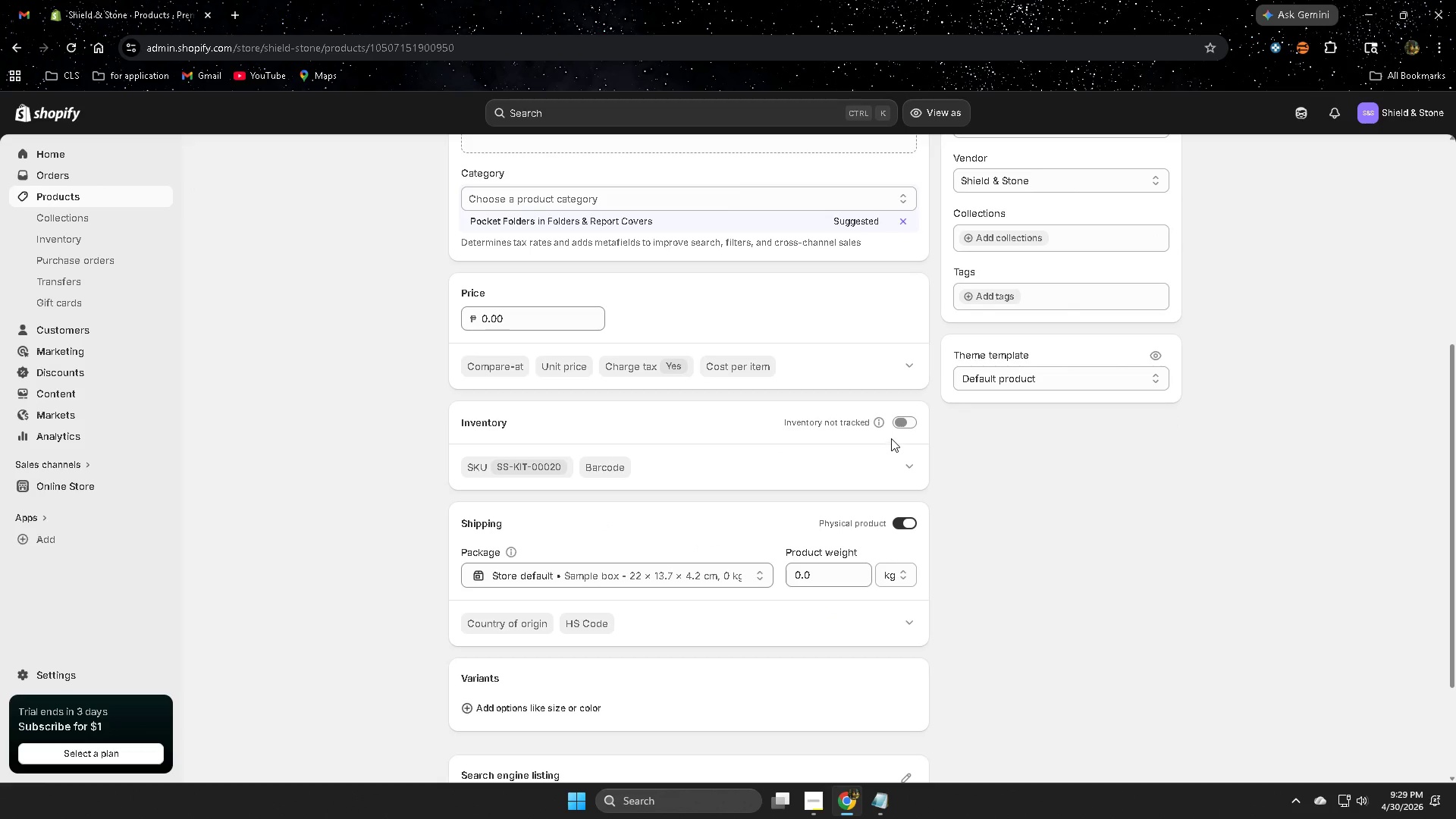 
left_click([901, 422])
 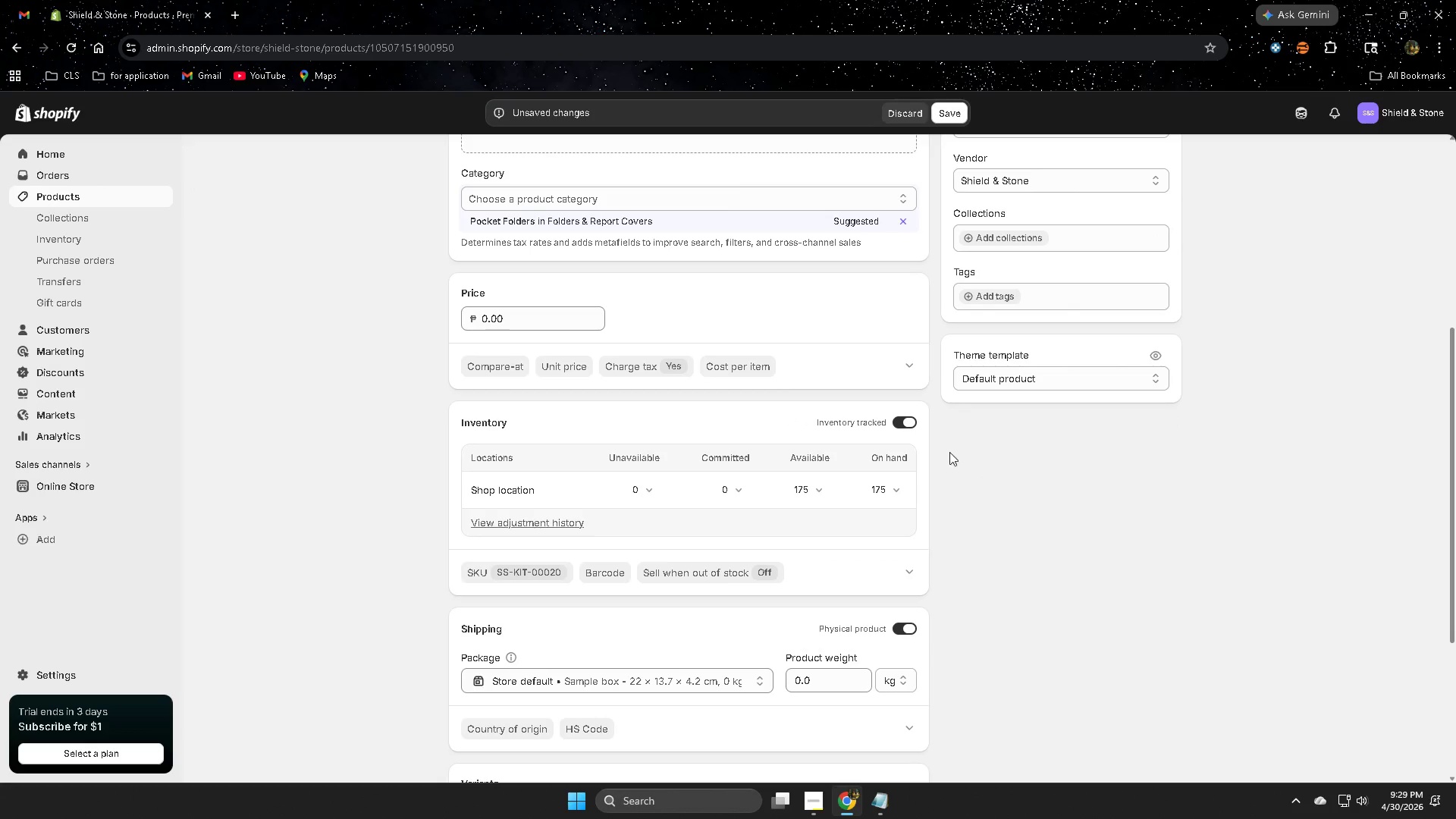 
left_click([905, 426])
 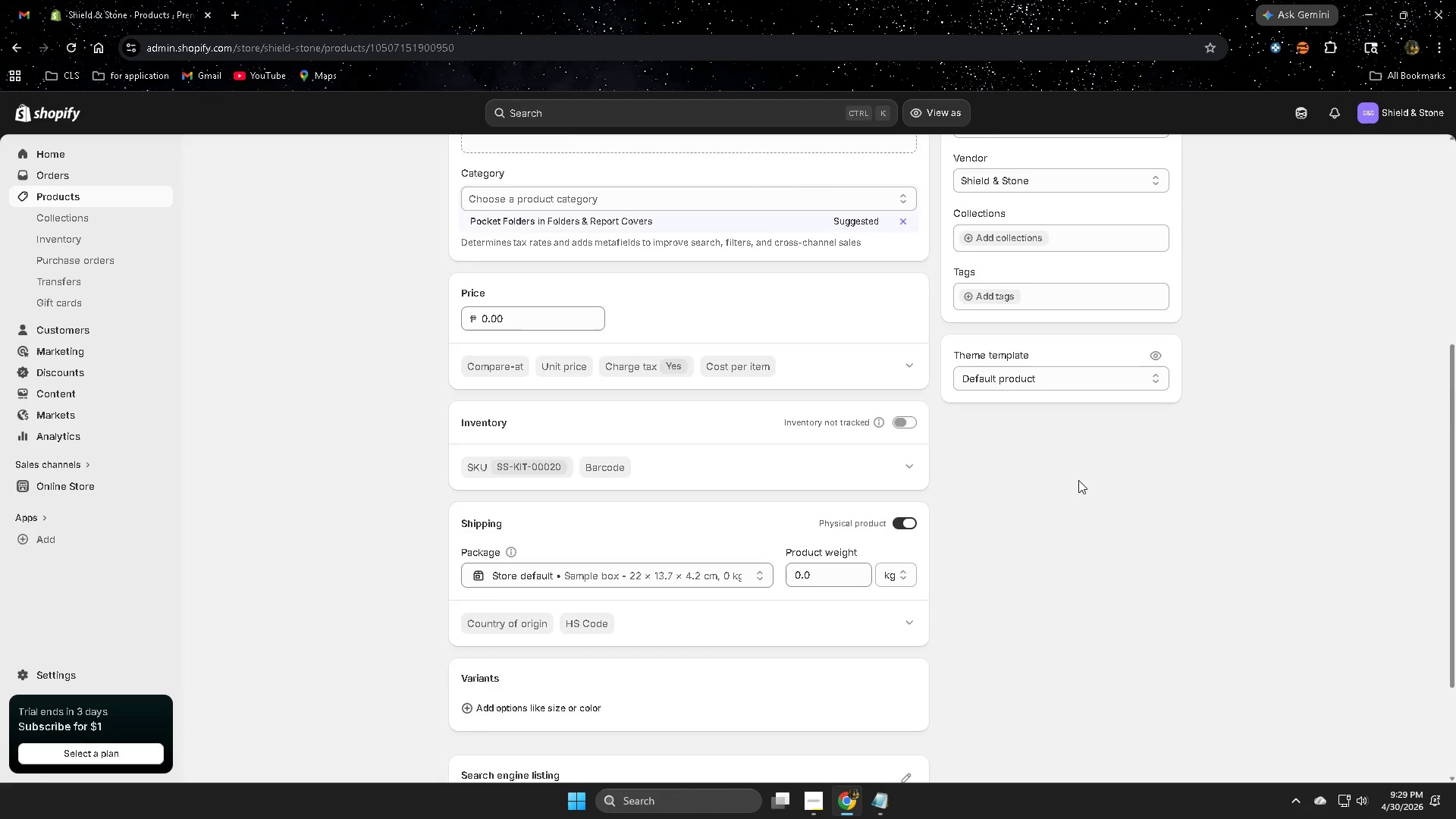 
scroll: coordinate [1078, 480], scroll_direction: down, amount: 2.0
 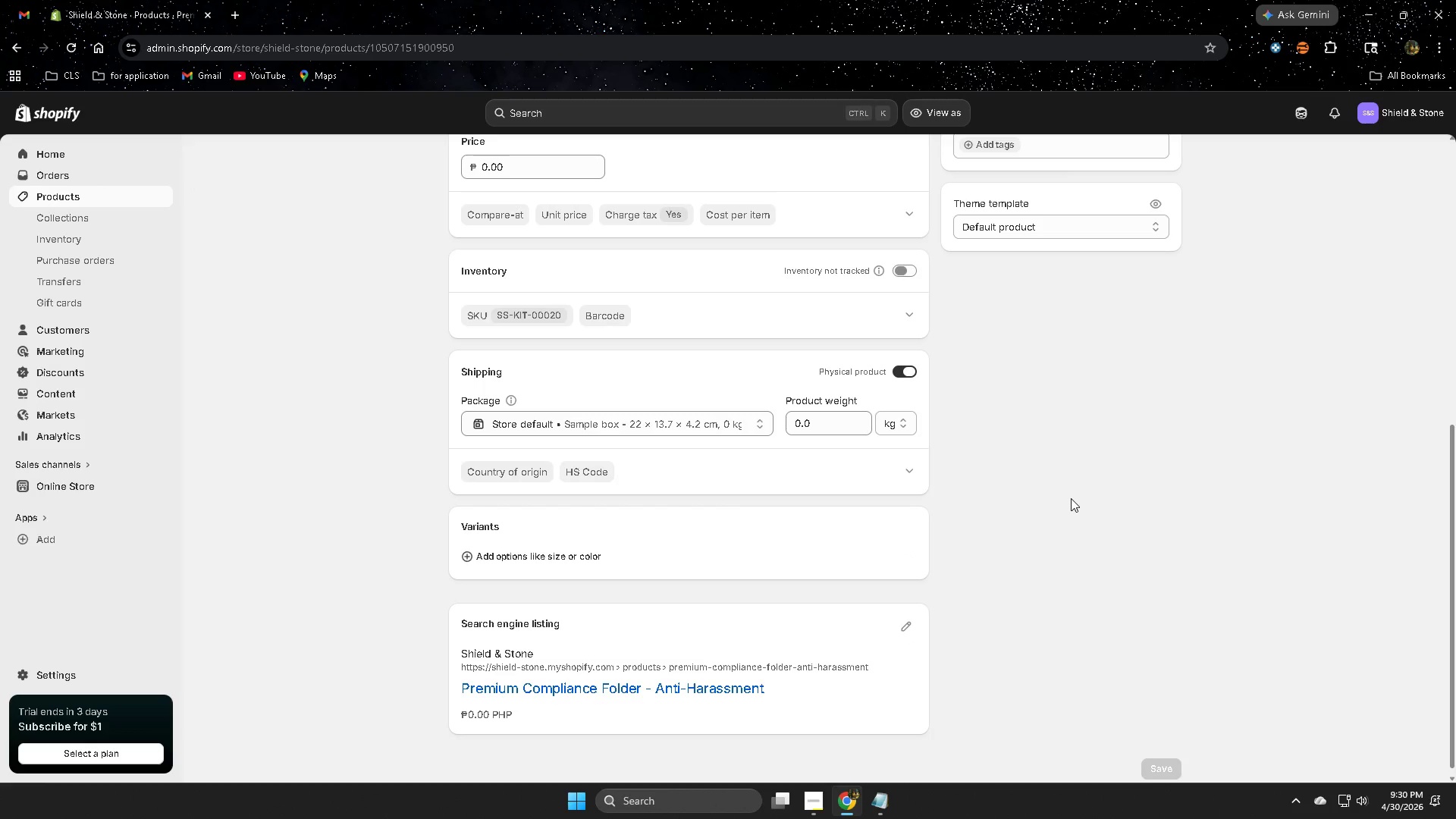 
scroll: coordinate [1032, 553], scroll_direction: up, amount: 3.0
 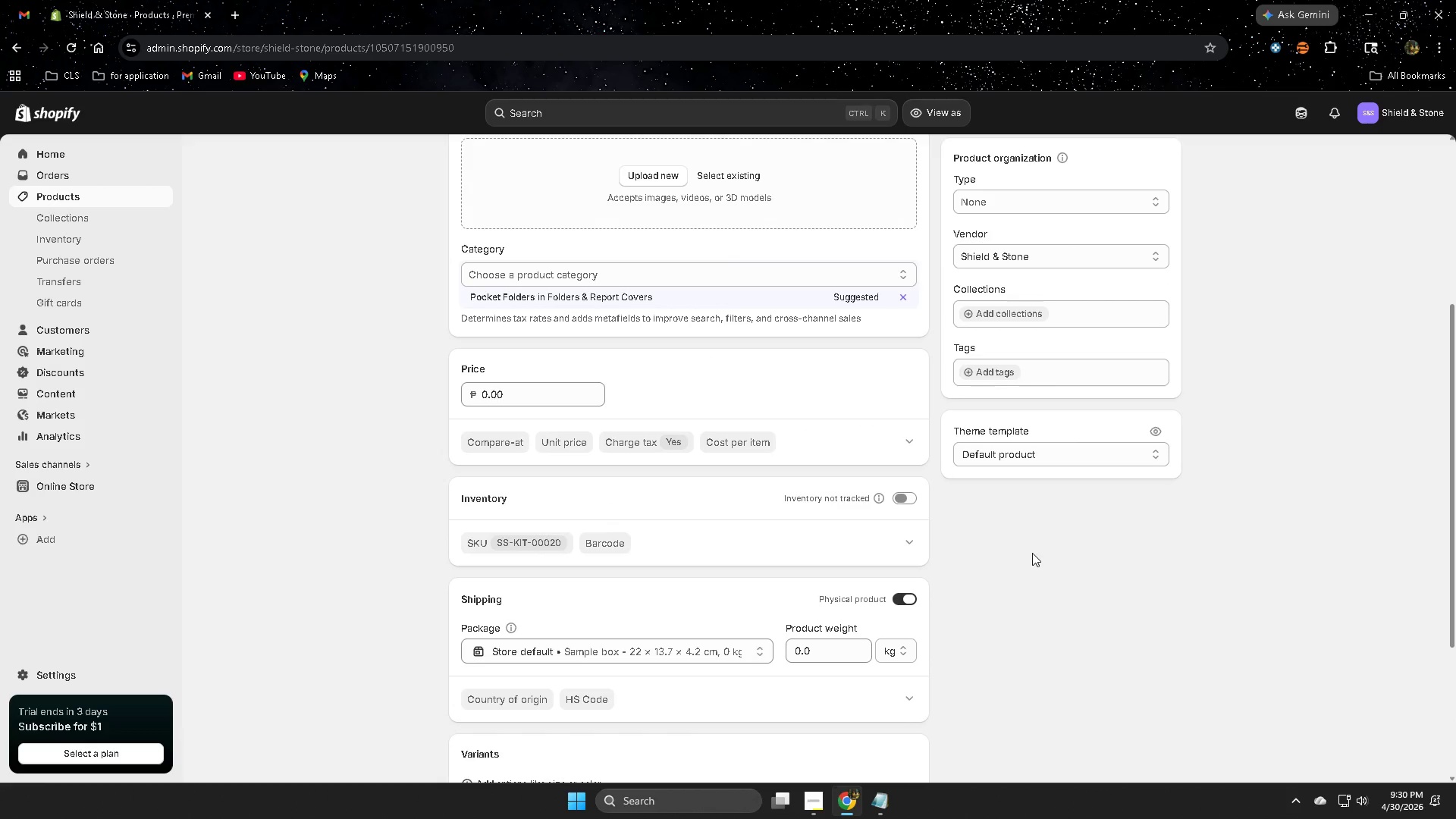 
scroll: coordinate [1032, 553], scroll_direction: down, amount: 1.0
 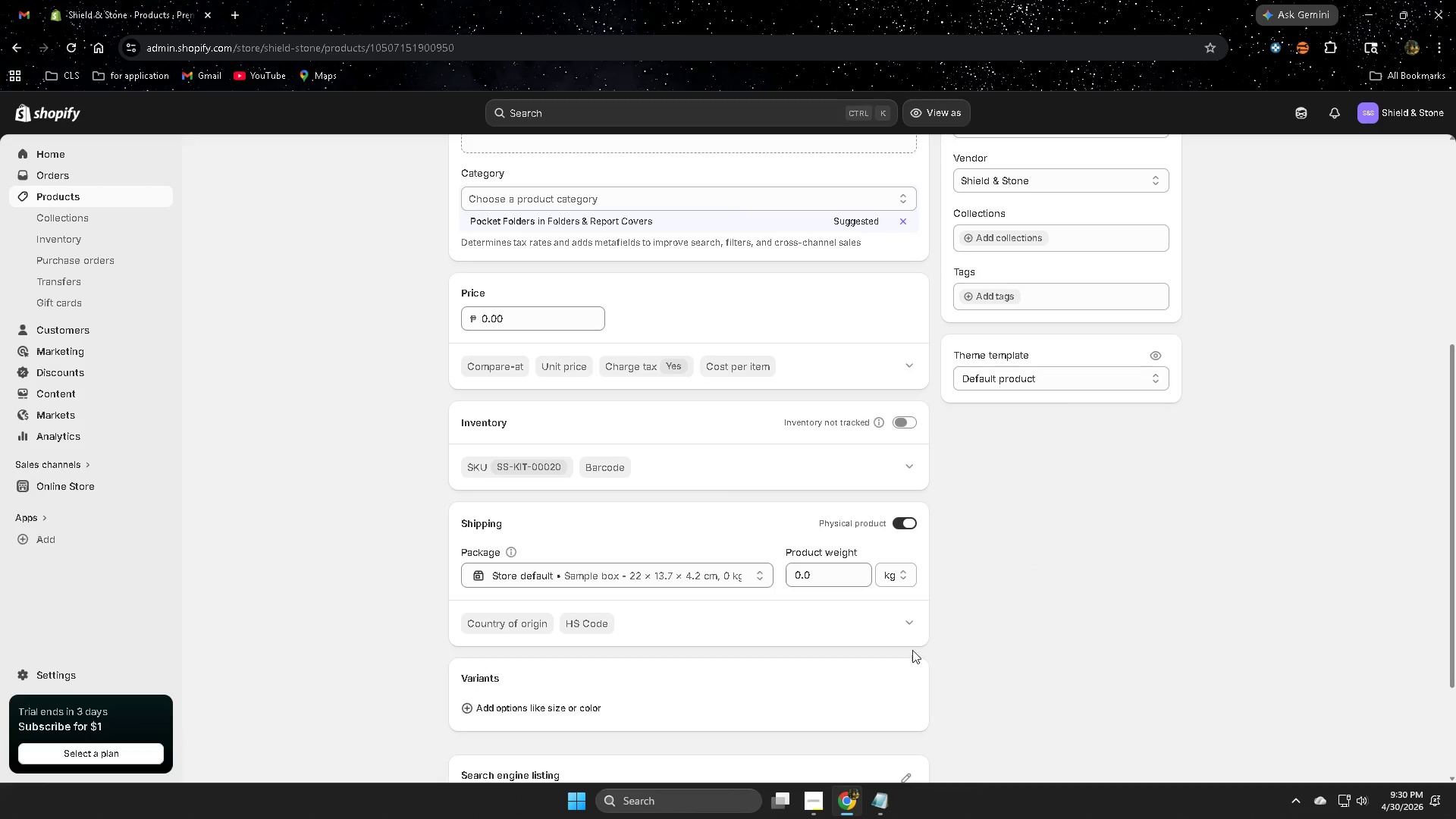 
left_click([911, 626])
 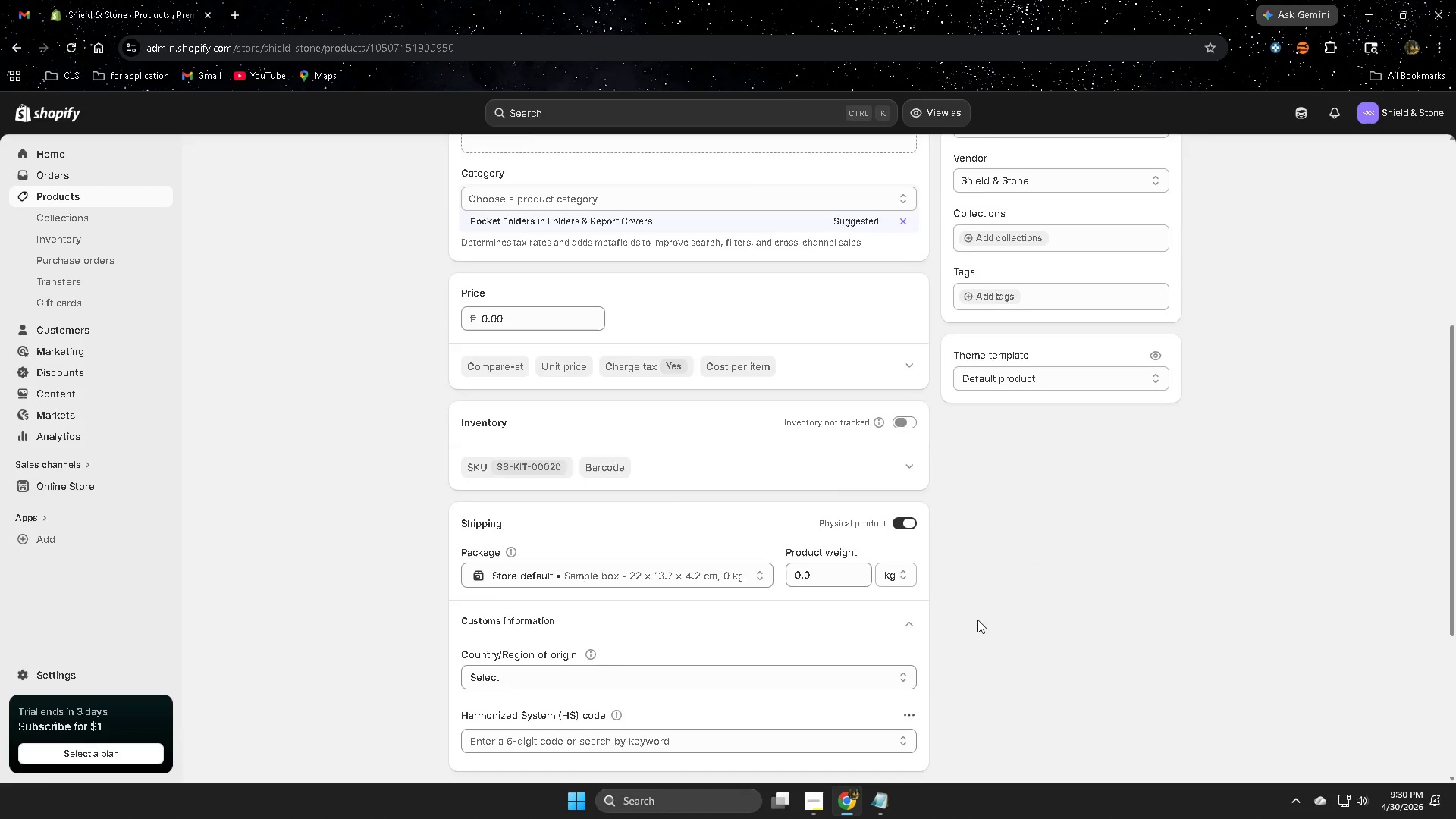 
scroll: coordinate [1143, 643], scroll_direction: down, amount: 3.0
 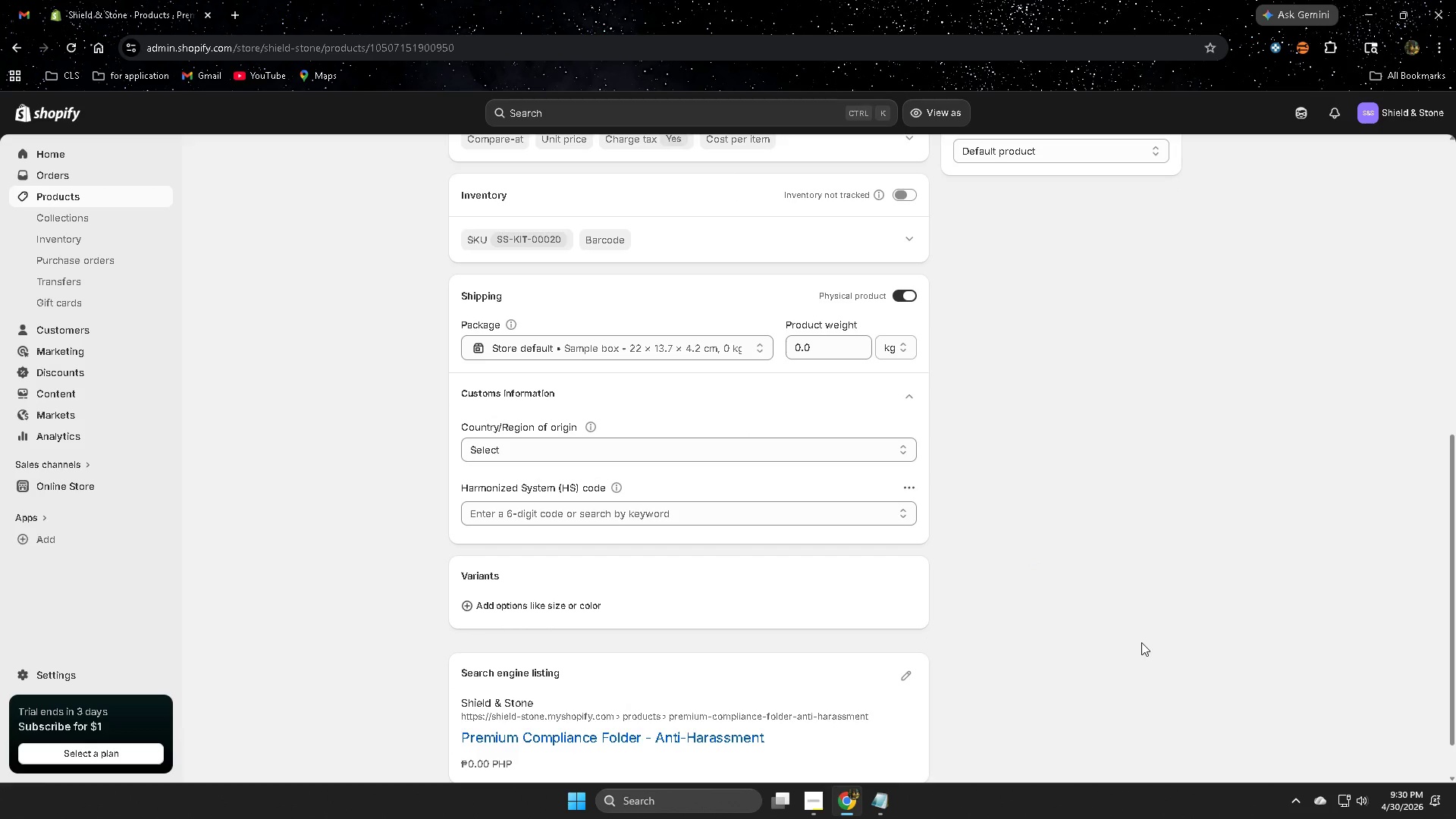 
scroll: coordinate [1141, 642], scroll_direction: none, amount: 0.0
 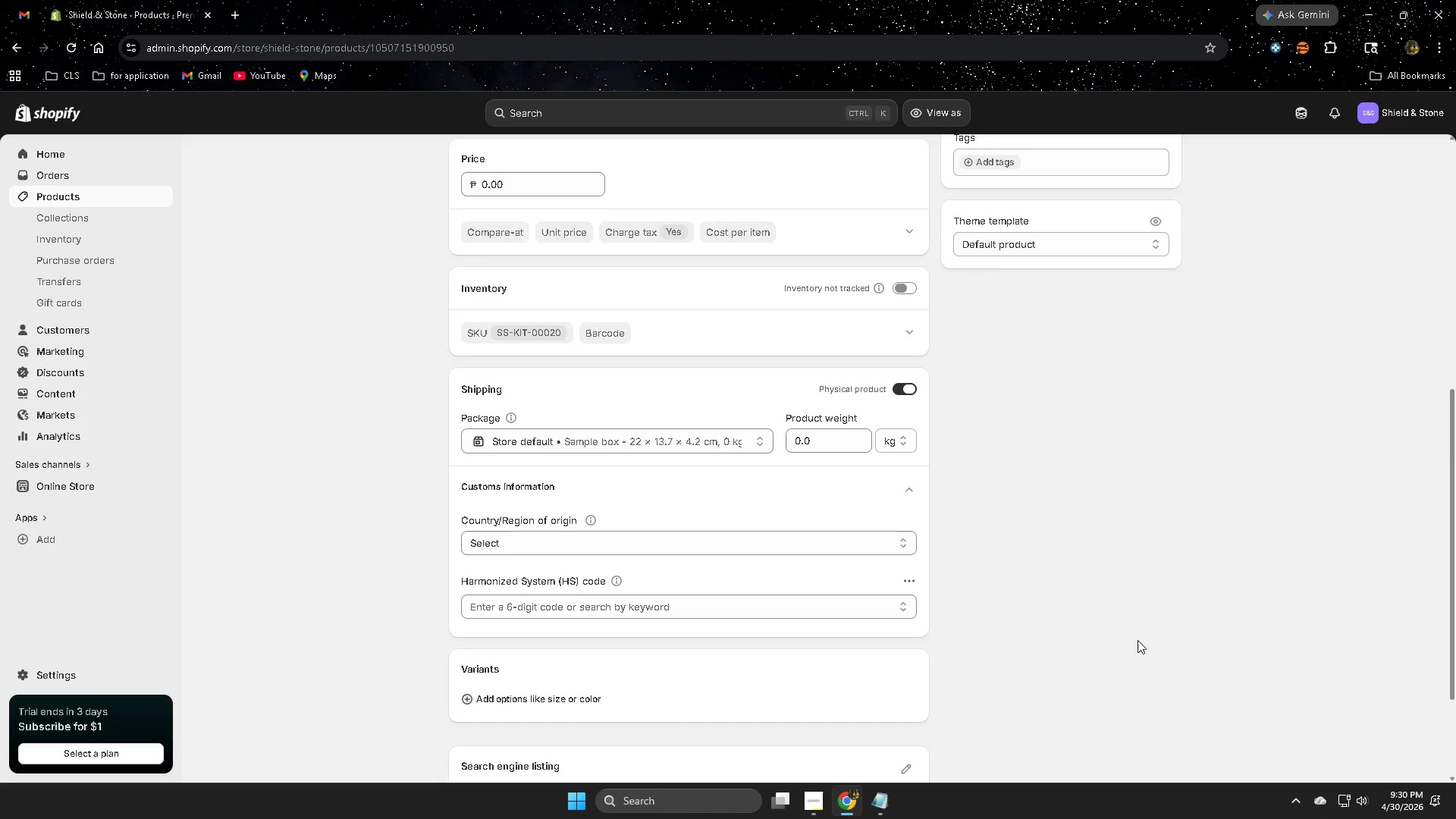 
scroll: coordinate [1134, 637], scroll_direction: up, amount: 1.0
 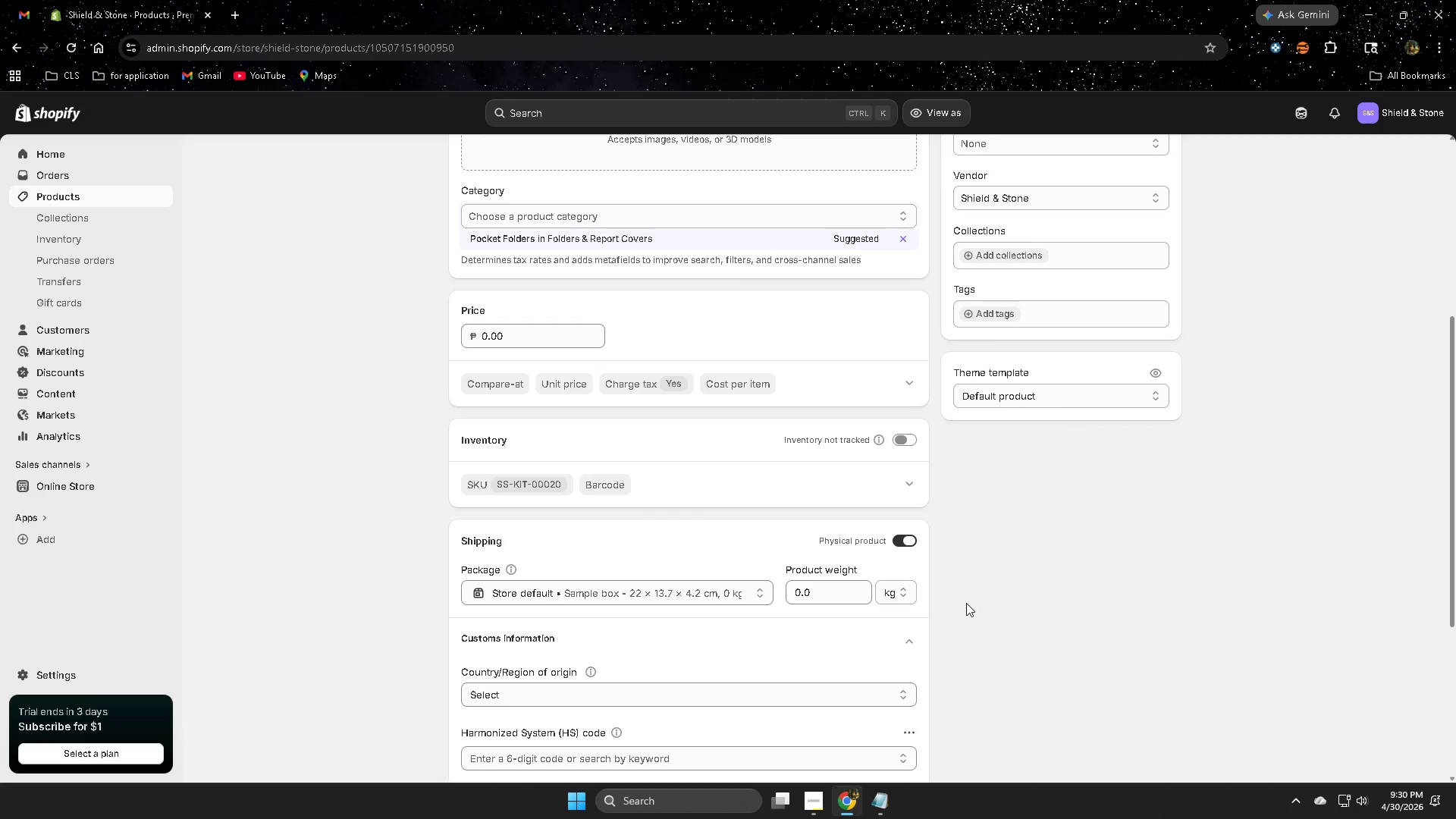 
wait(34.13)
 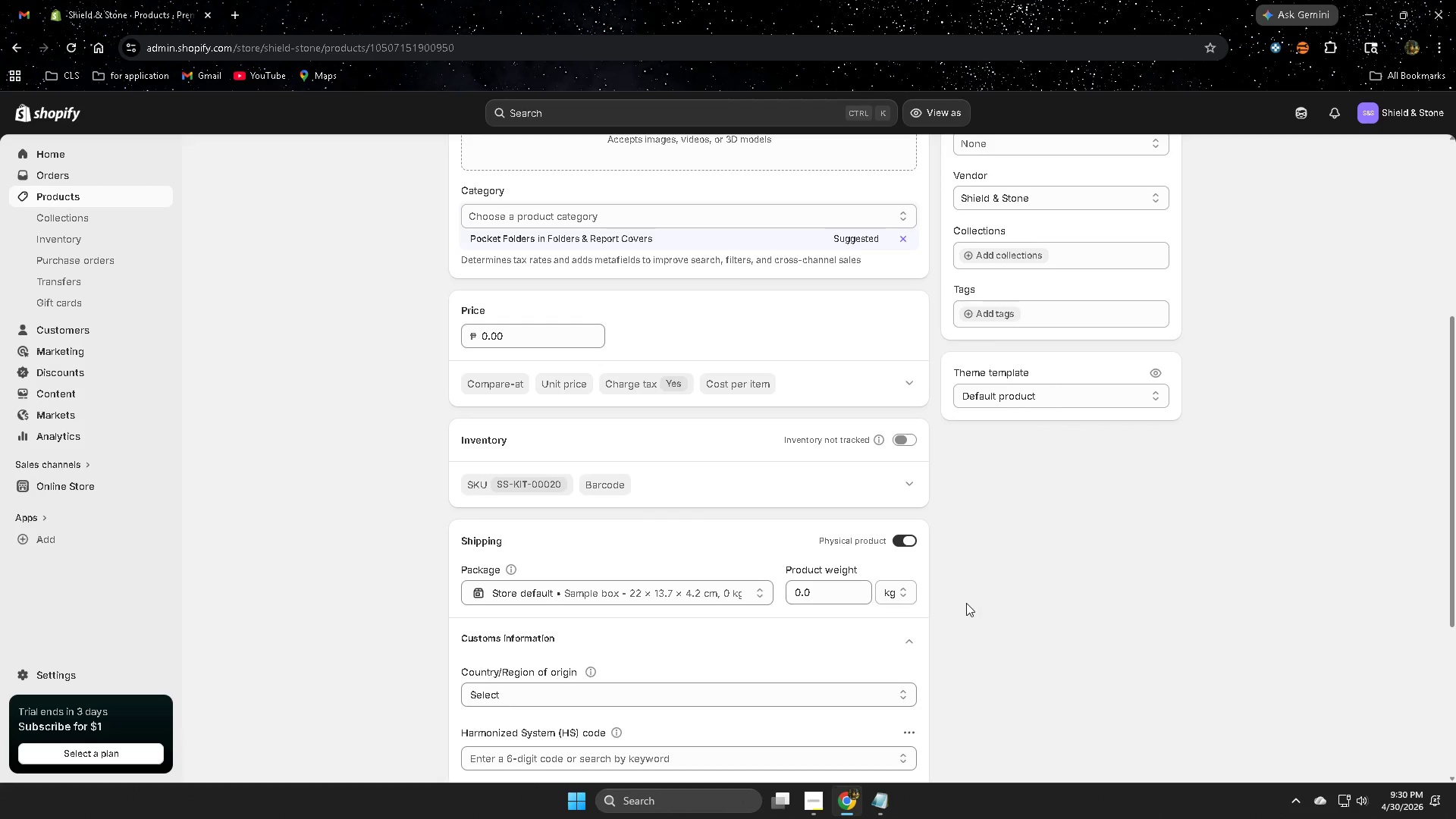 
scroll: coordinate [697, 573], scroll_direction: down, amount: 2.0
 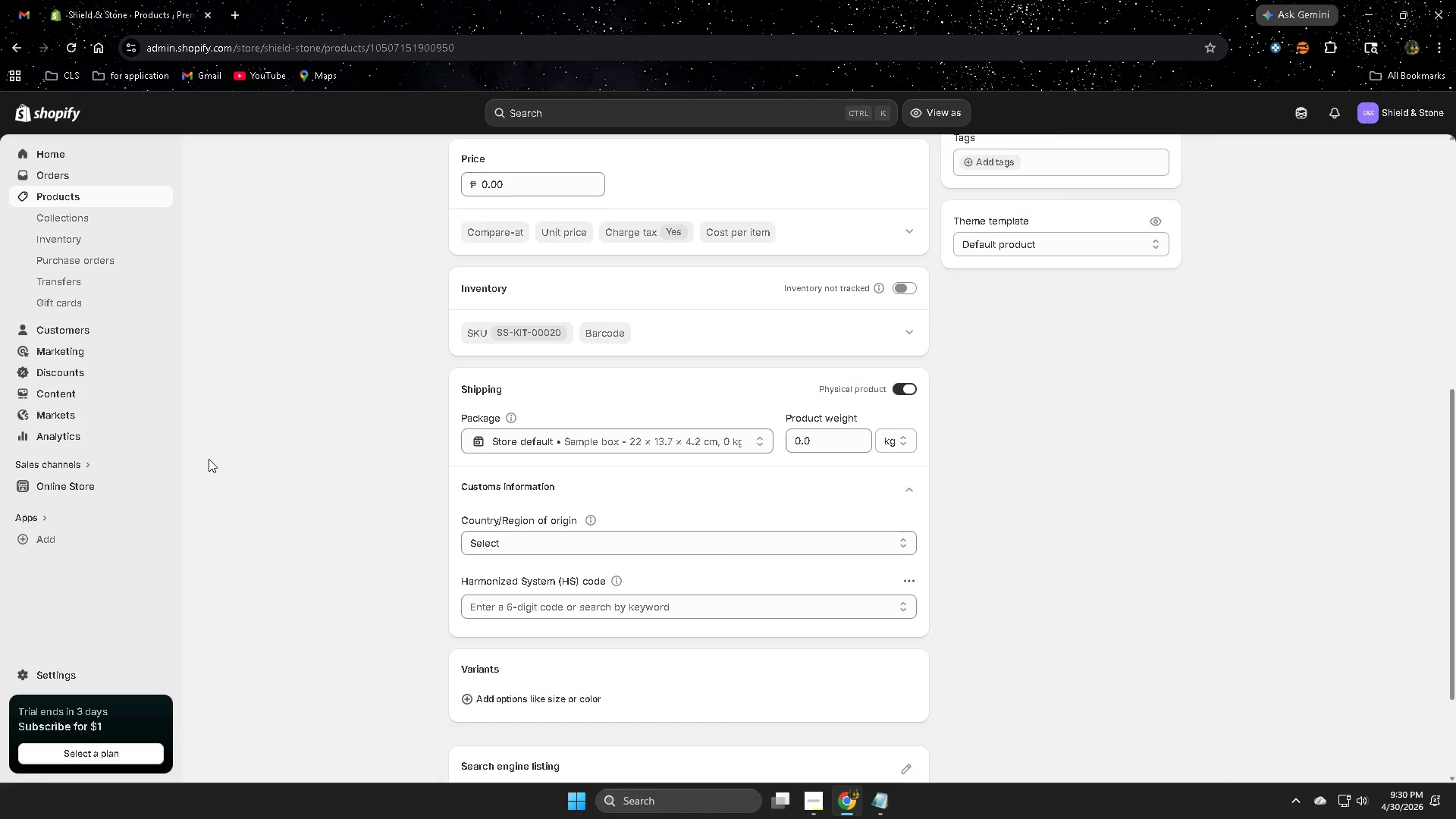 
scroll: coordinate [363, 521], scroll_direction: up, amount: 8.0
 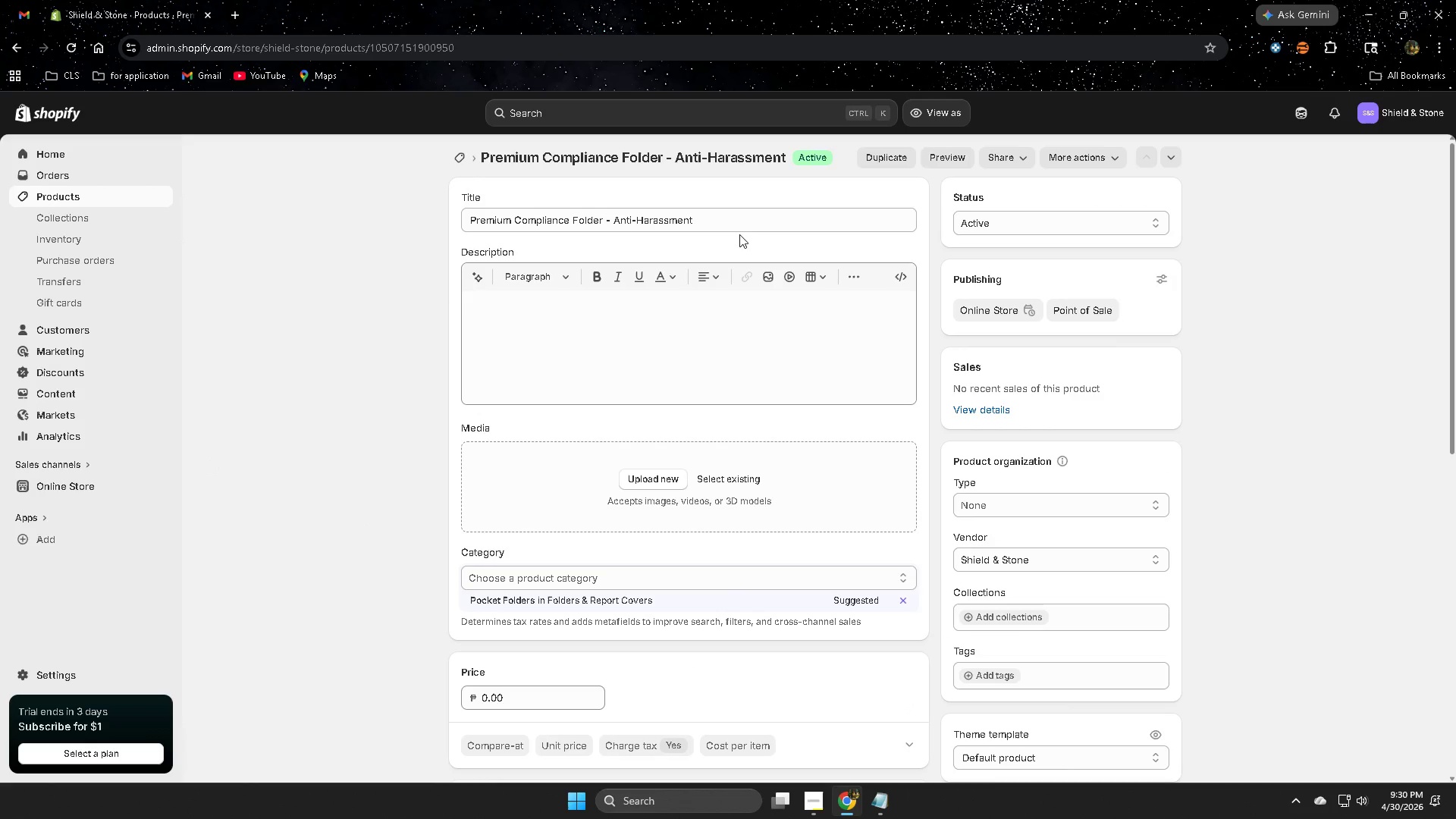 
double_click([745, 223])
 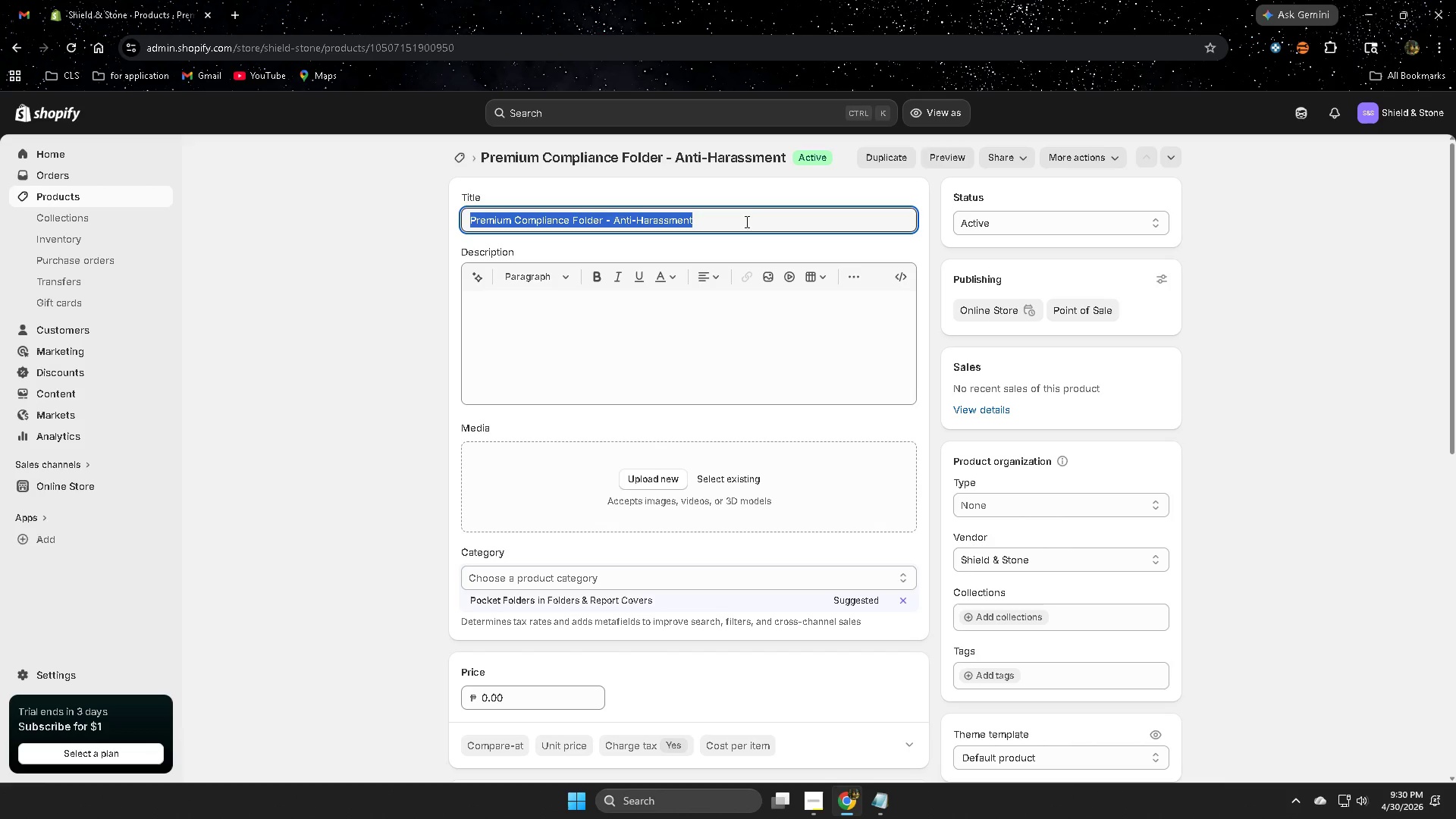 
key(Control+C)
 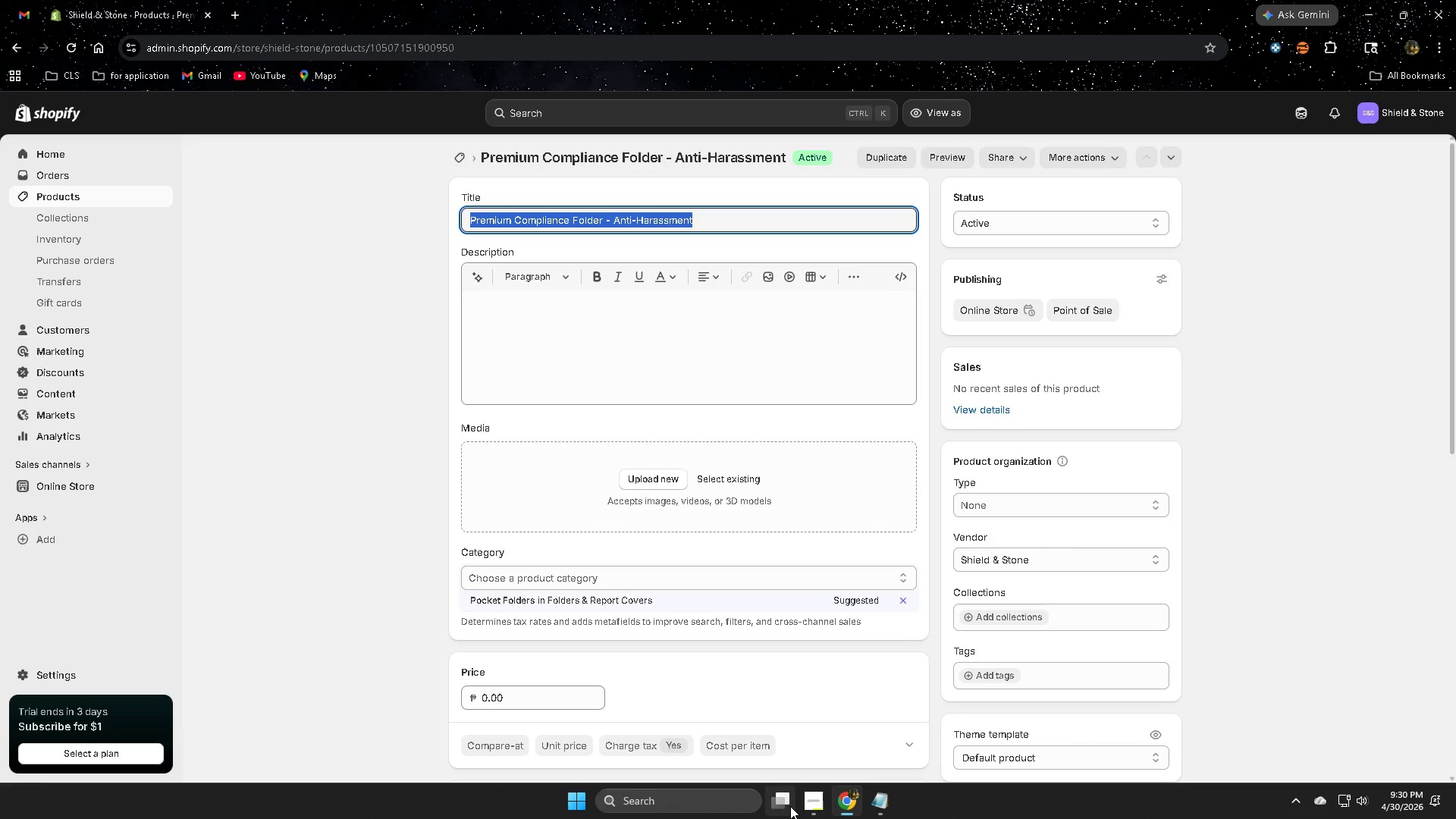 
left_click([681, 808])
 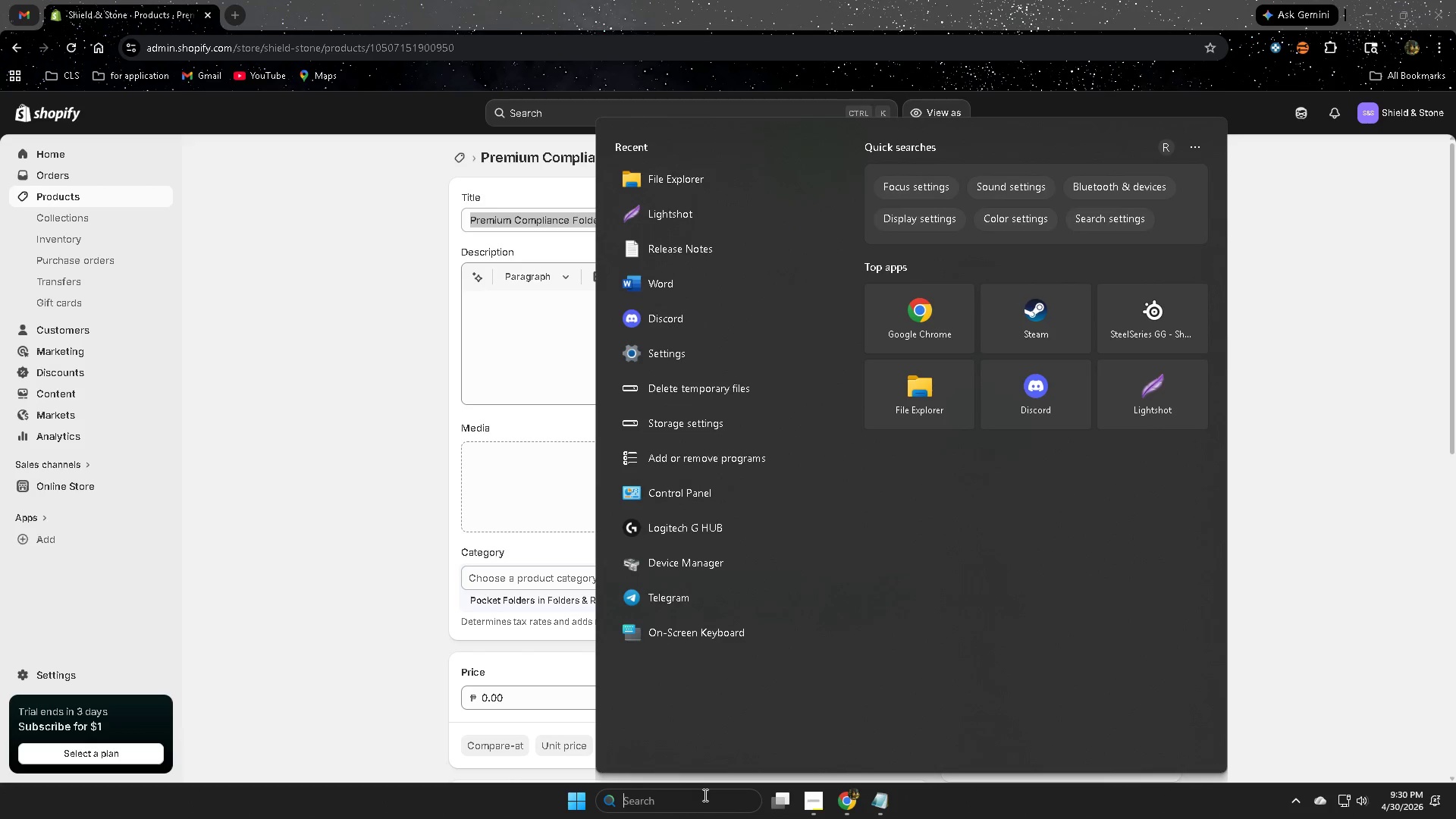 
type(fi)
 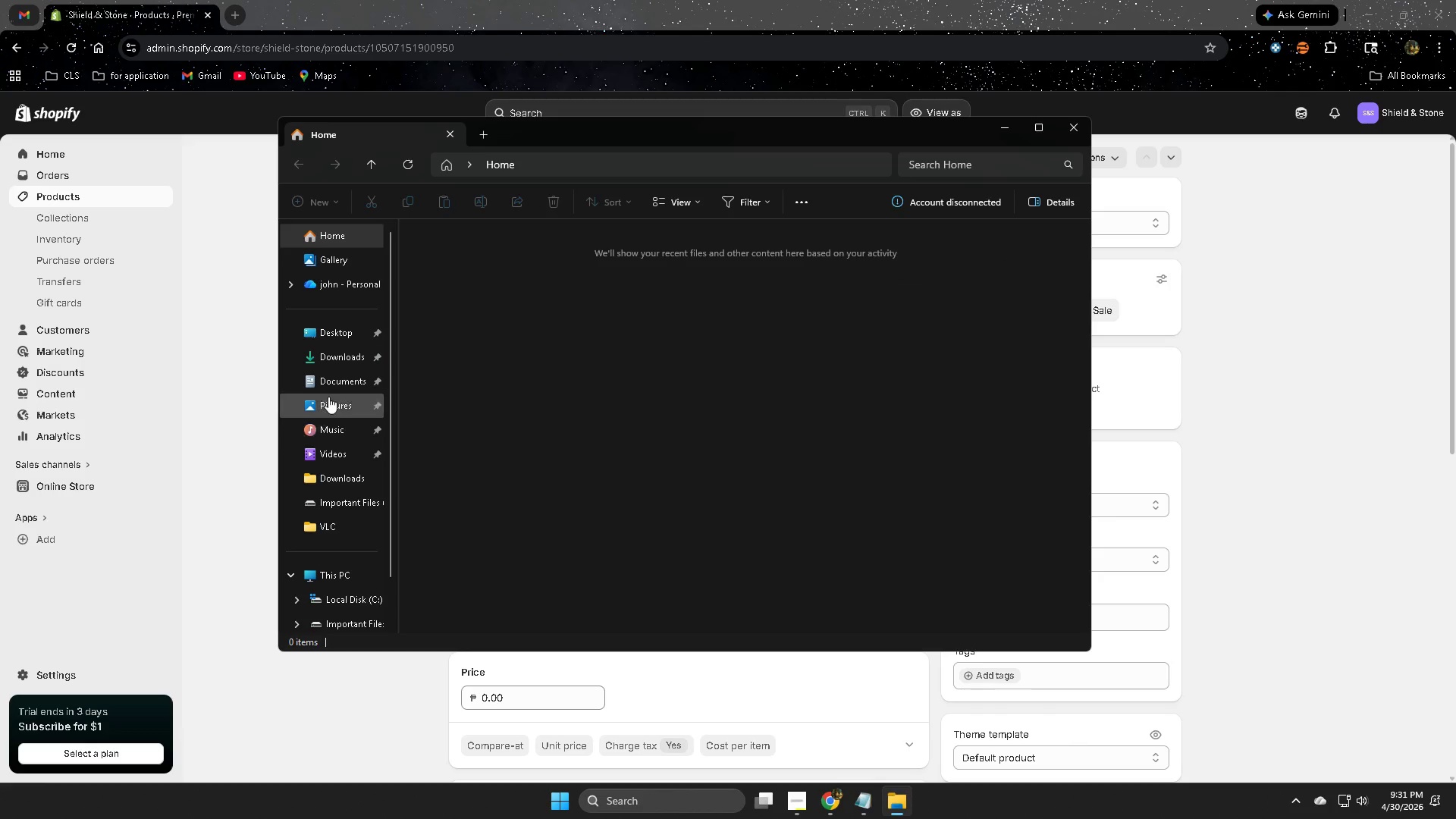 
left_click([339, 334])
 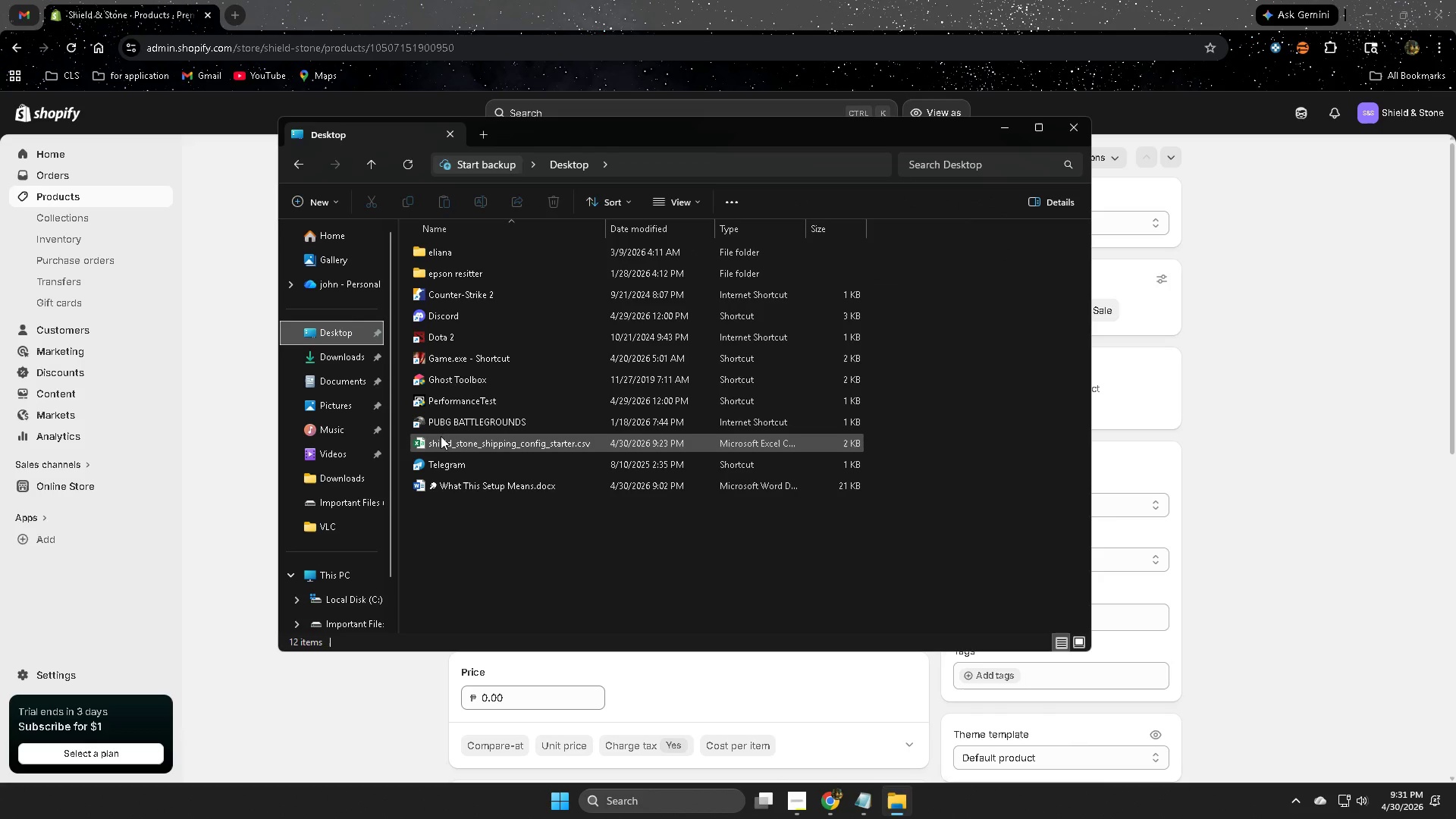 
right_click([452, 440])
 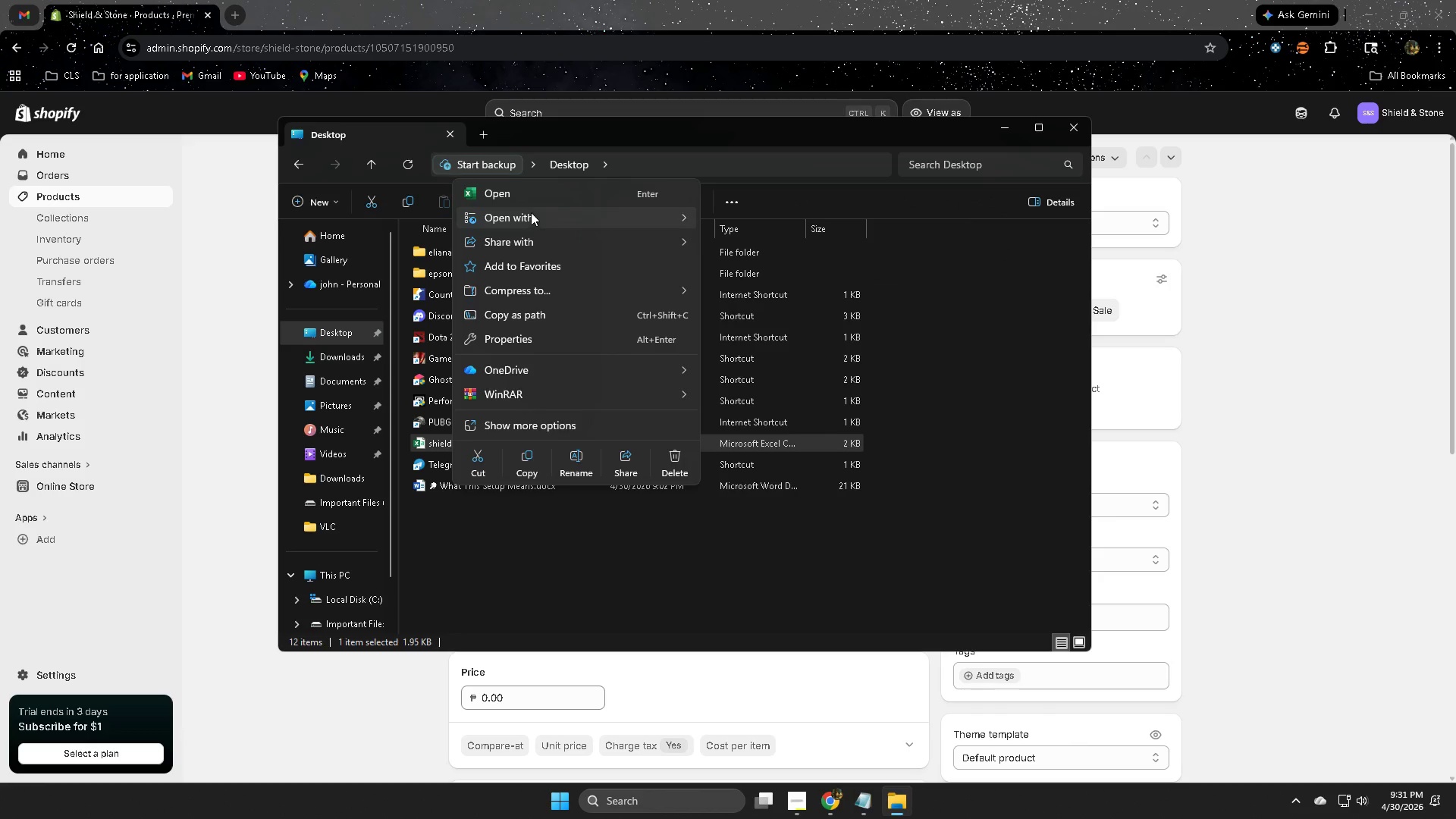 
left_click([534, 196])
 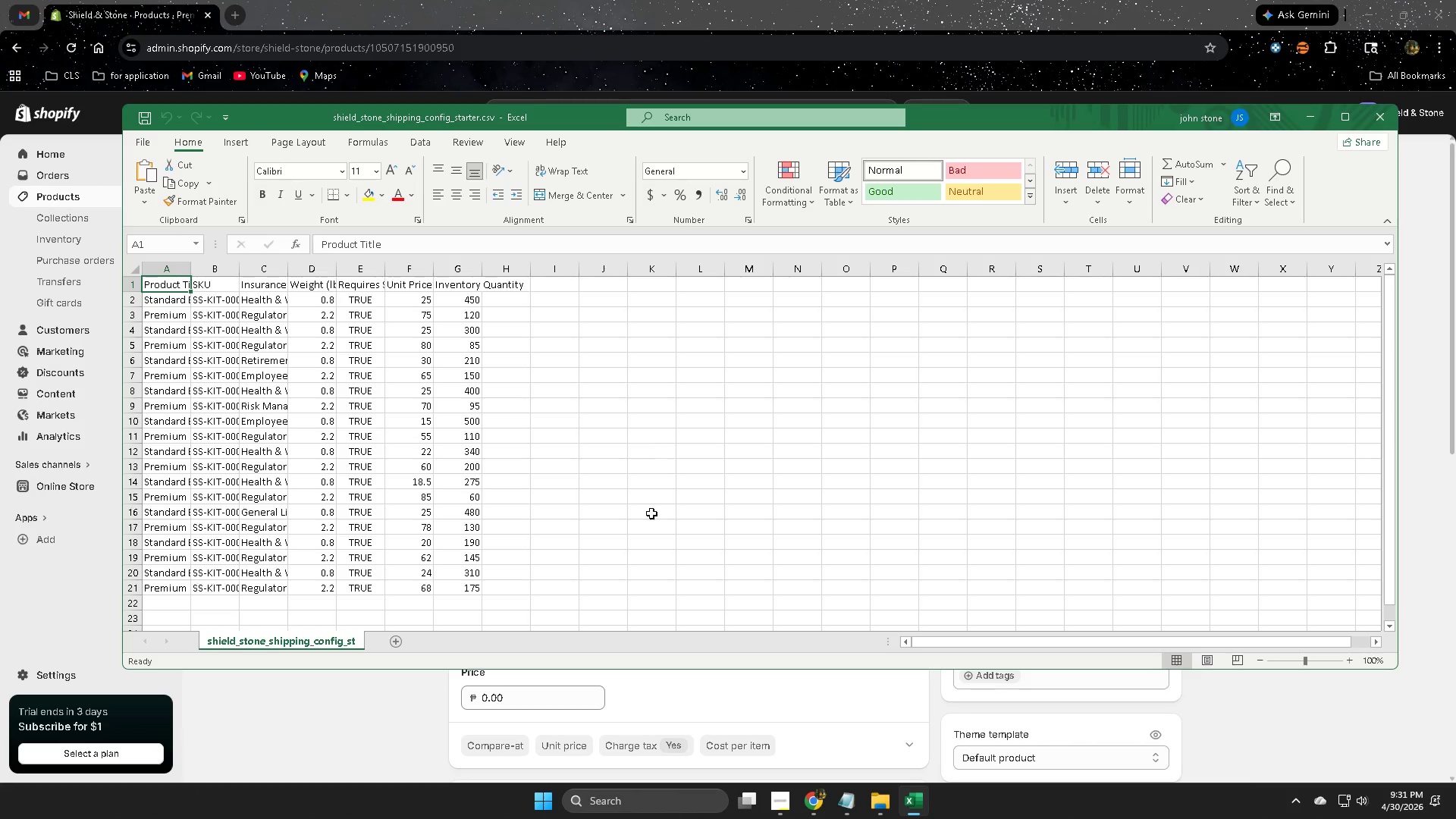 
key(Control+F)
 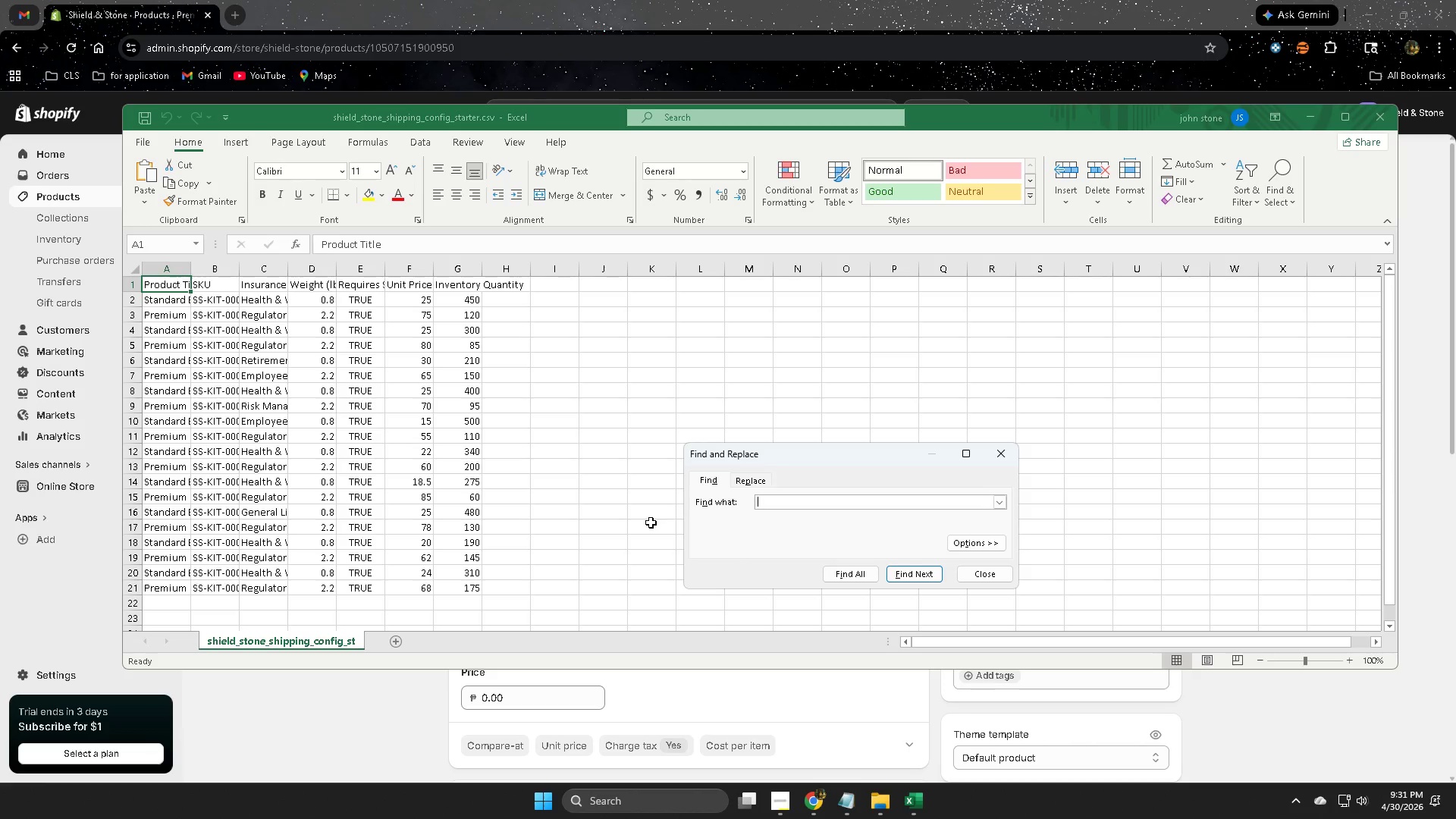 
key(Control+V)
 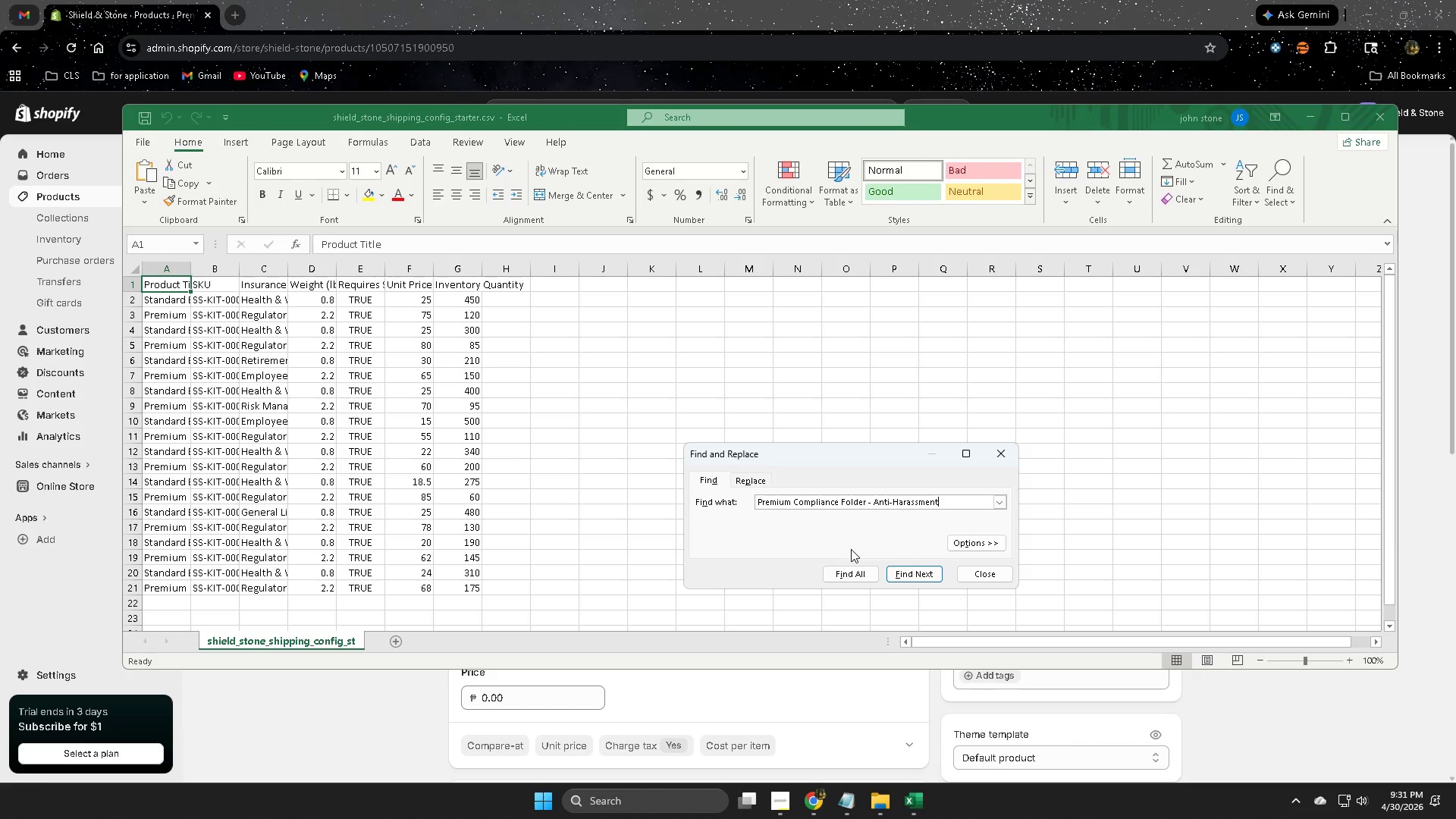 
key(Enter)
 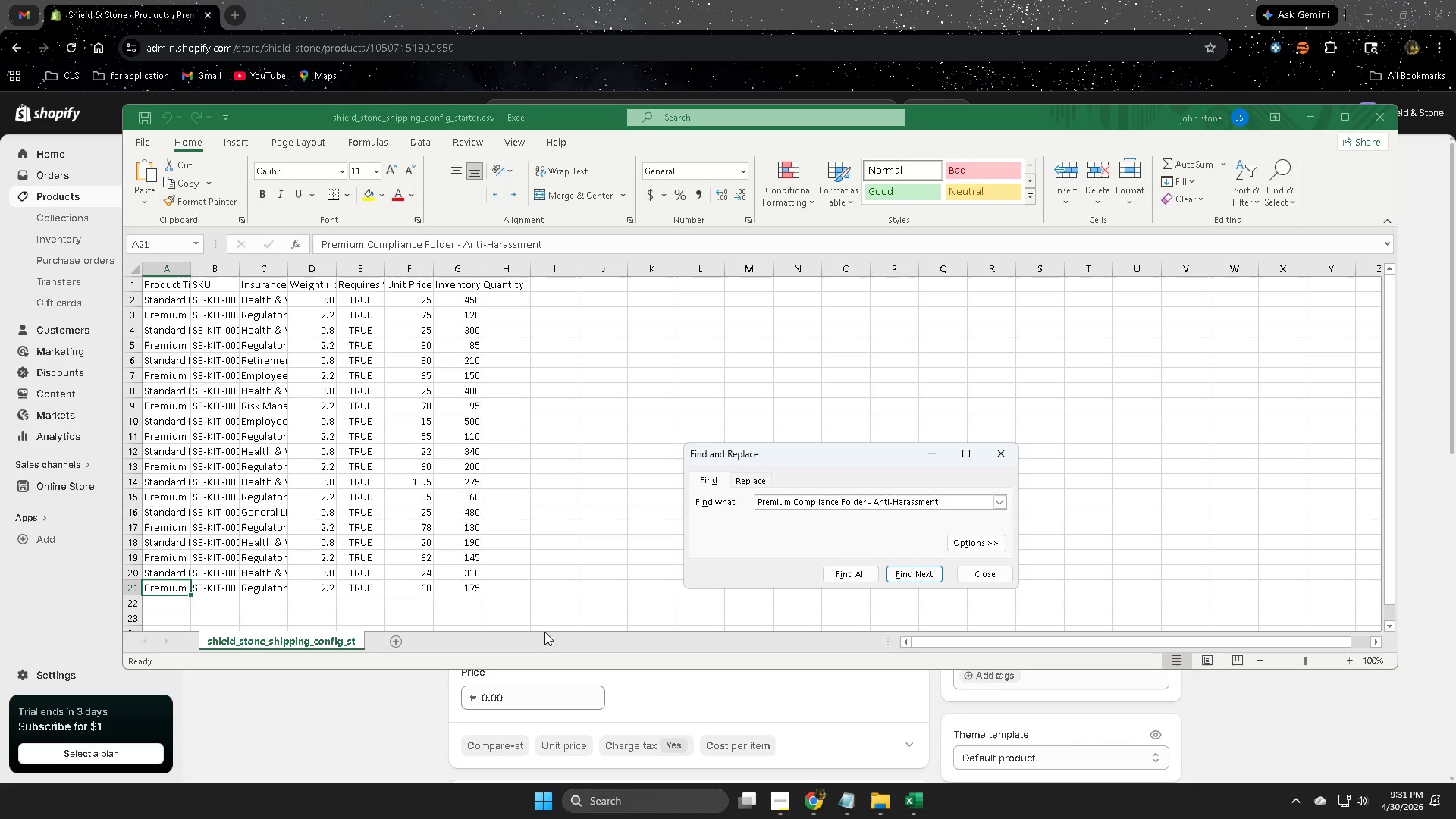 
wait(6.84)
 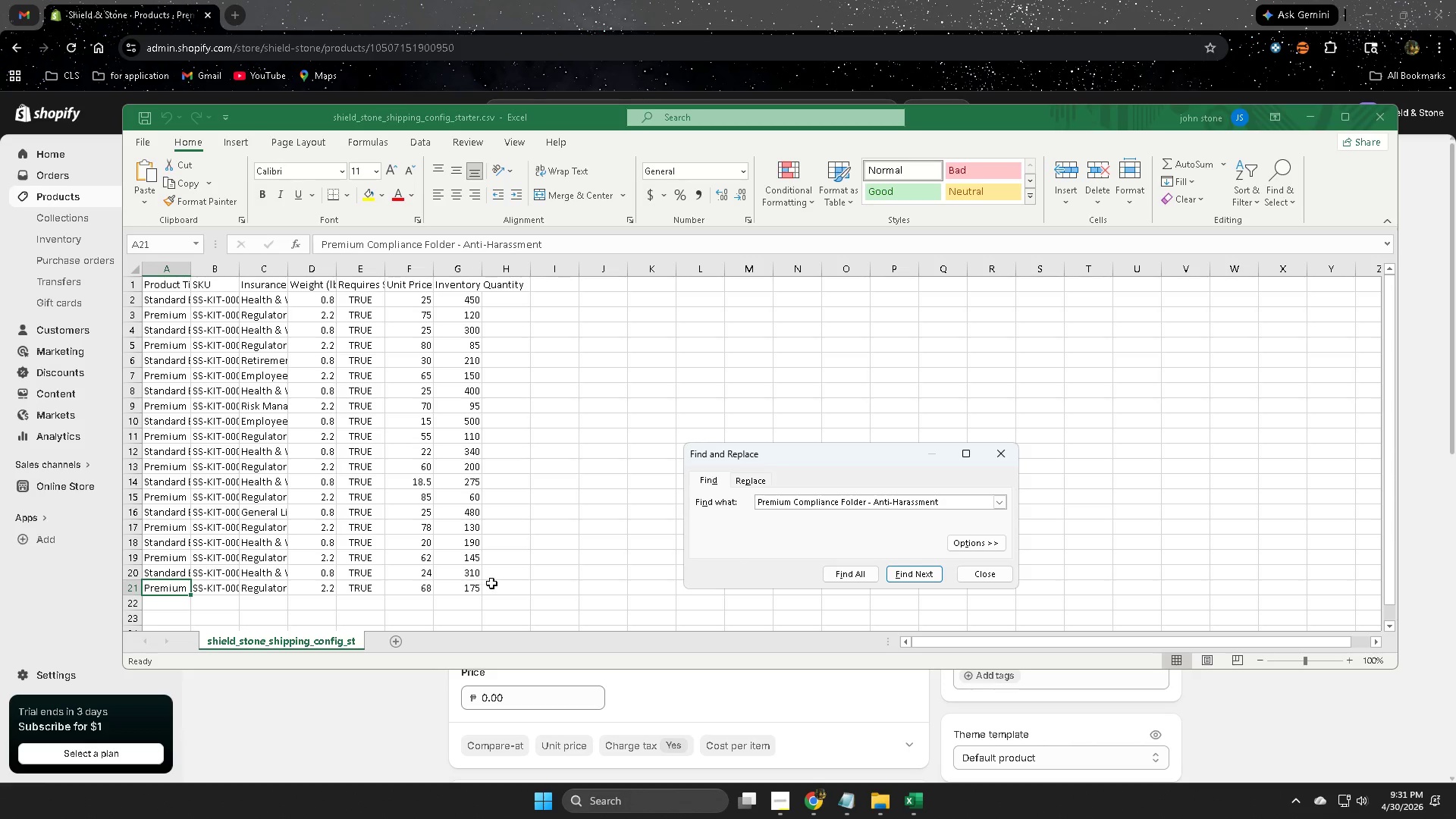 
double_click([315, 285])
 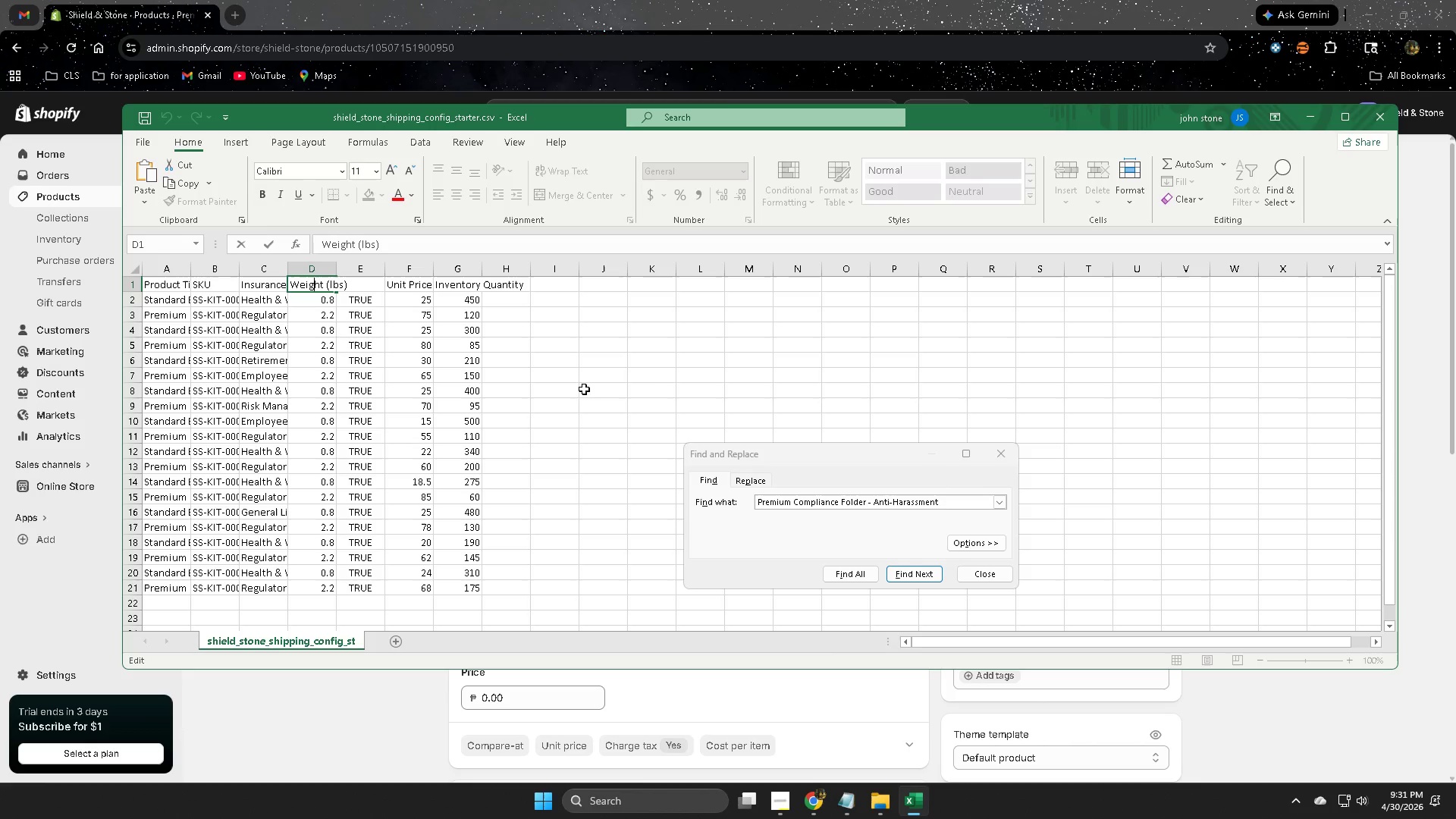 
wait(5.94)
 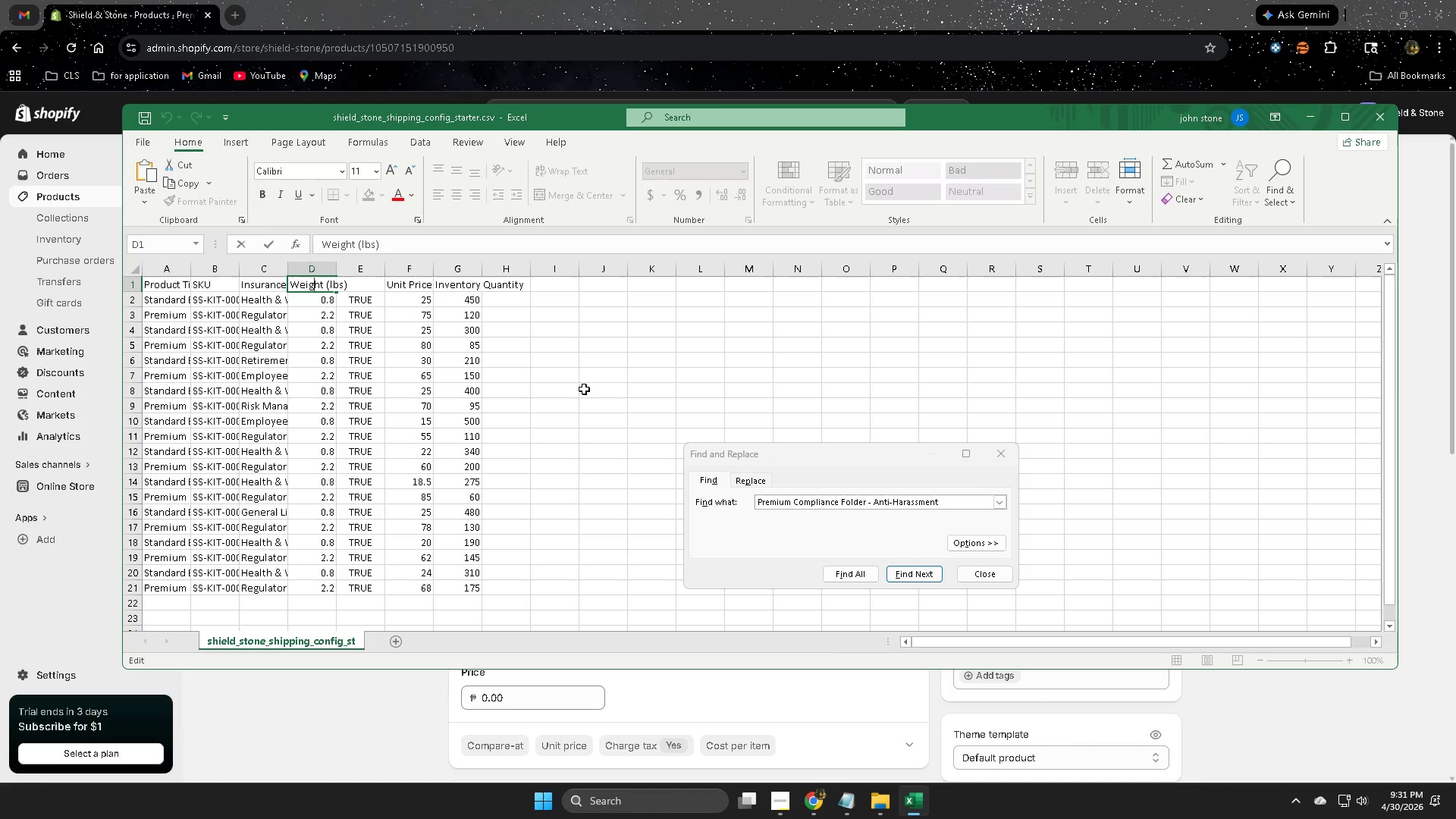 
double_click([318, 589])
 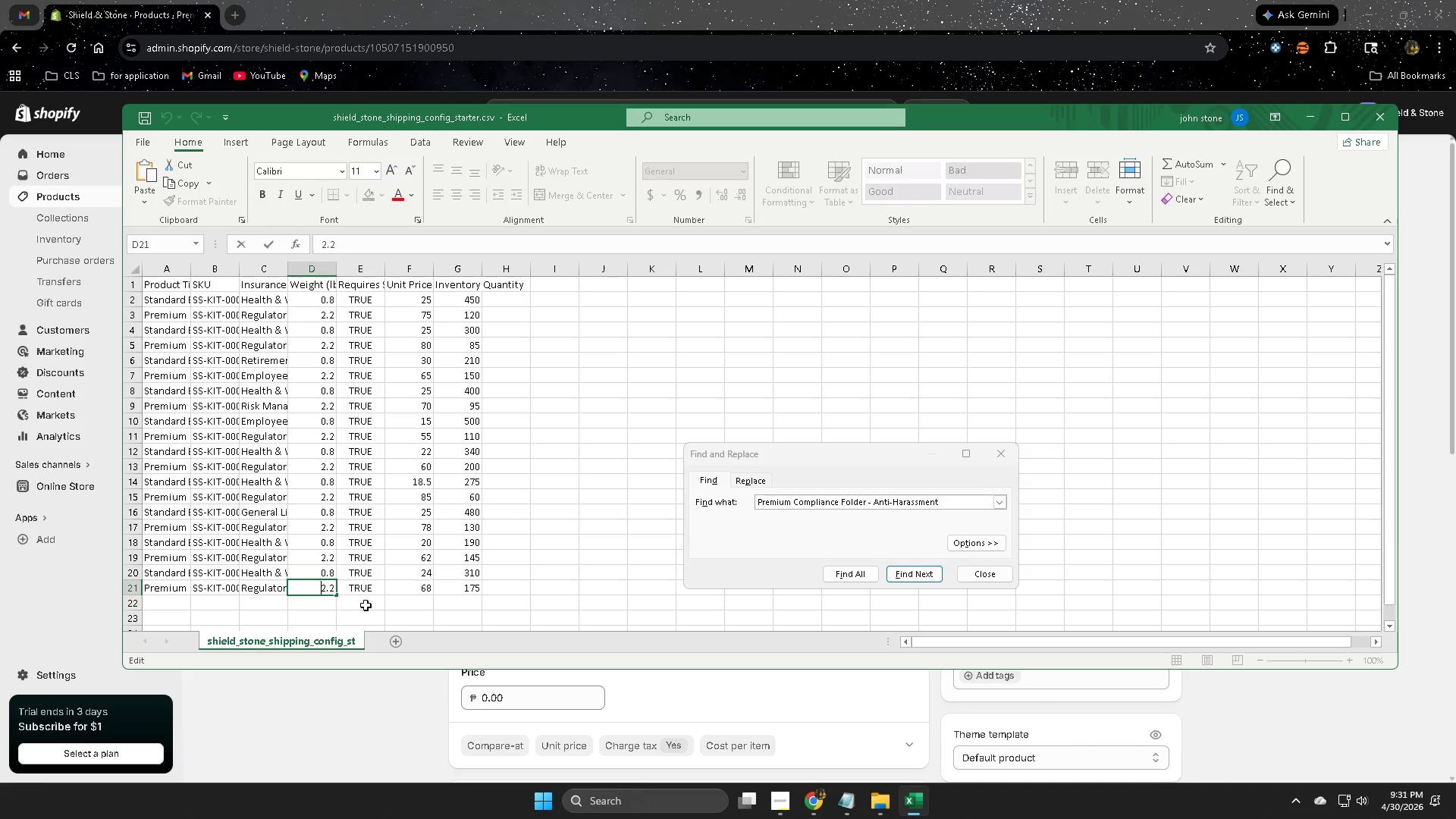 
key(Control+A)
 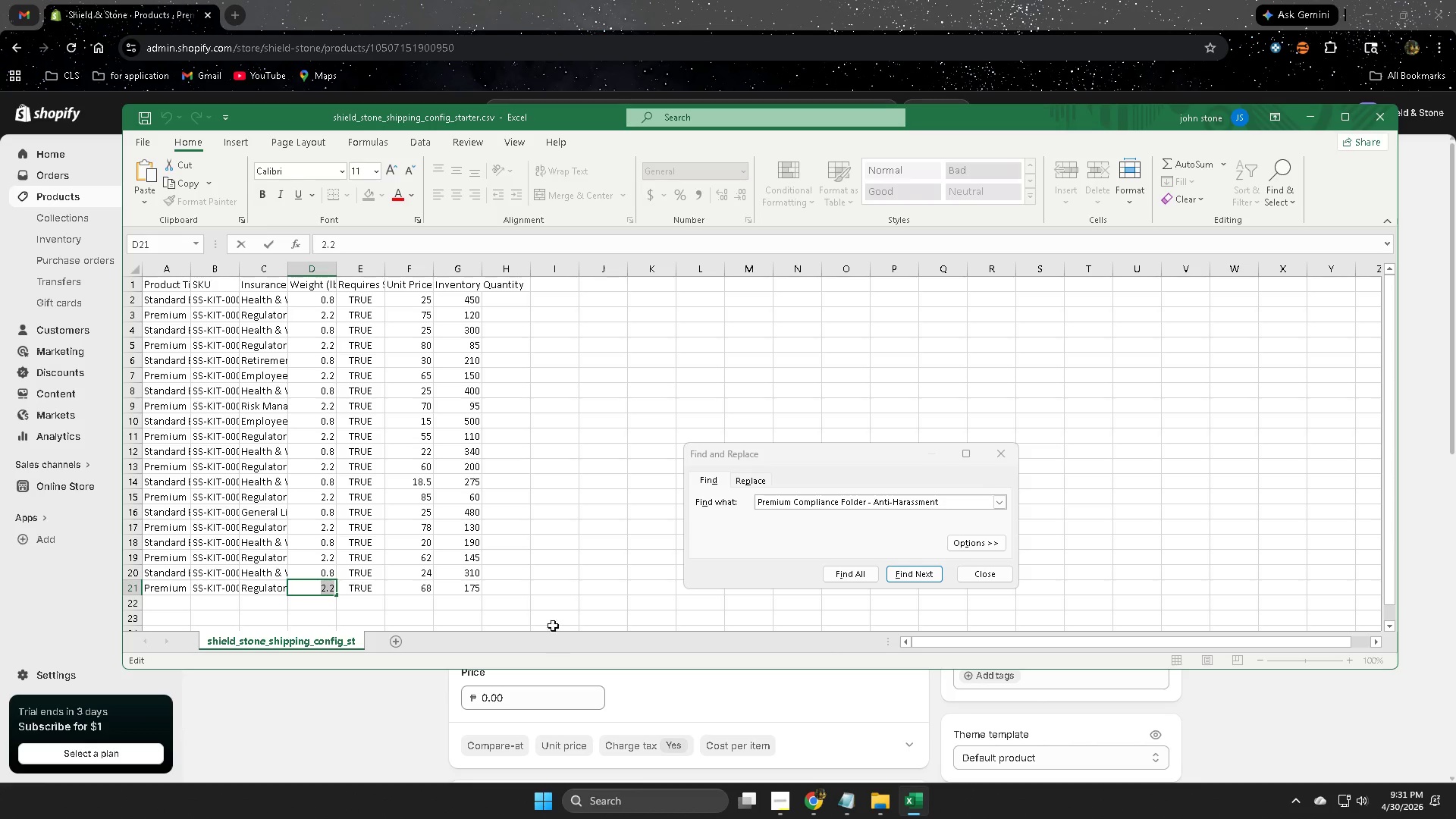 
key(Control+C)
 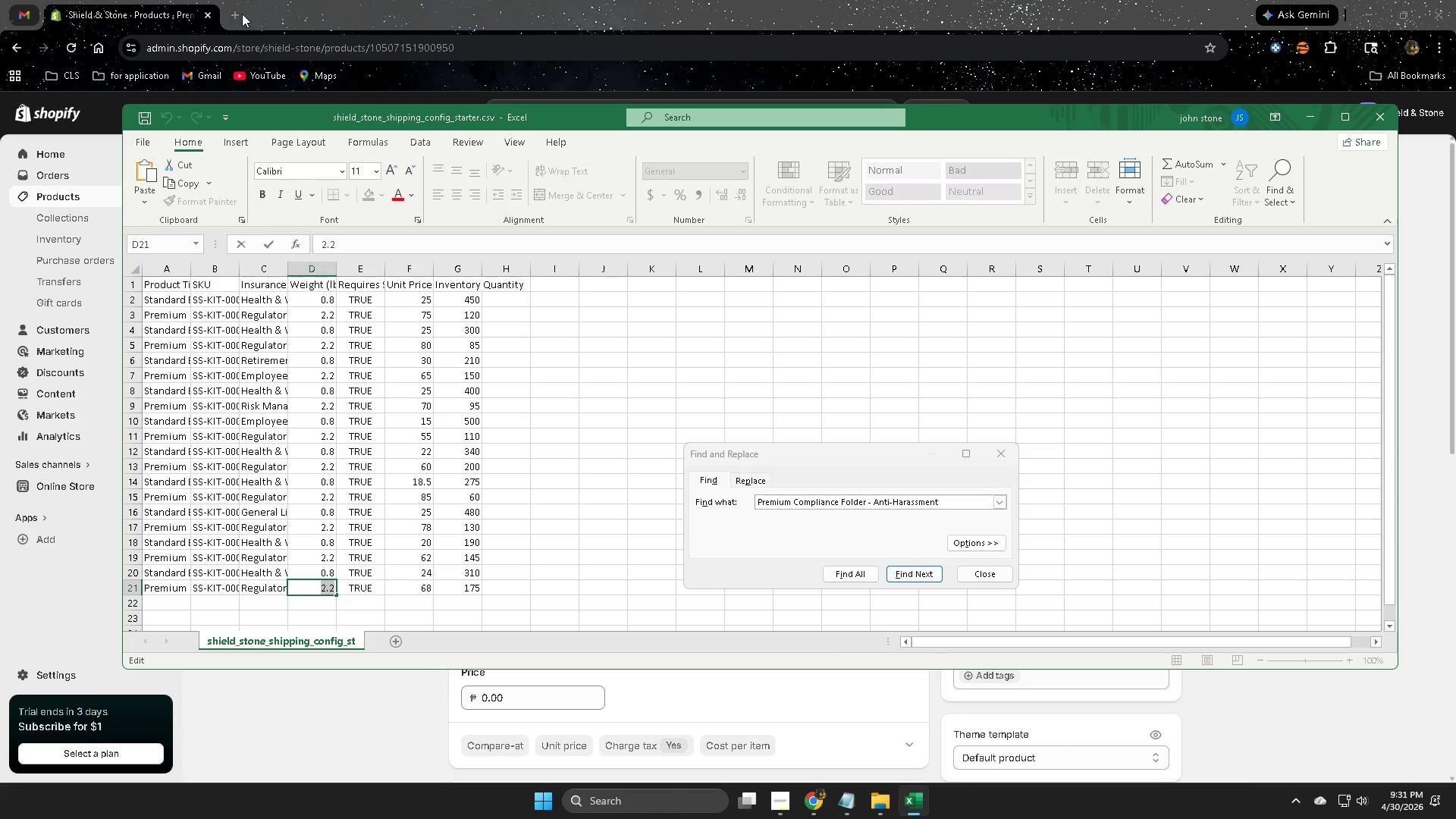 
left_click([239, 10])
 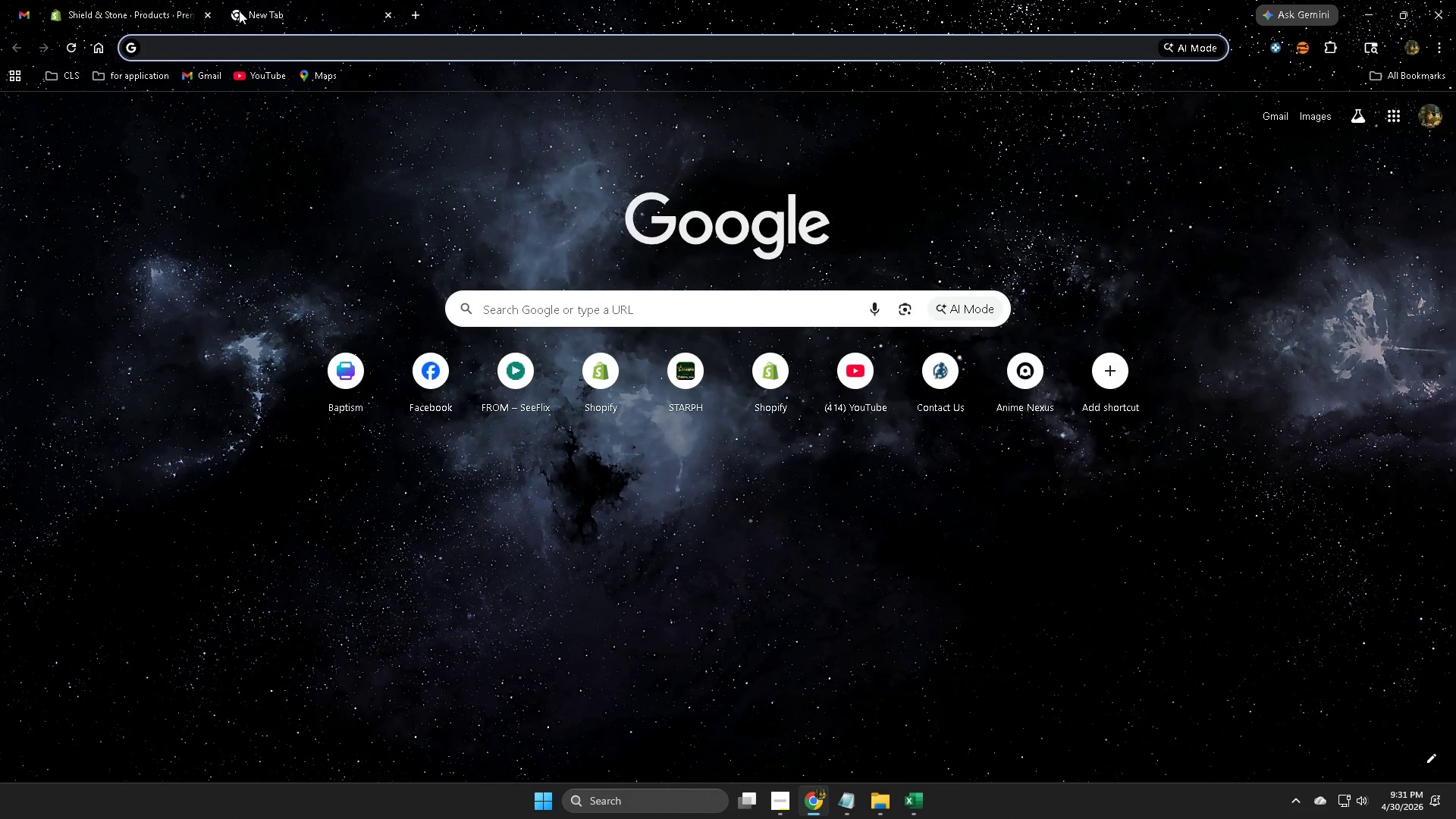 
type(lb)
 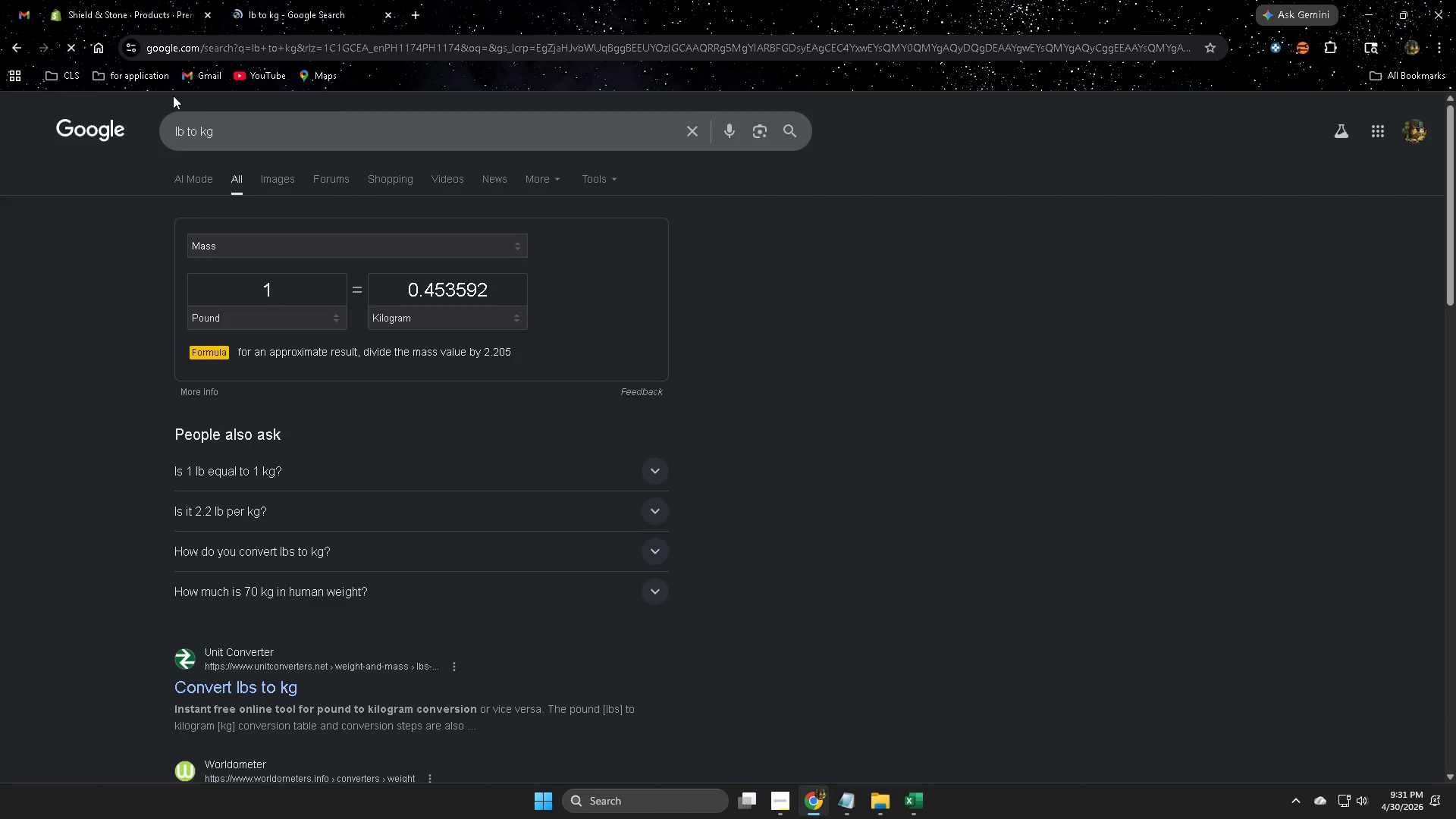 
double_click([287, 292])
 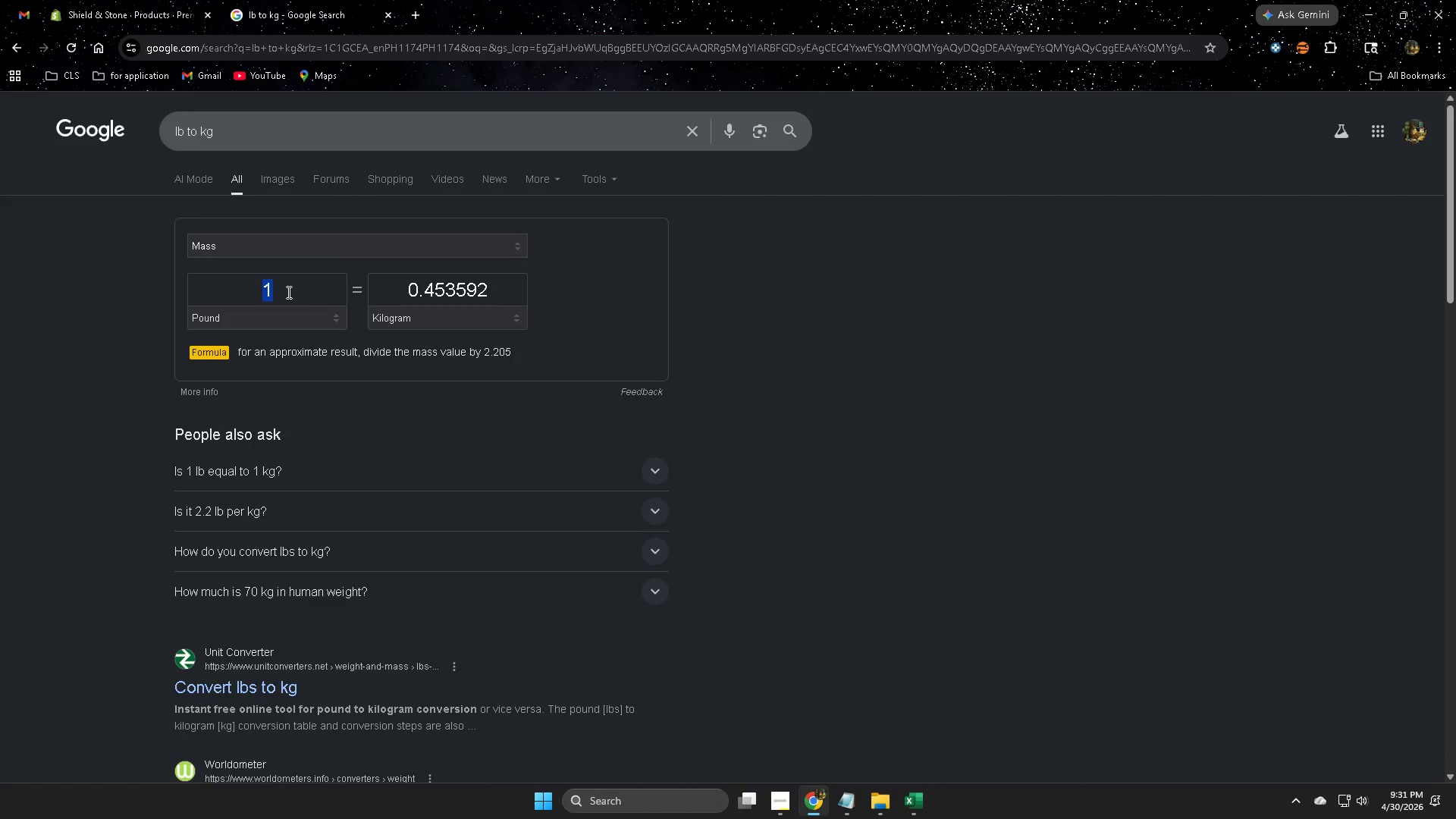 
key(Control+V)
 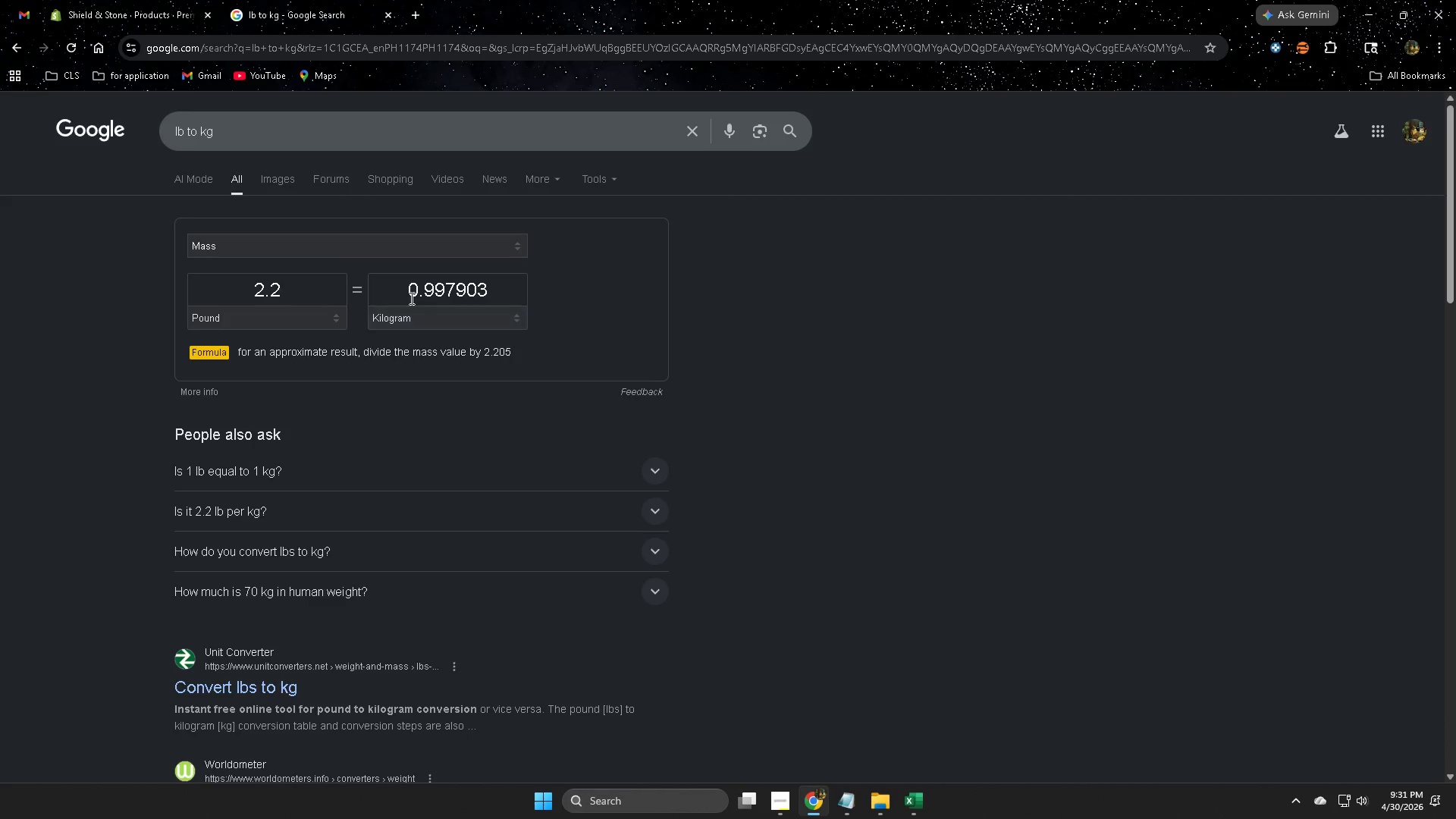 
left_click_drag(start_coordinate=[407, 287], to_coordinate=[495, 284])
 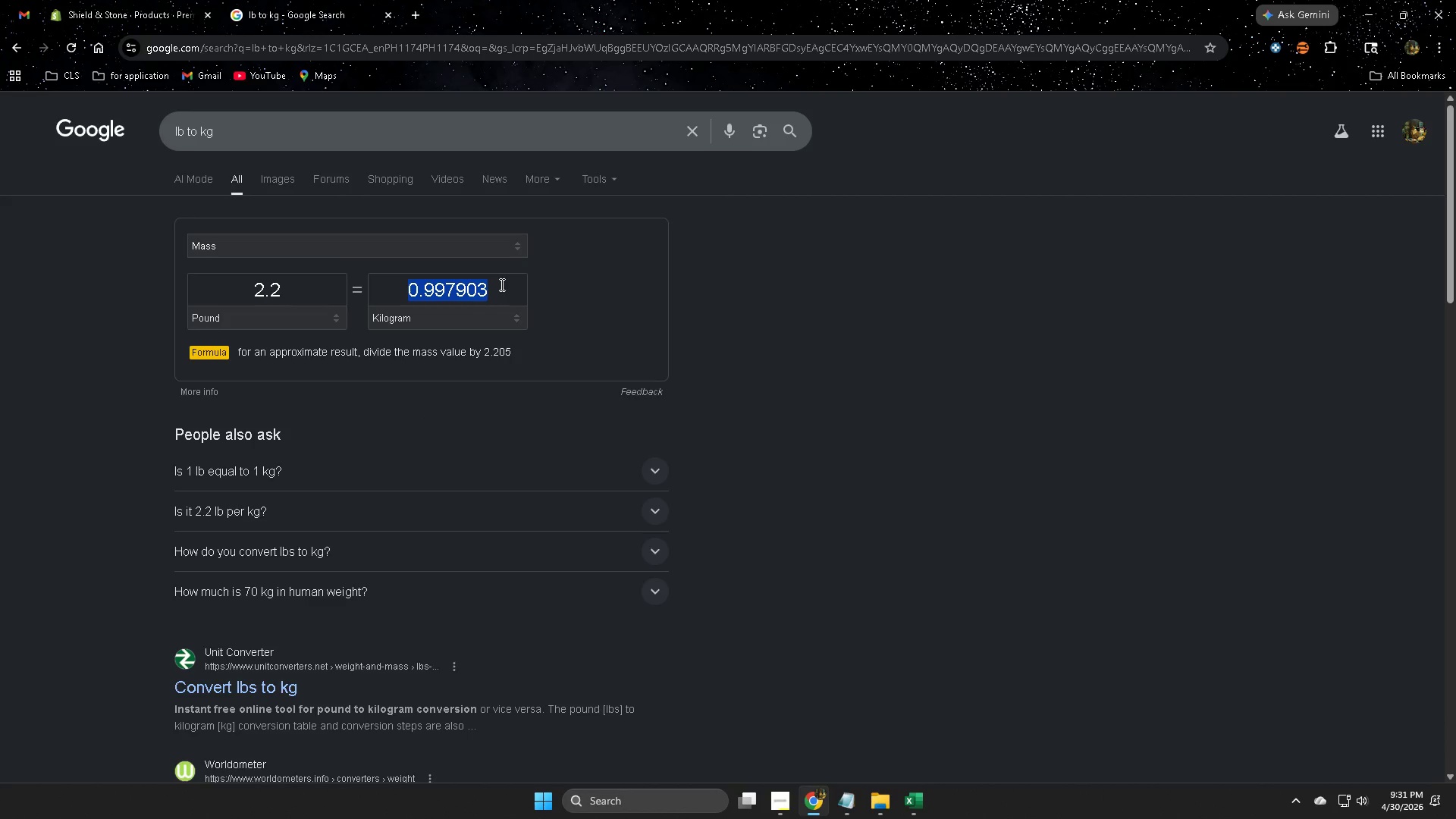 
key(Control+ControlLeft)
 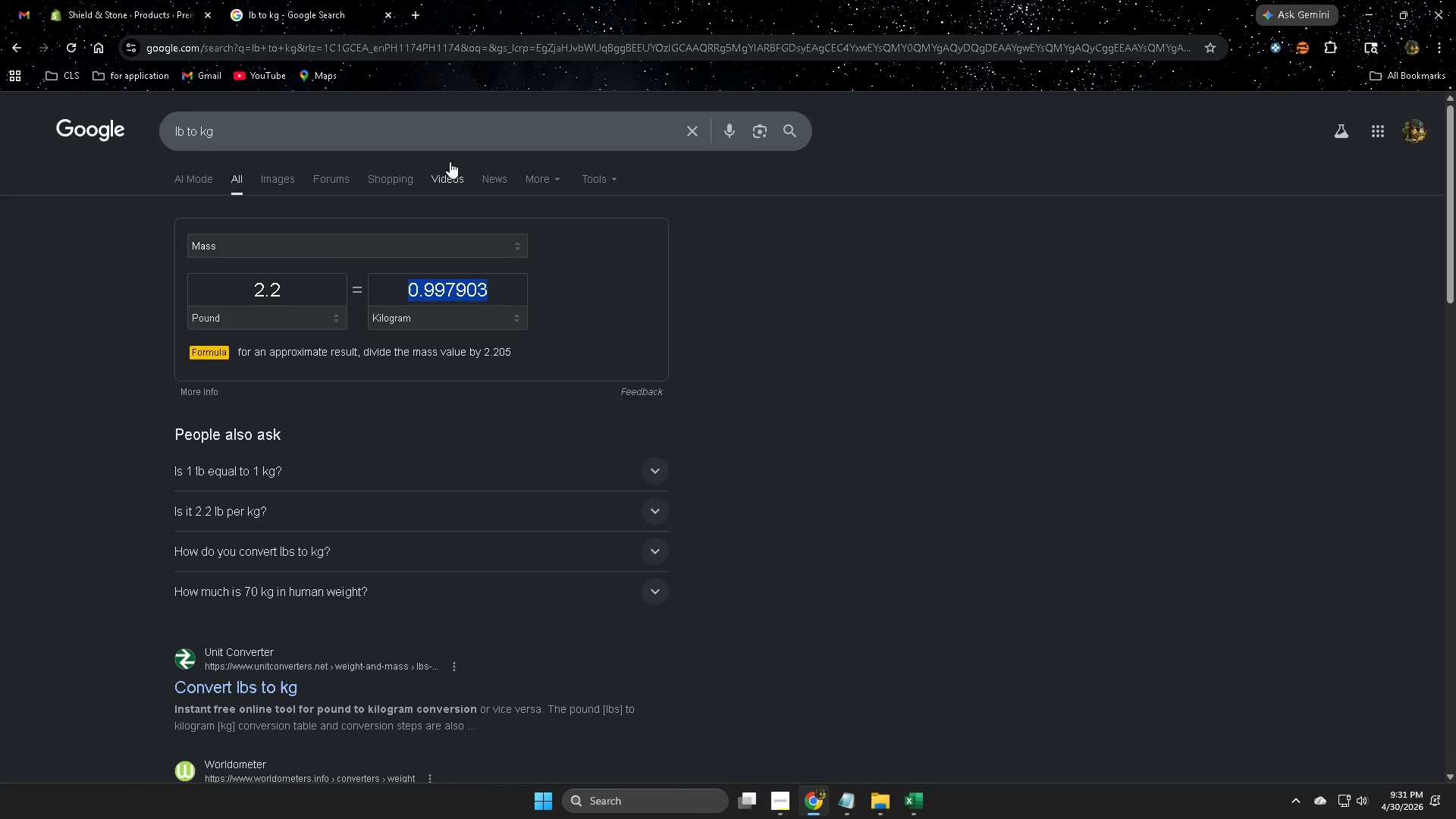 
key(Control+C)
 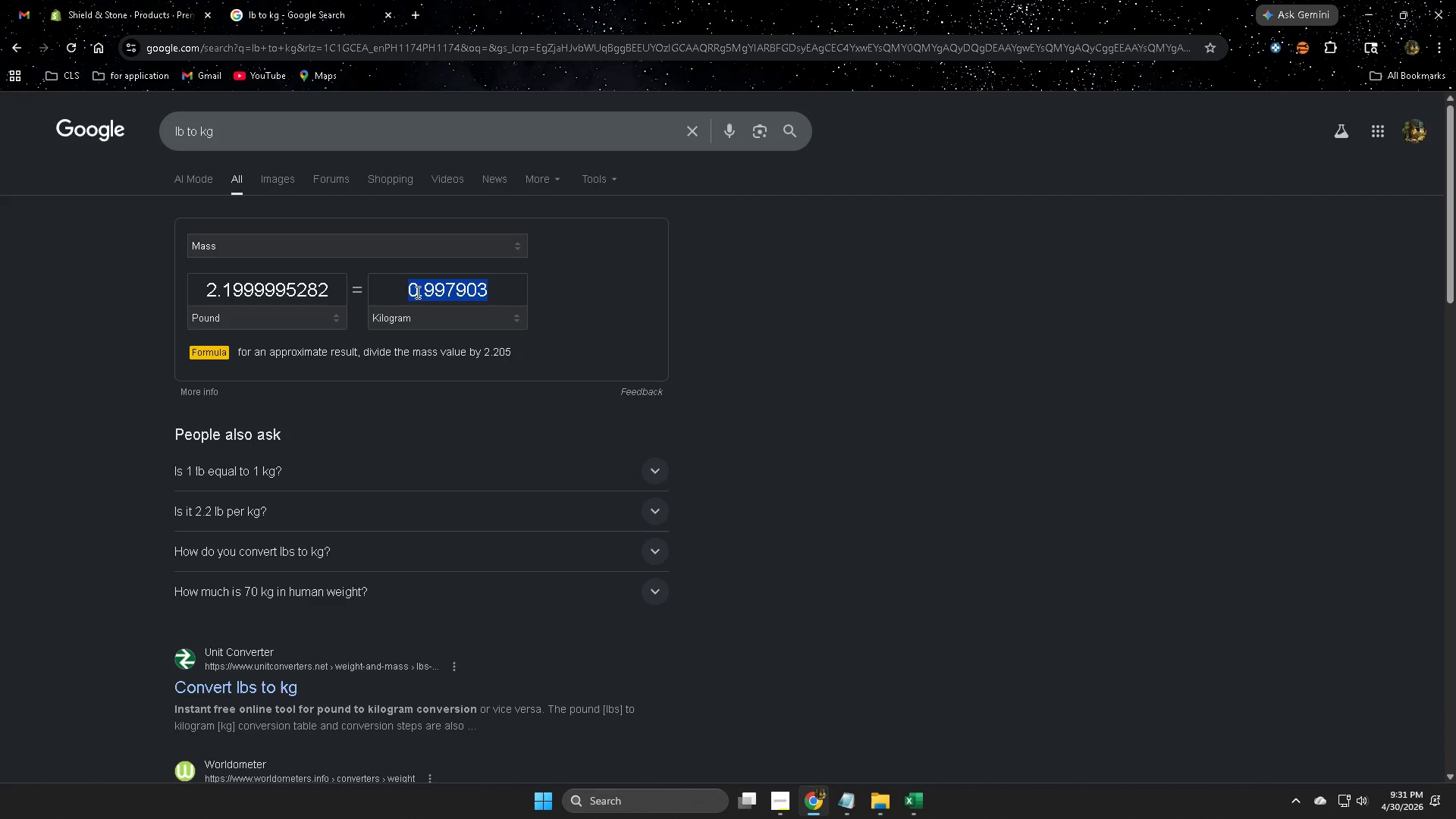 
left_click([412, 289])
 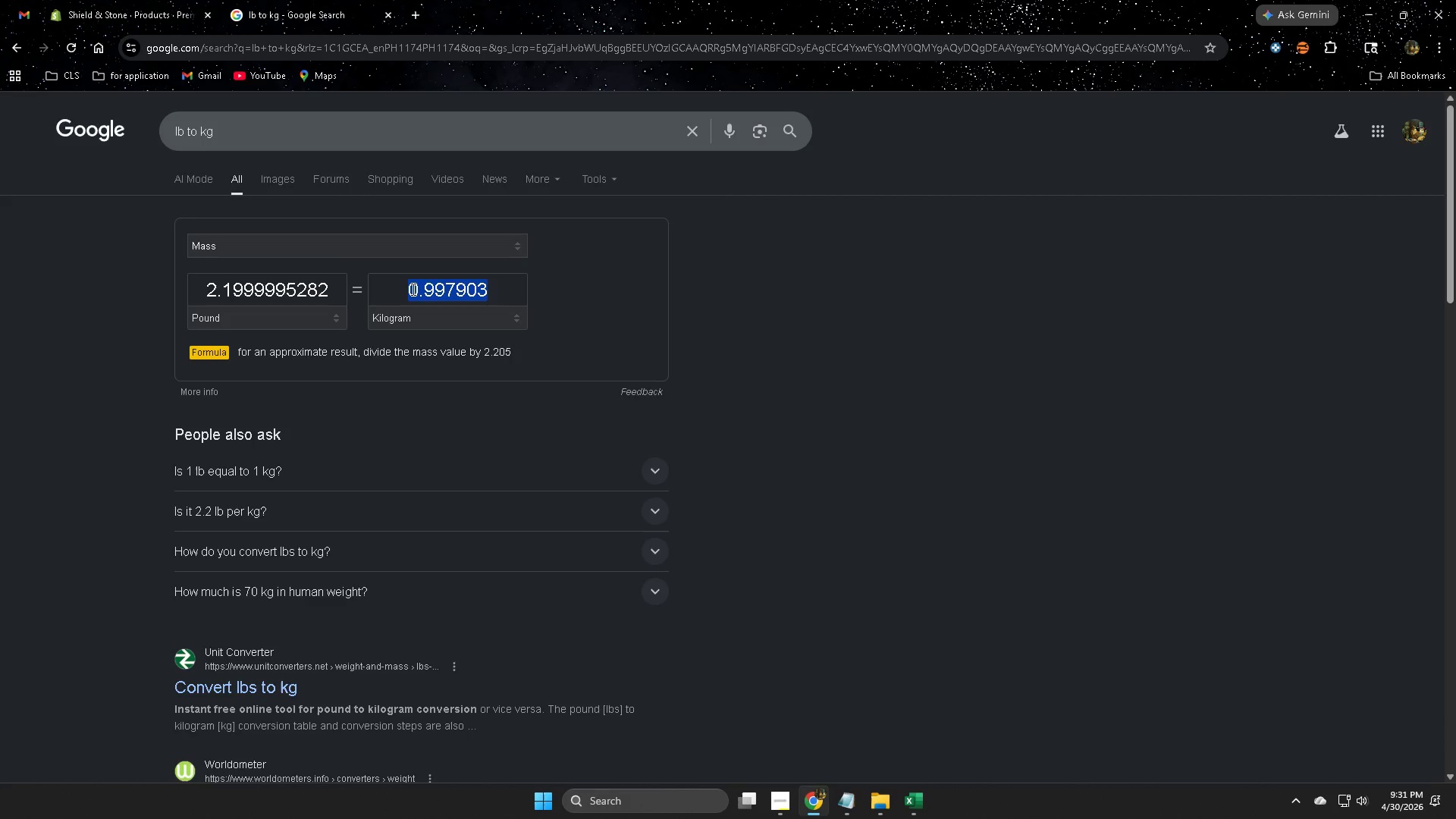 
left_click_drag(start_coordinate=[412, 289], to_coordinate=[428, 288])
 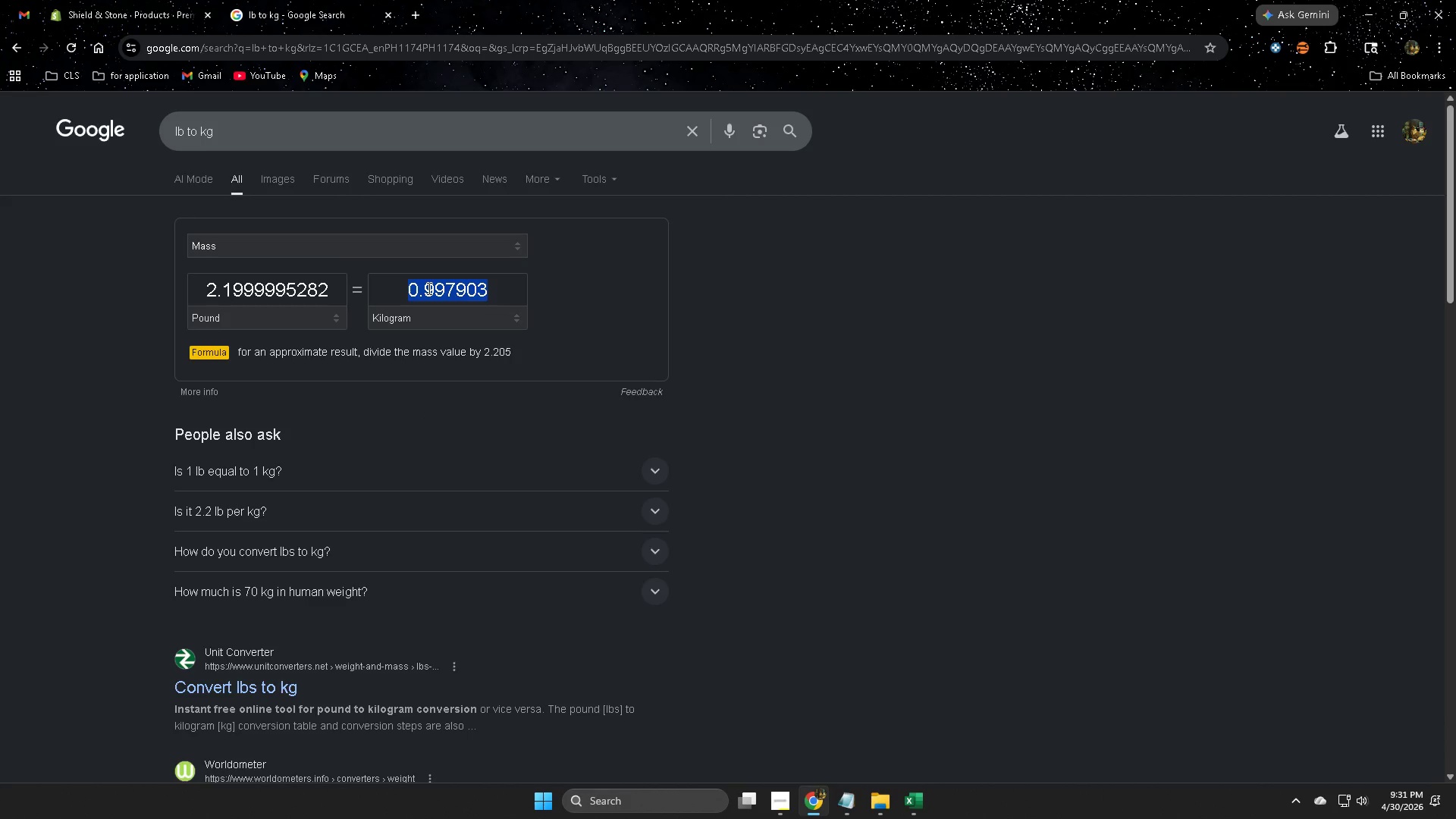 
left_click([428, 288])
 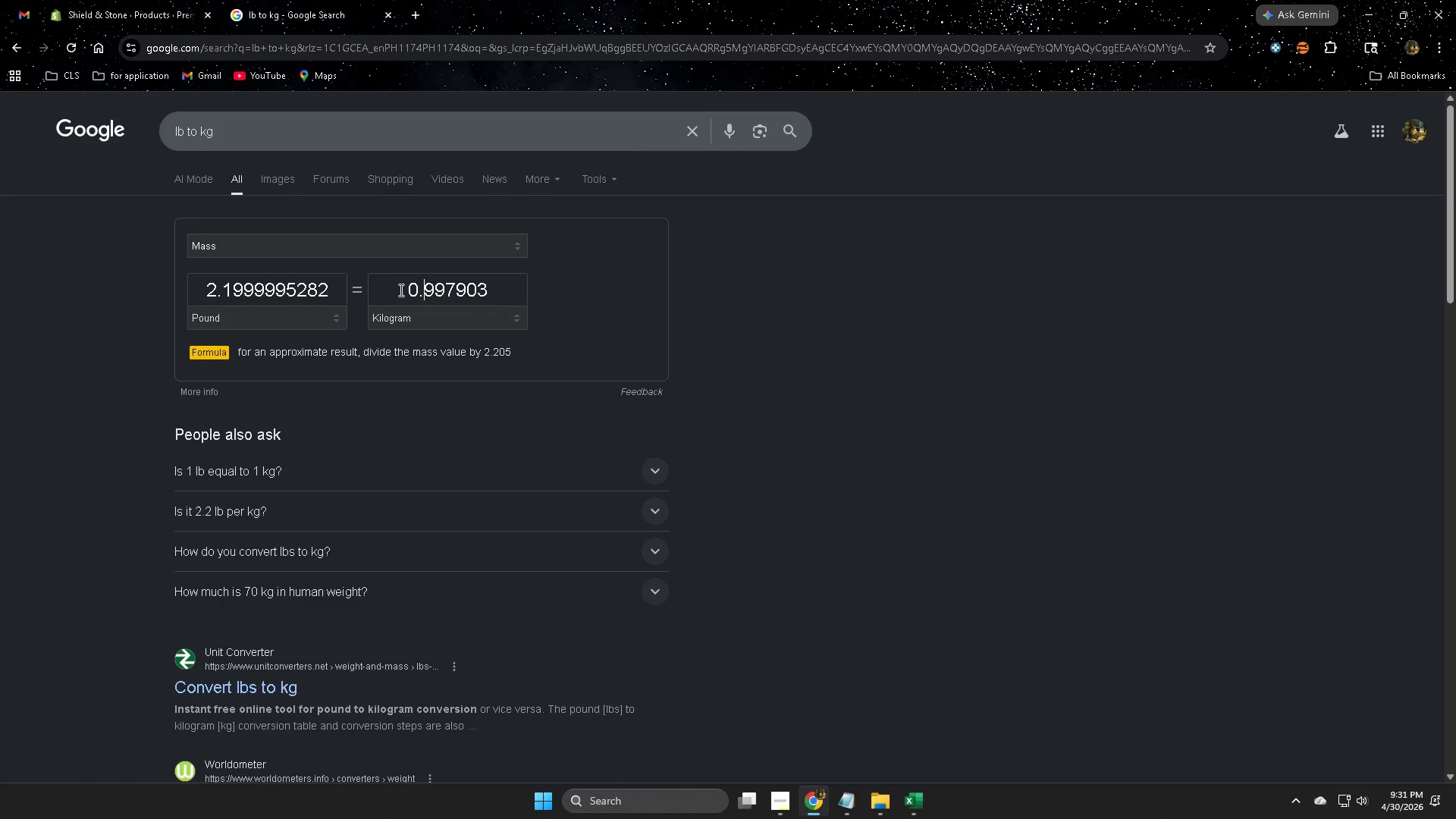 
left_click_drag(start_coordinate=[400, 290], to_coordinate=[538, 293])
 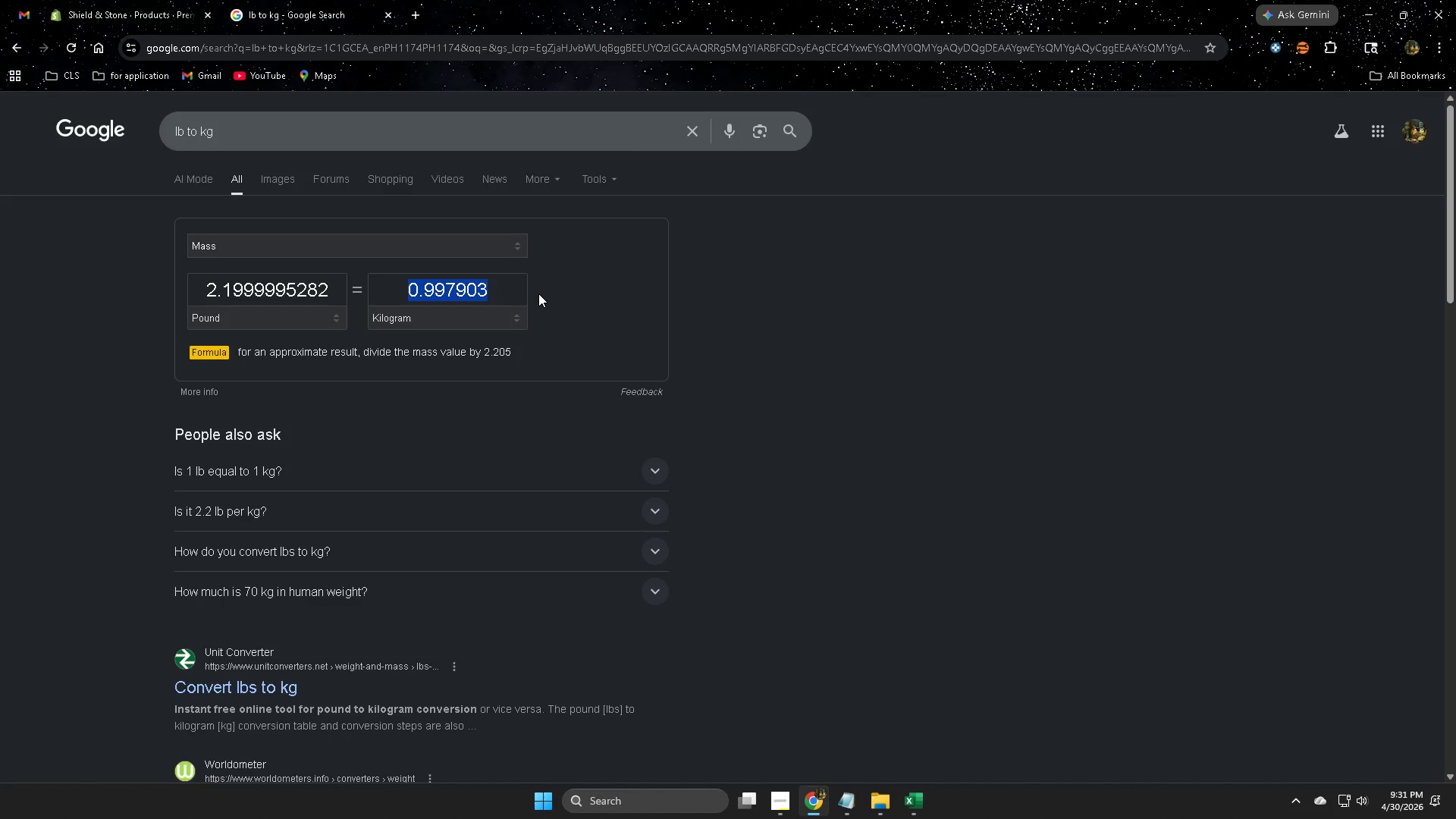 
key(Control+ControlLeft)
 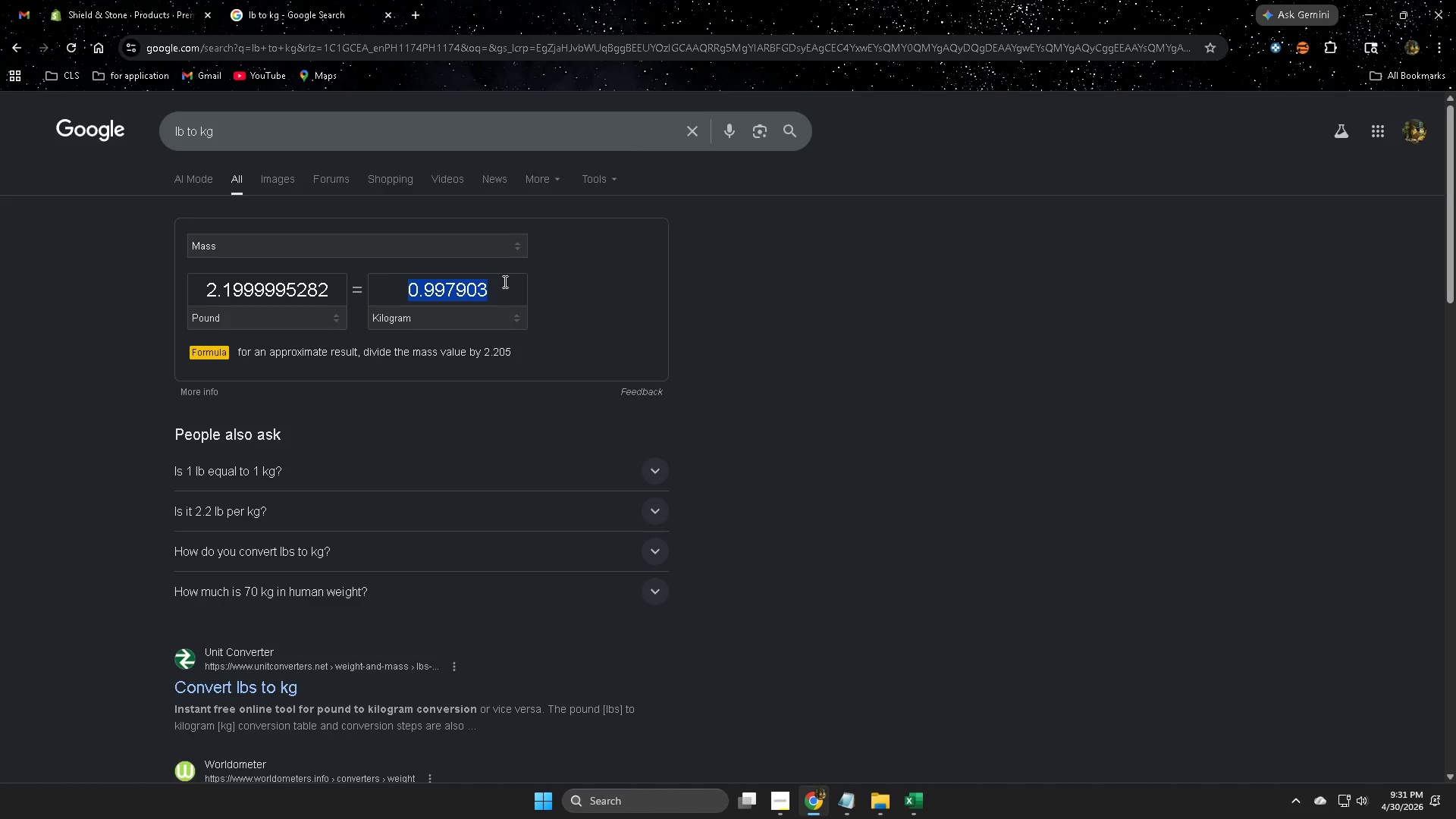 
key(Control+C)
 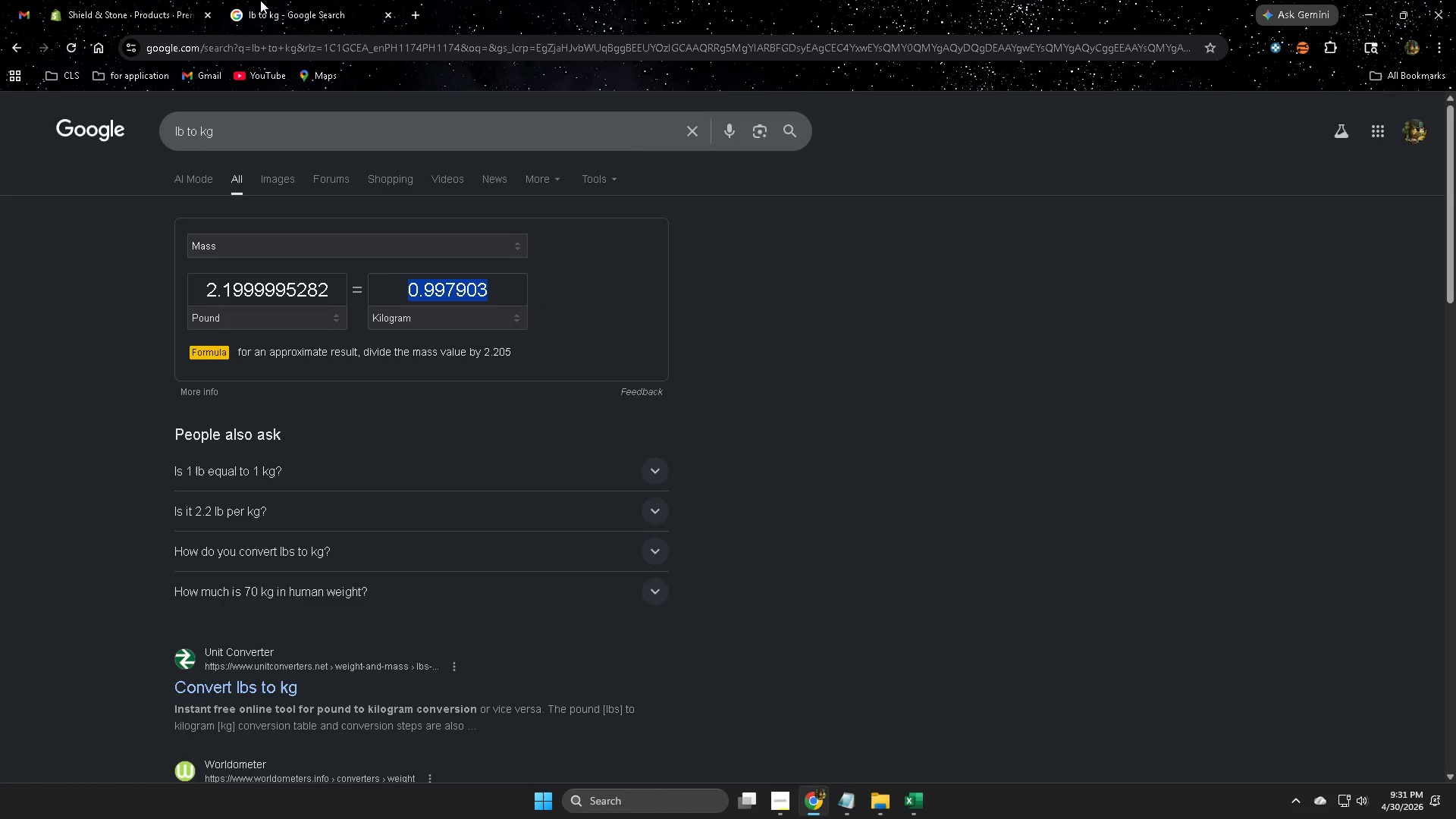 
left_click([156, 0])
 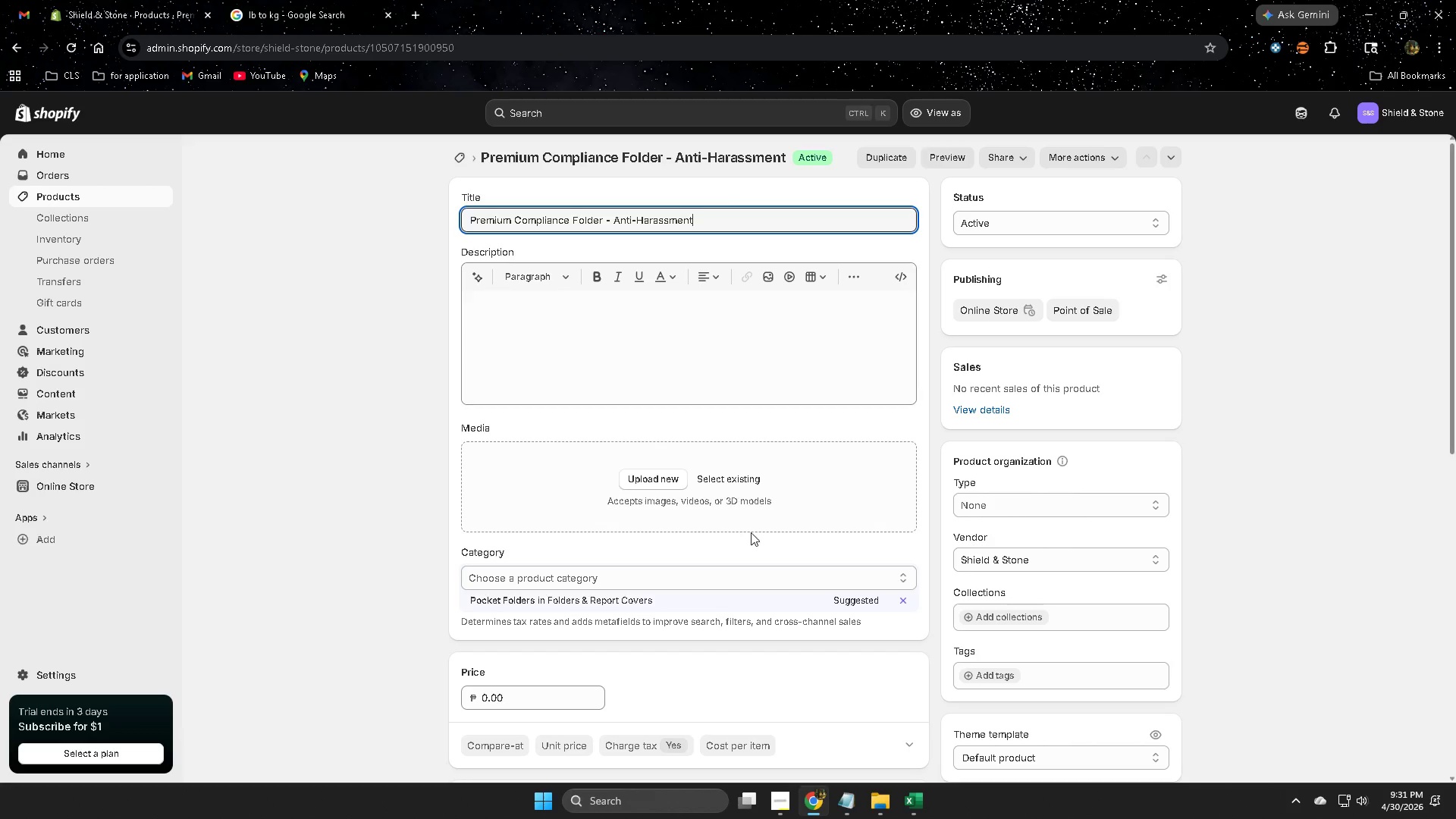 
scroll: coordinate [702, 524], scroll_direction: down, amount: 4.0
 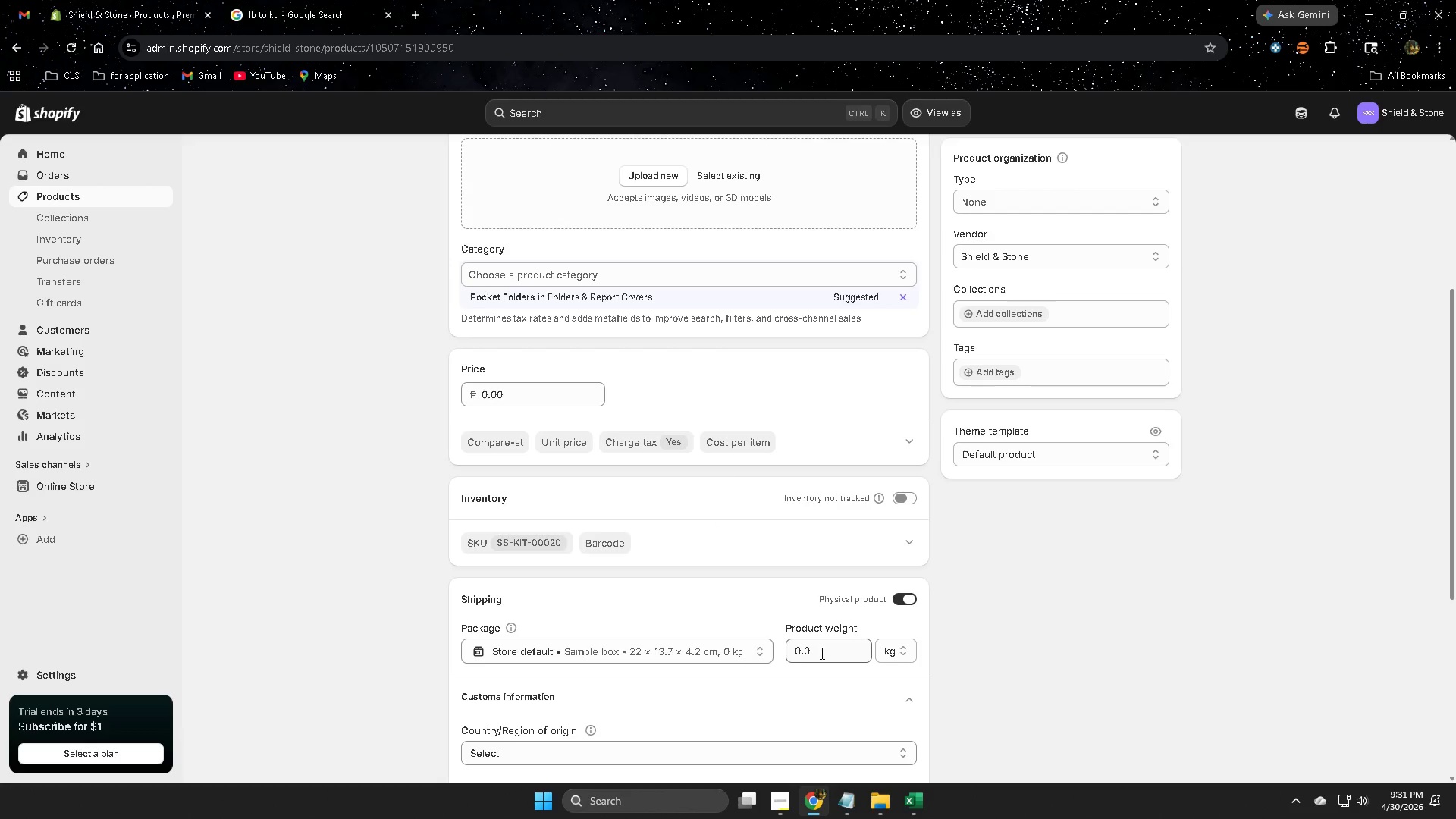 
double_click([831, 654])
 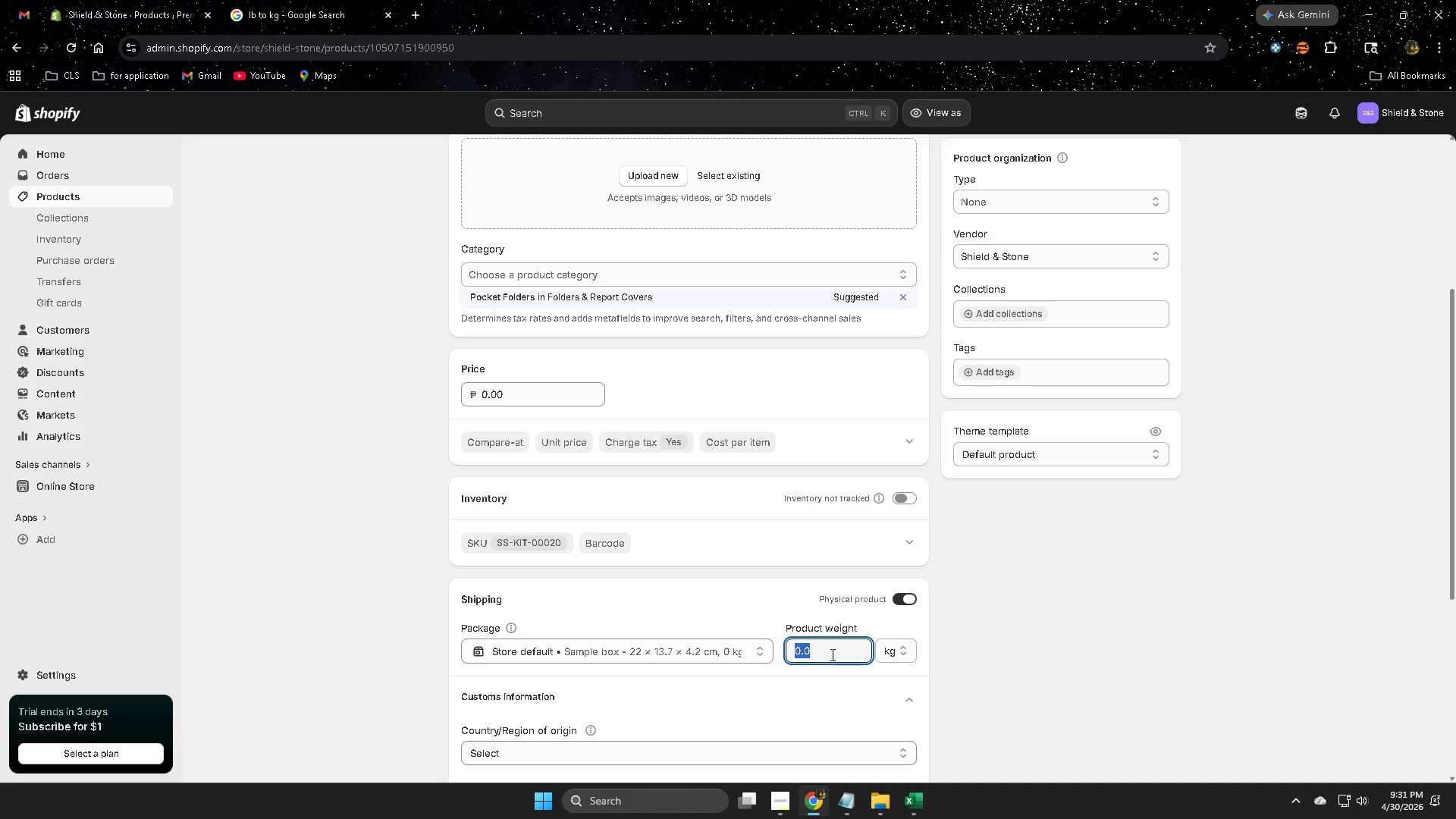 
key(Control+V)
 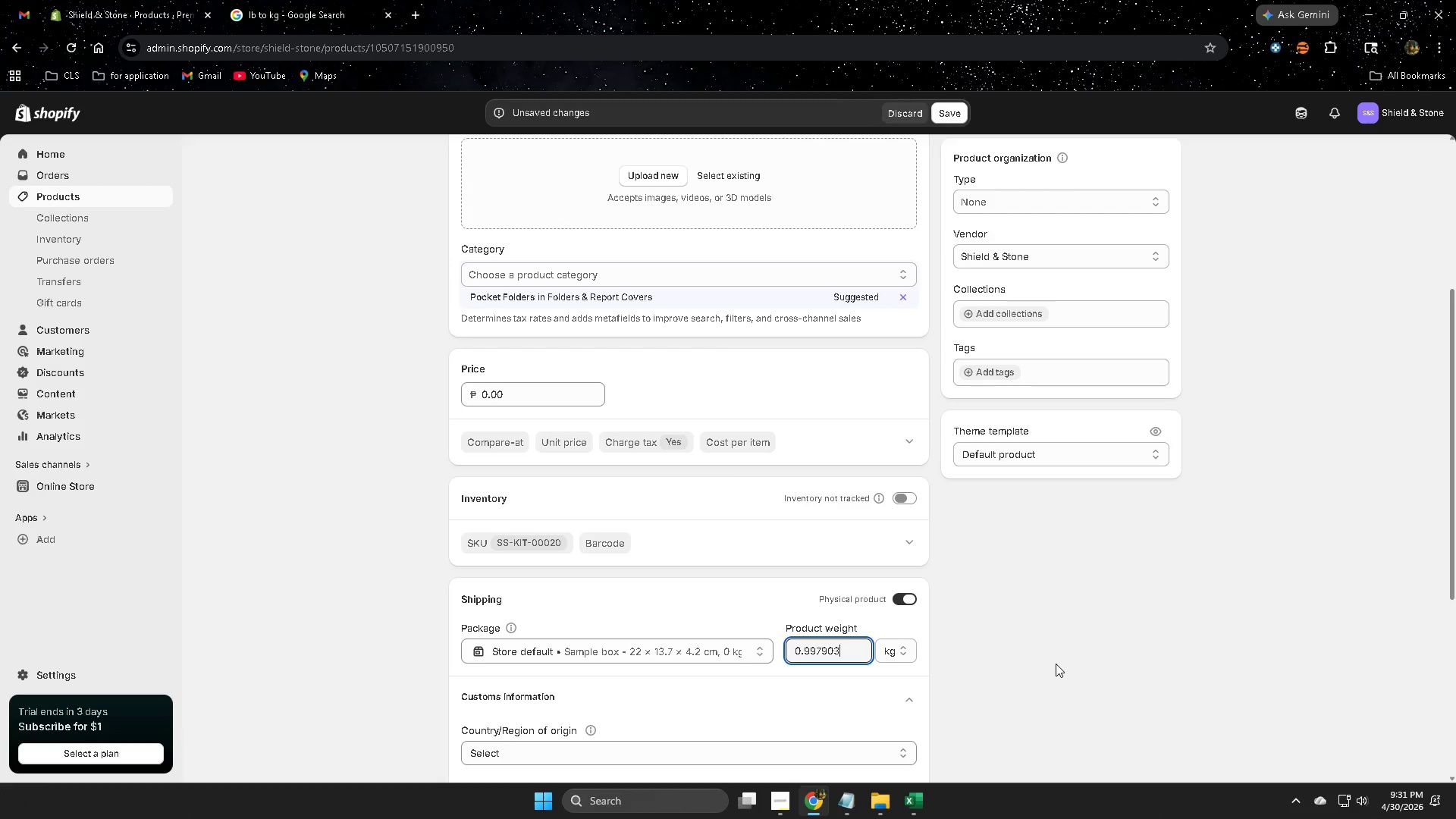 
left_click([1056, 664])
 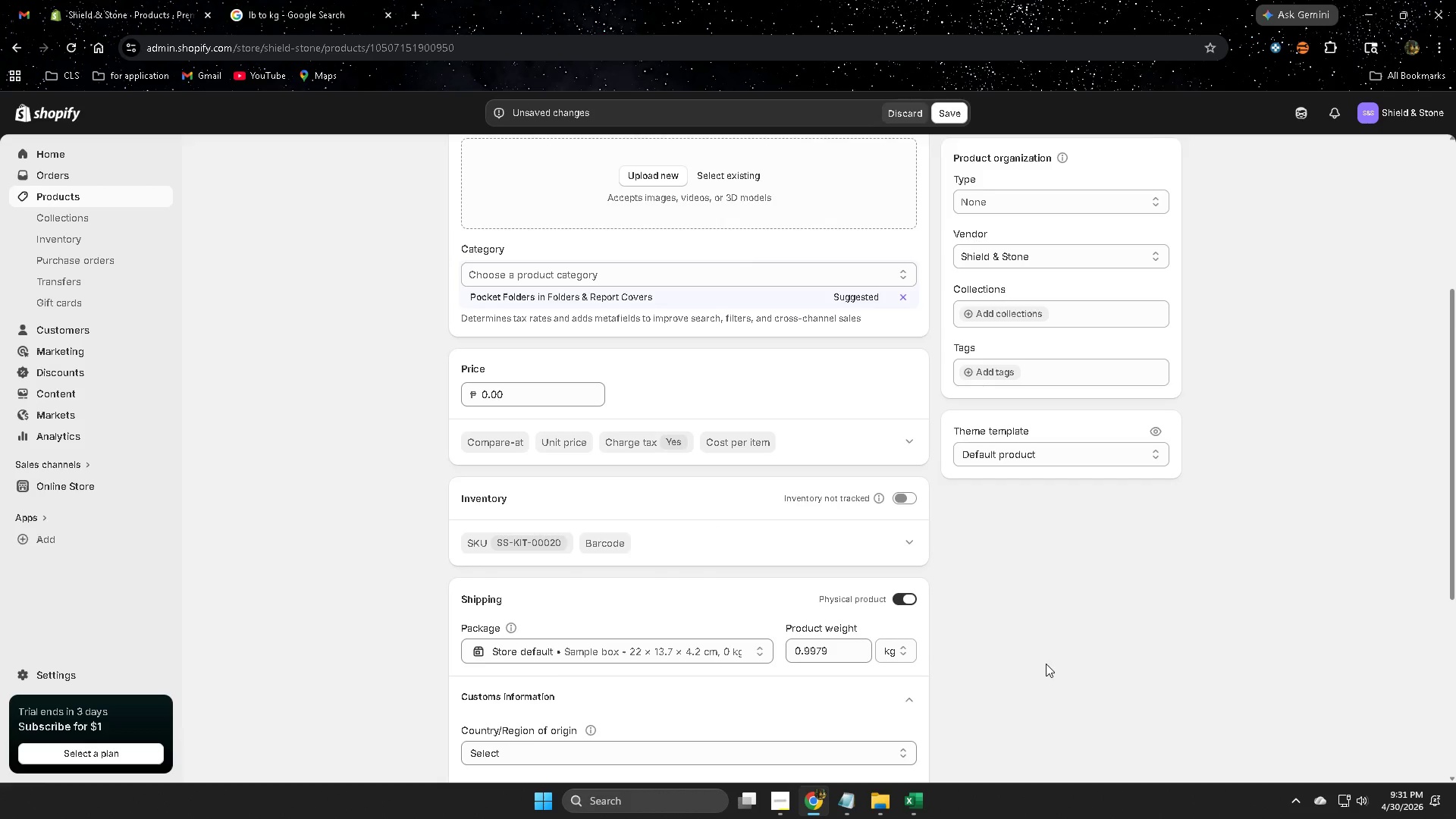 
scroll: coordinate [1047, 661], scroll_direction: down, amount: 6.0
 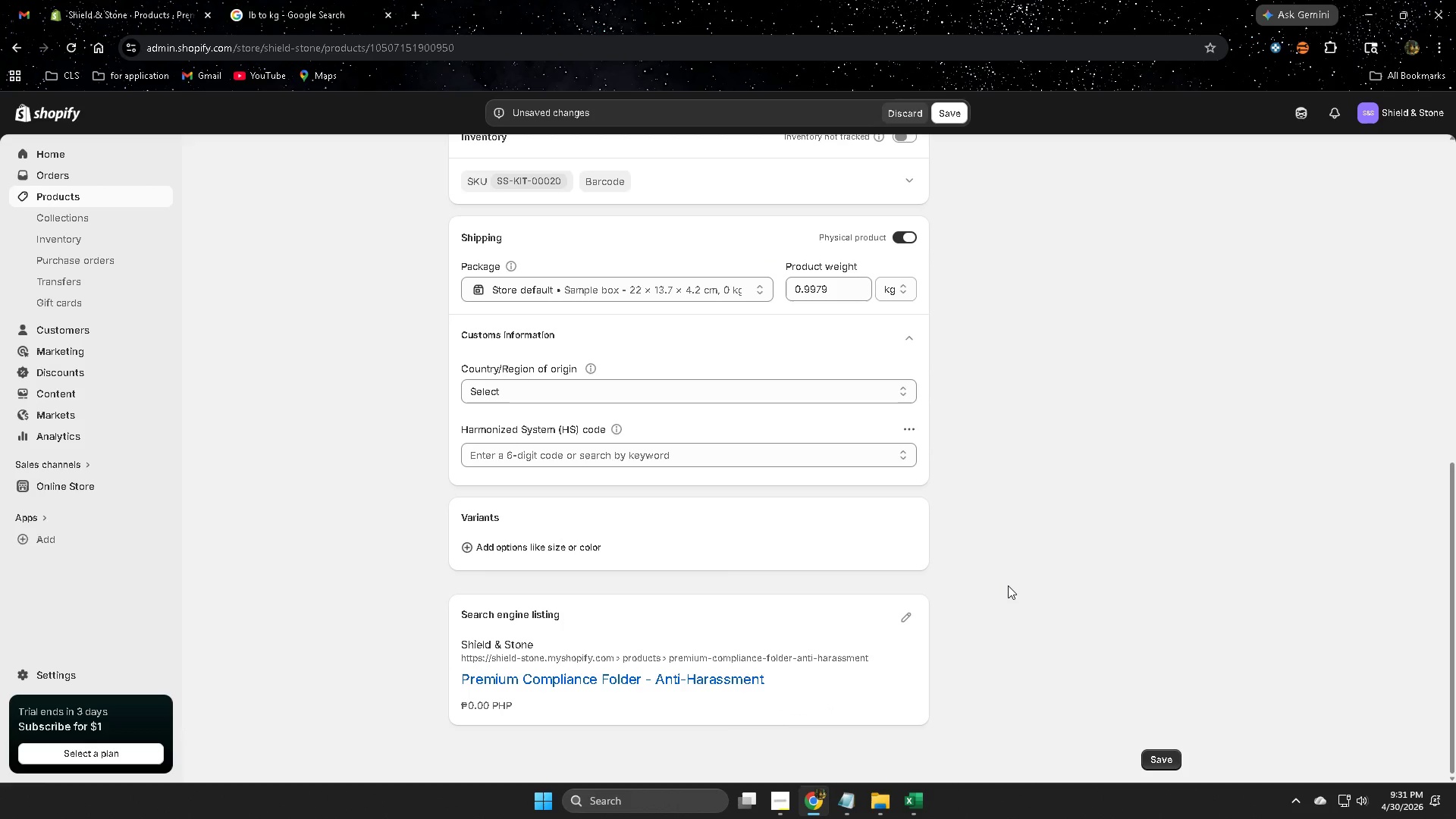 
scroll: coordinate [1014, 588], scroll_direction: up, amount: 7.0
 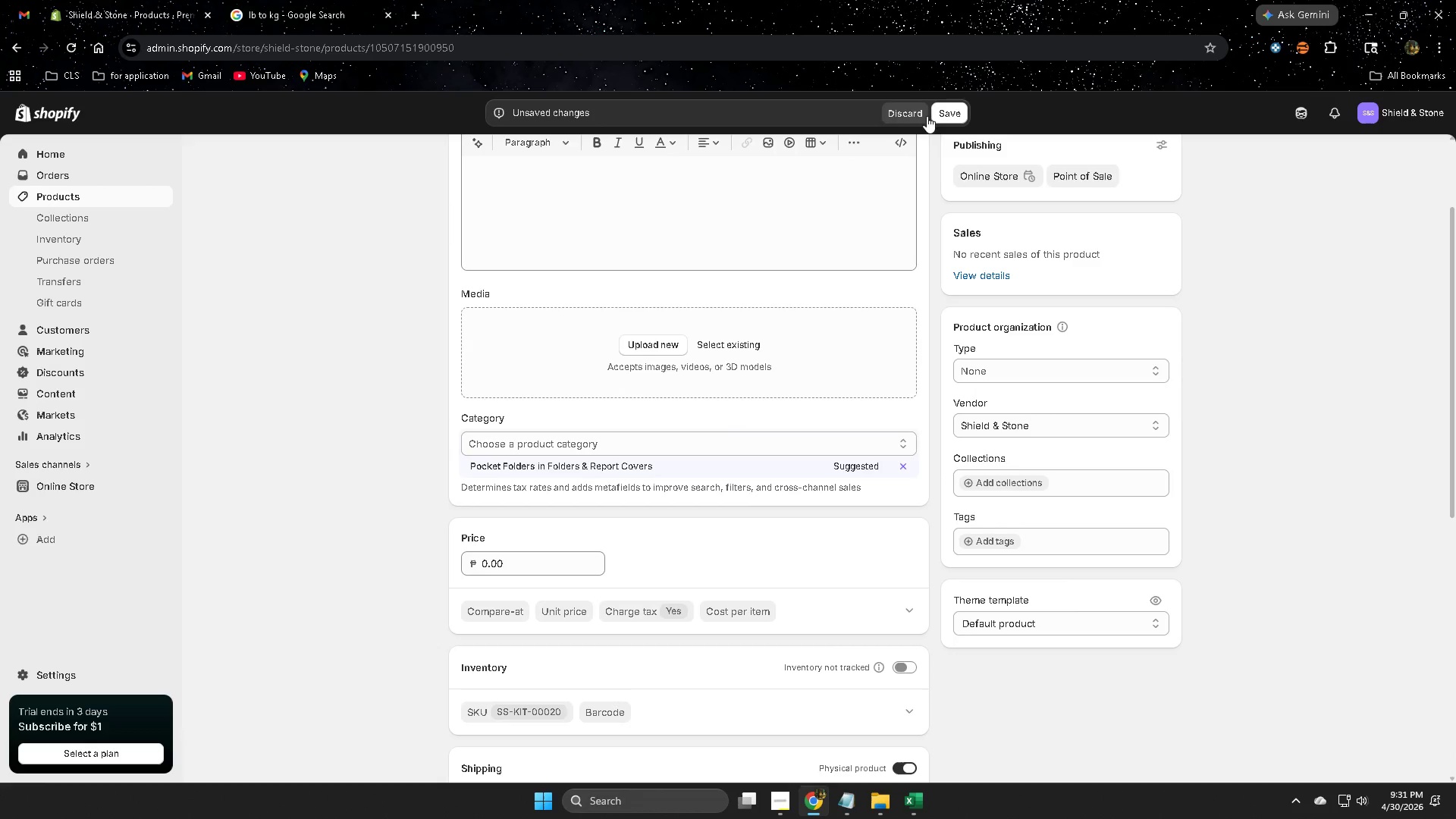 
left_click([948, 115])
 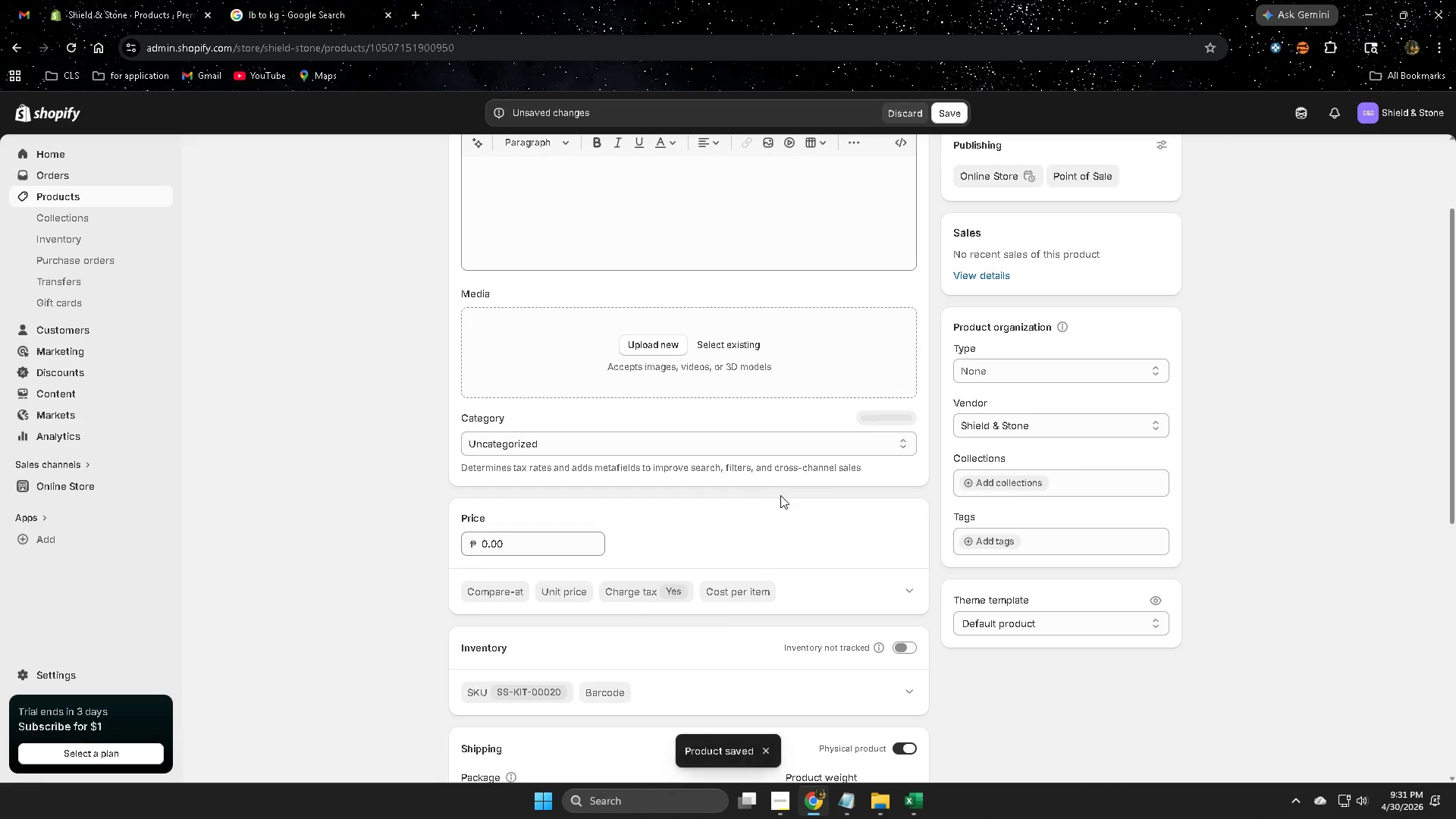 
scroll: coordinate [304, 501], scroll_direction: down, amount: 2.0
 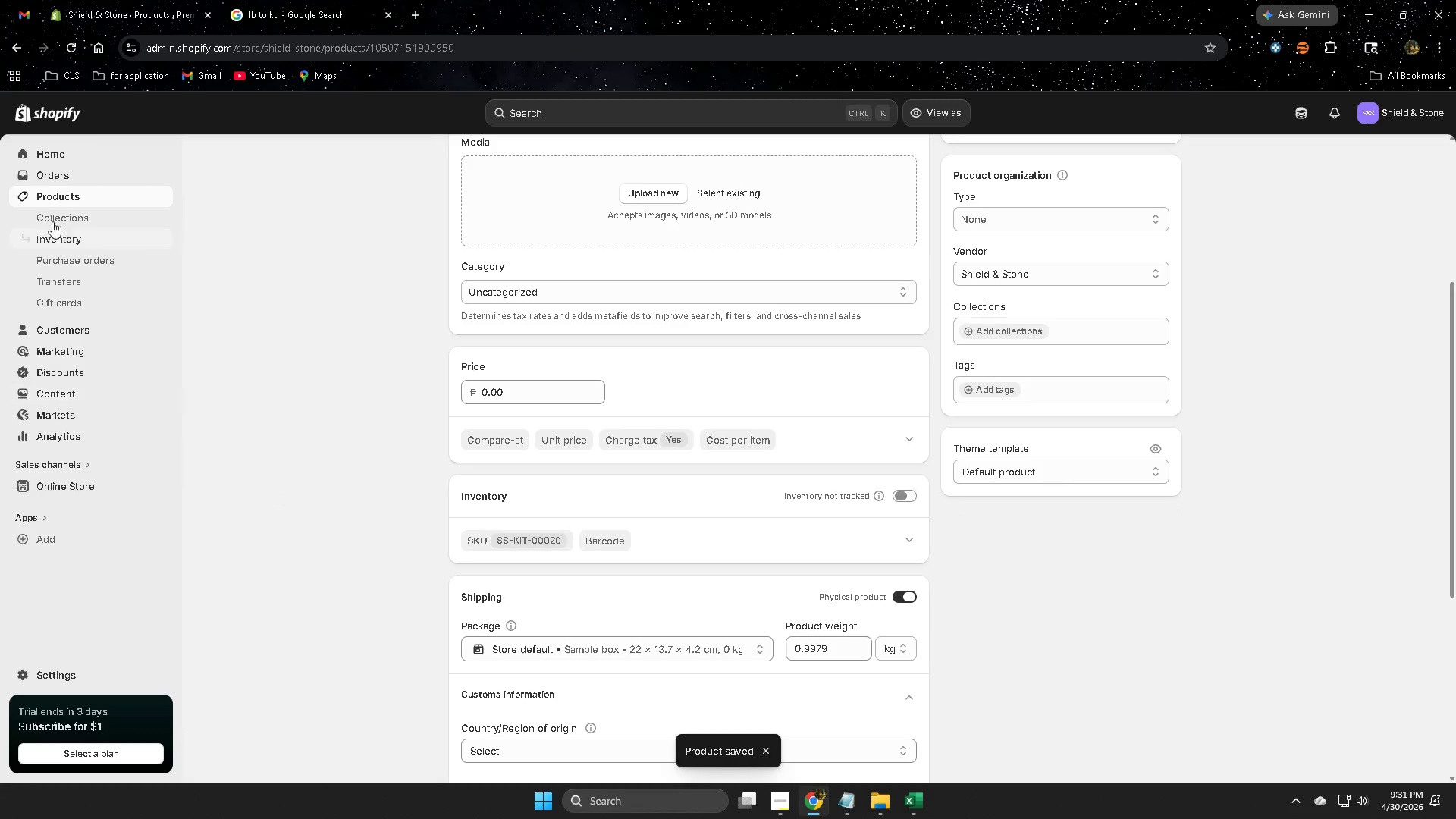 
left_click([63, 195])
 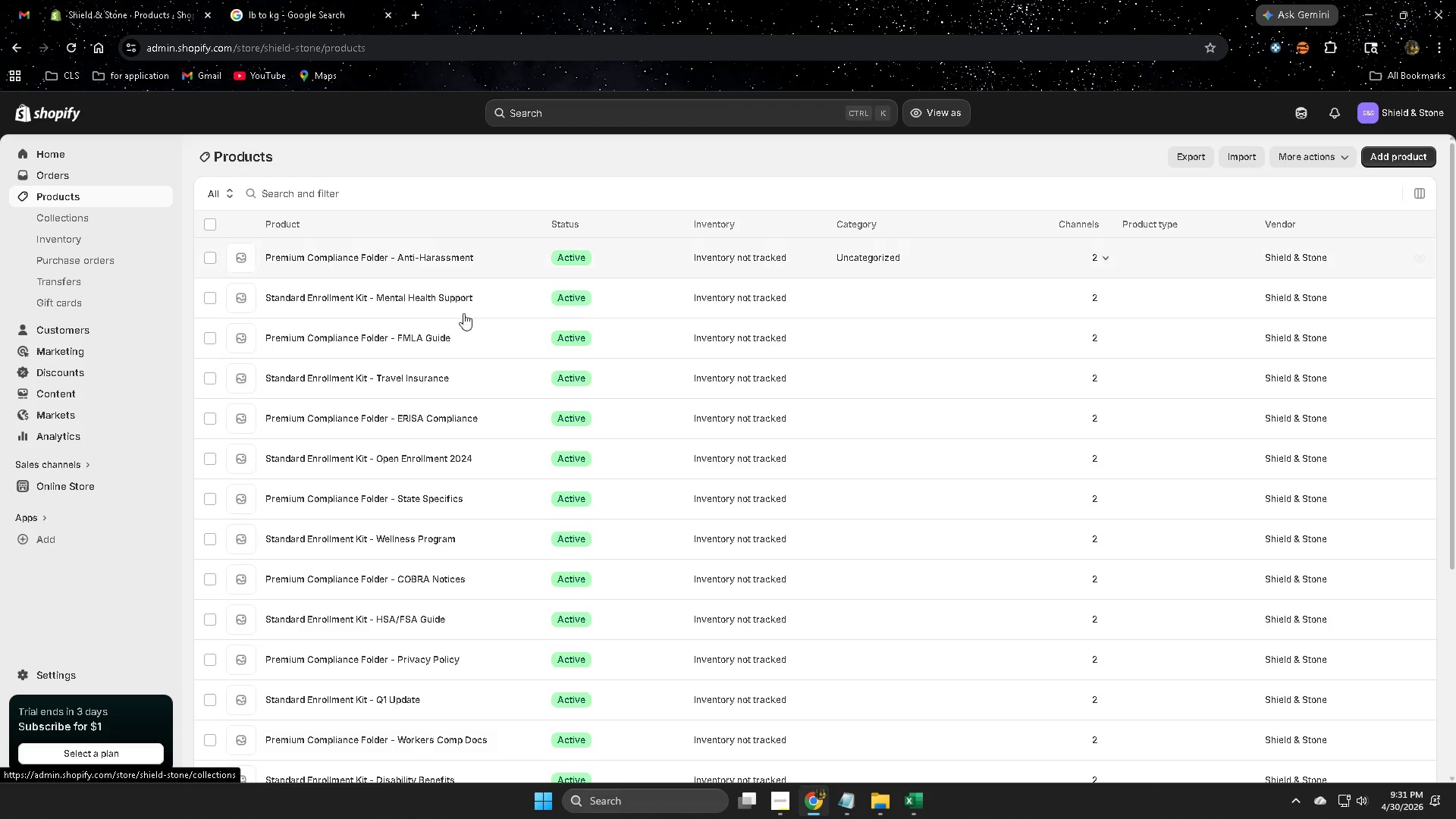 
left_click([504, 305])
 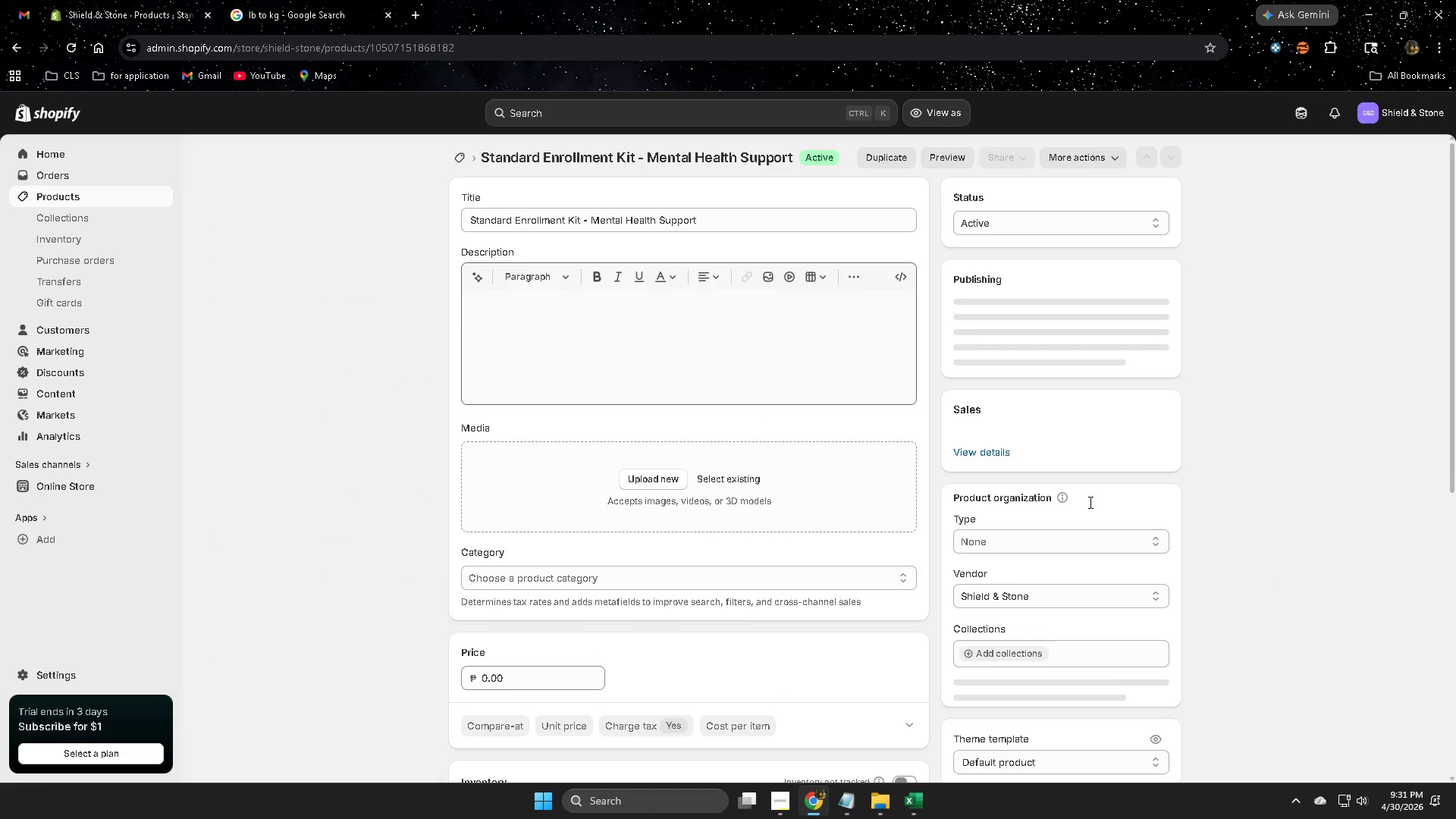 
scroll: coordinate [902, 422], scroll_direction: up, amount: 4.0
 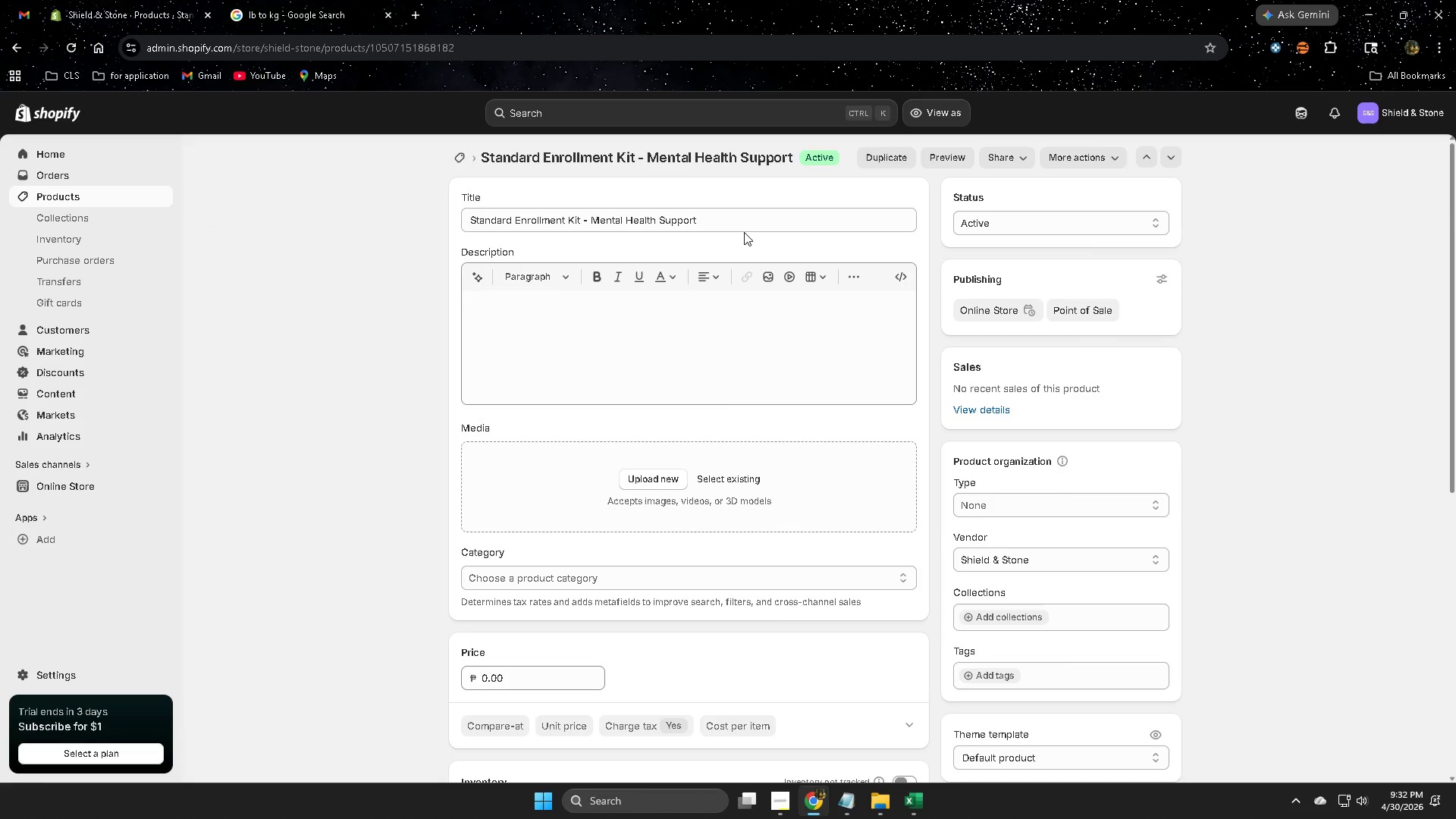 
double_click([743, 223])
 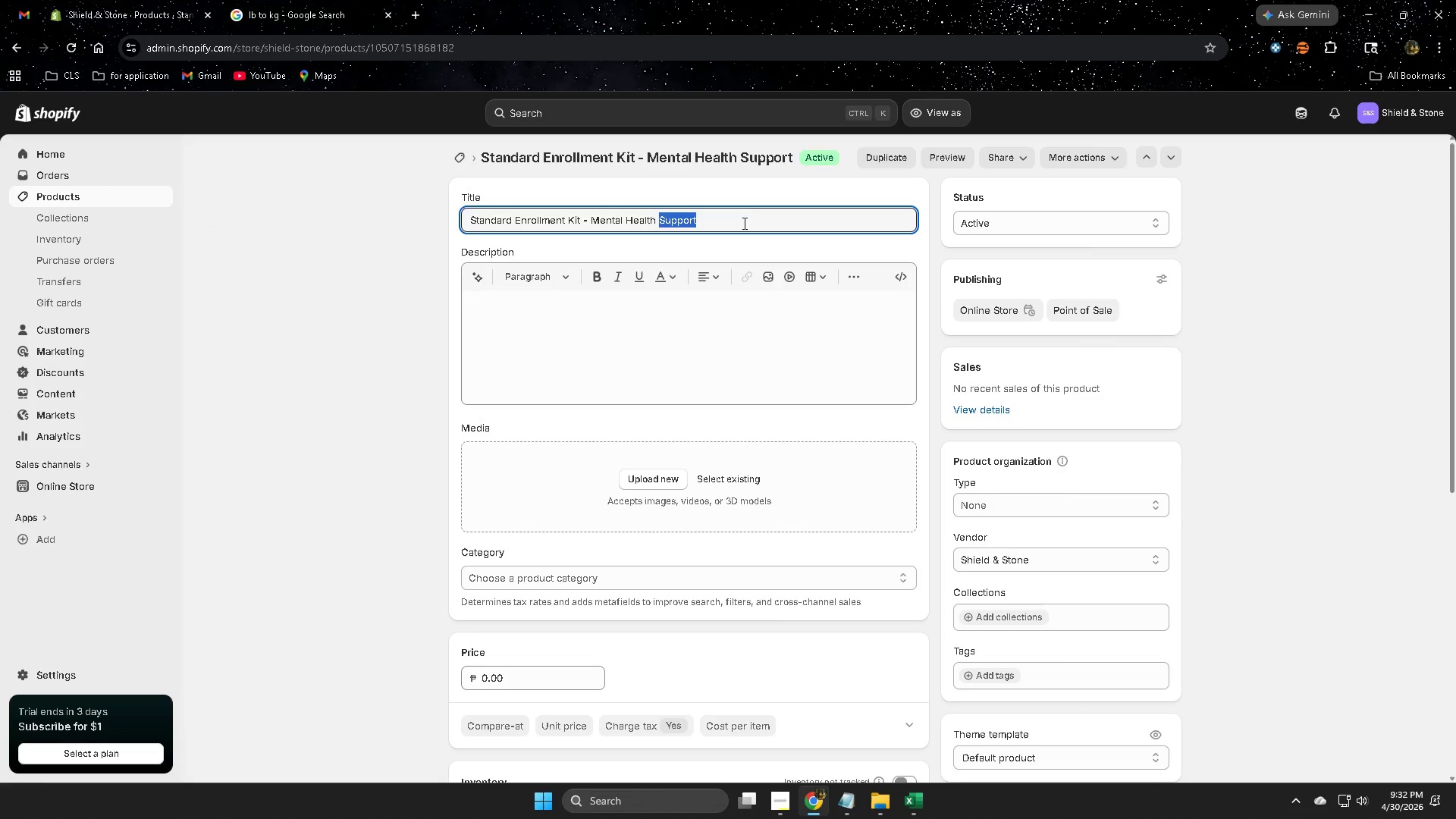 
triple_click([742, 223])
 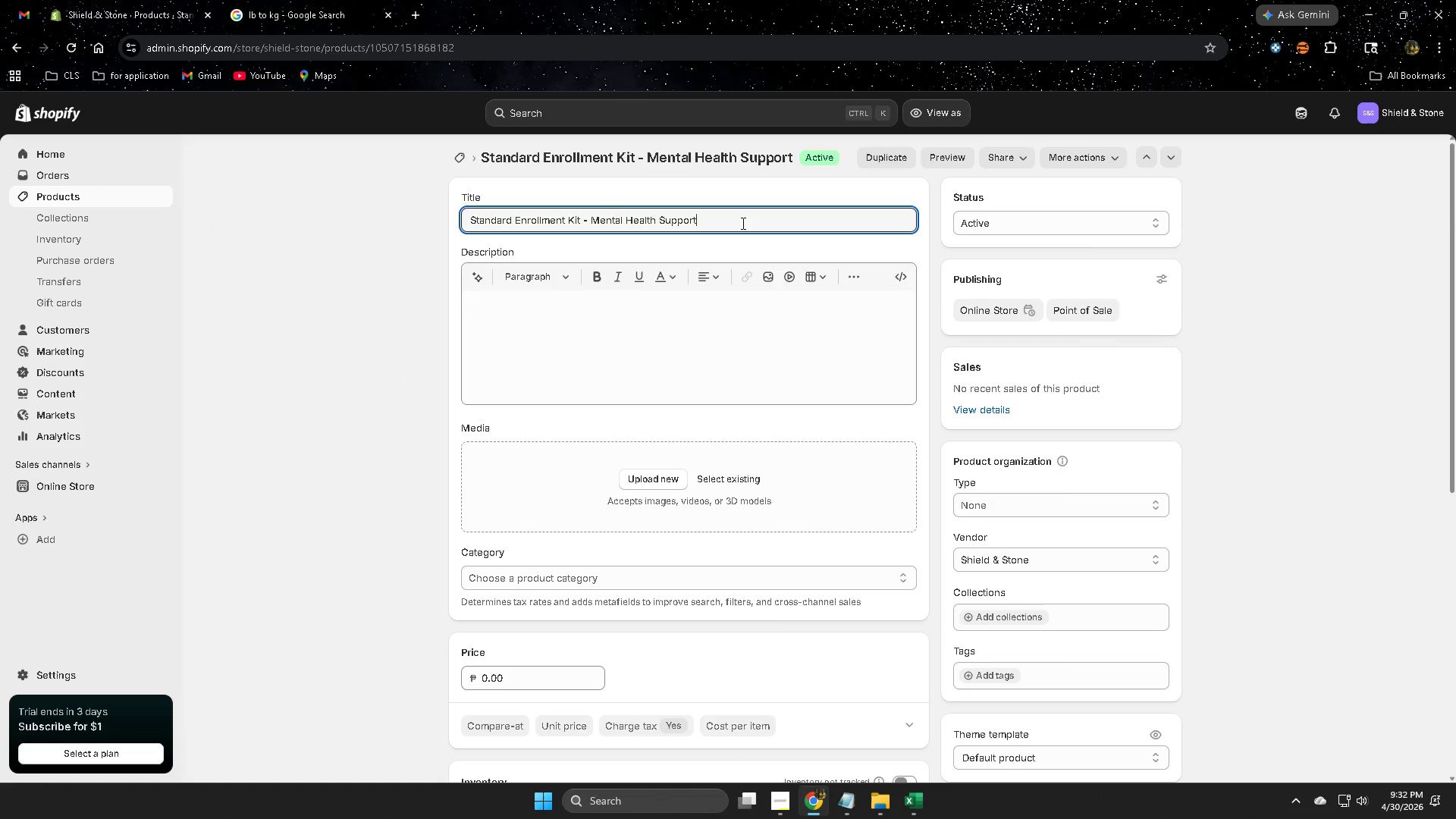 
key(Control+ControlLeft)
 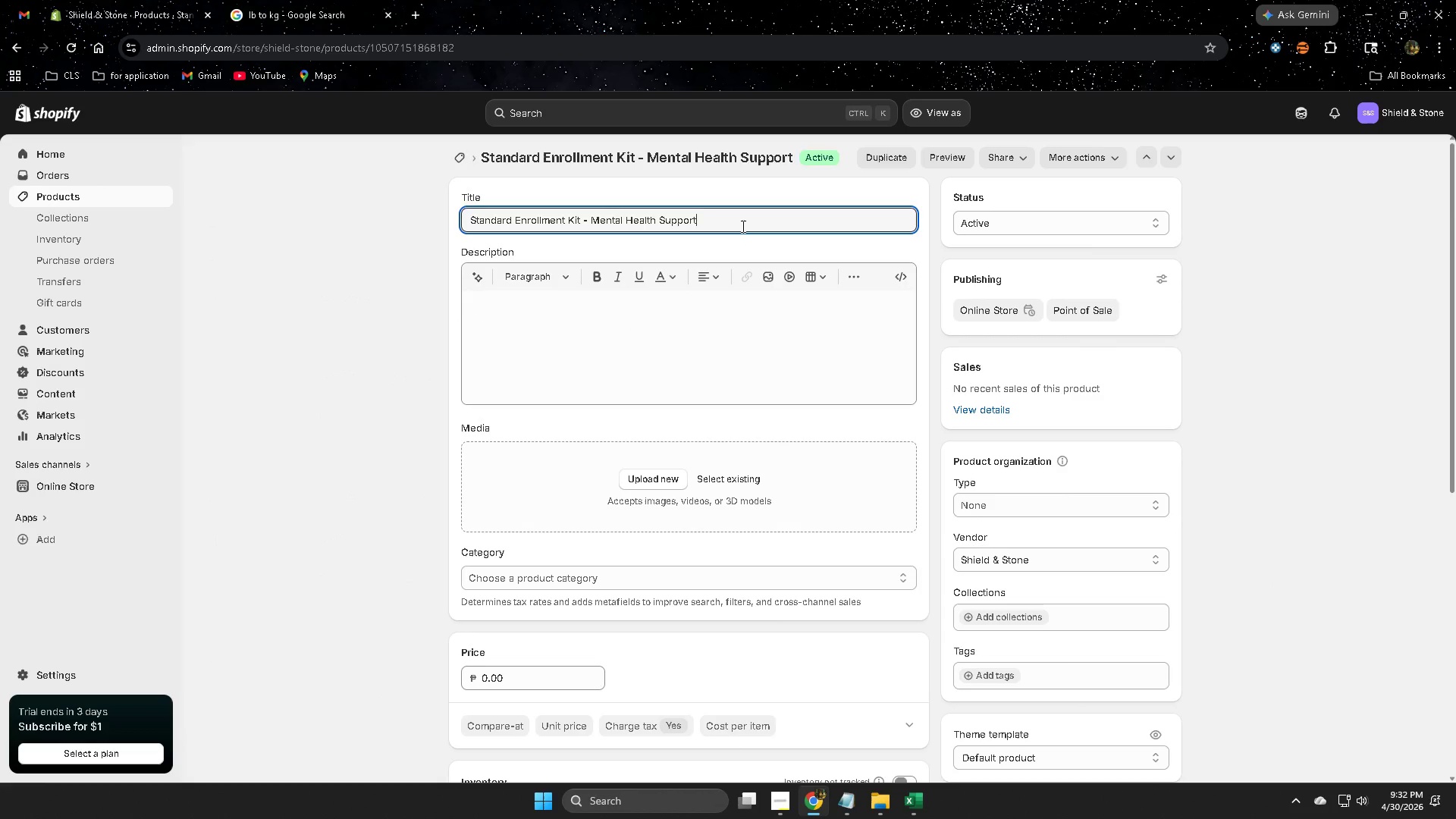 
double_click([742, 226])
 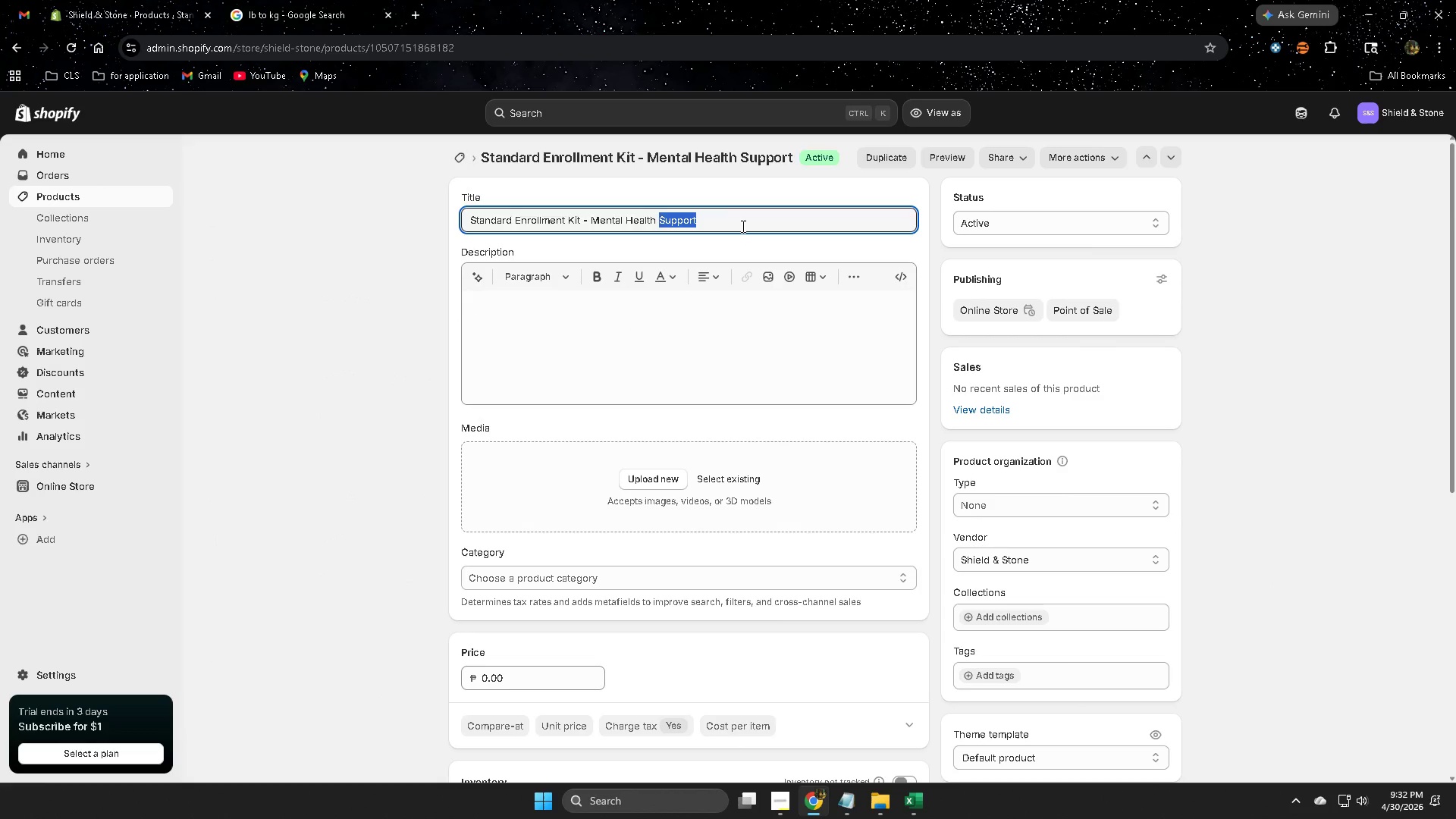 
triple_click([742, 226])
 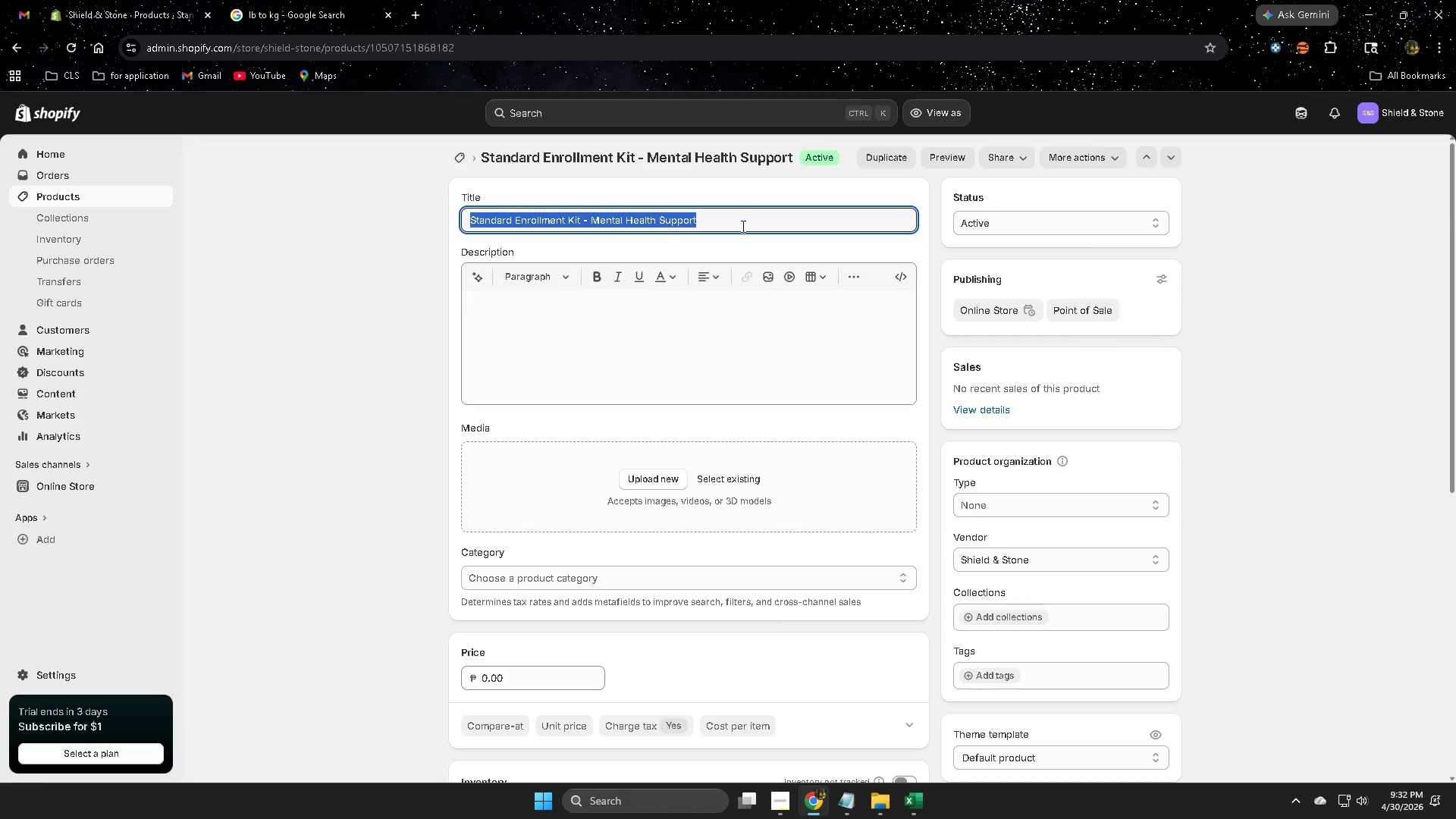 
key(Control+C)
 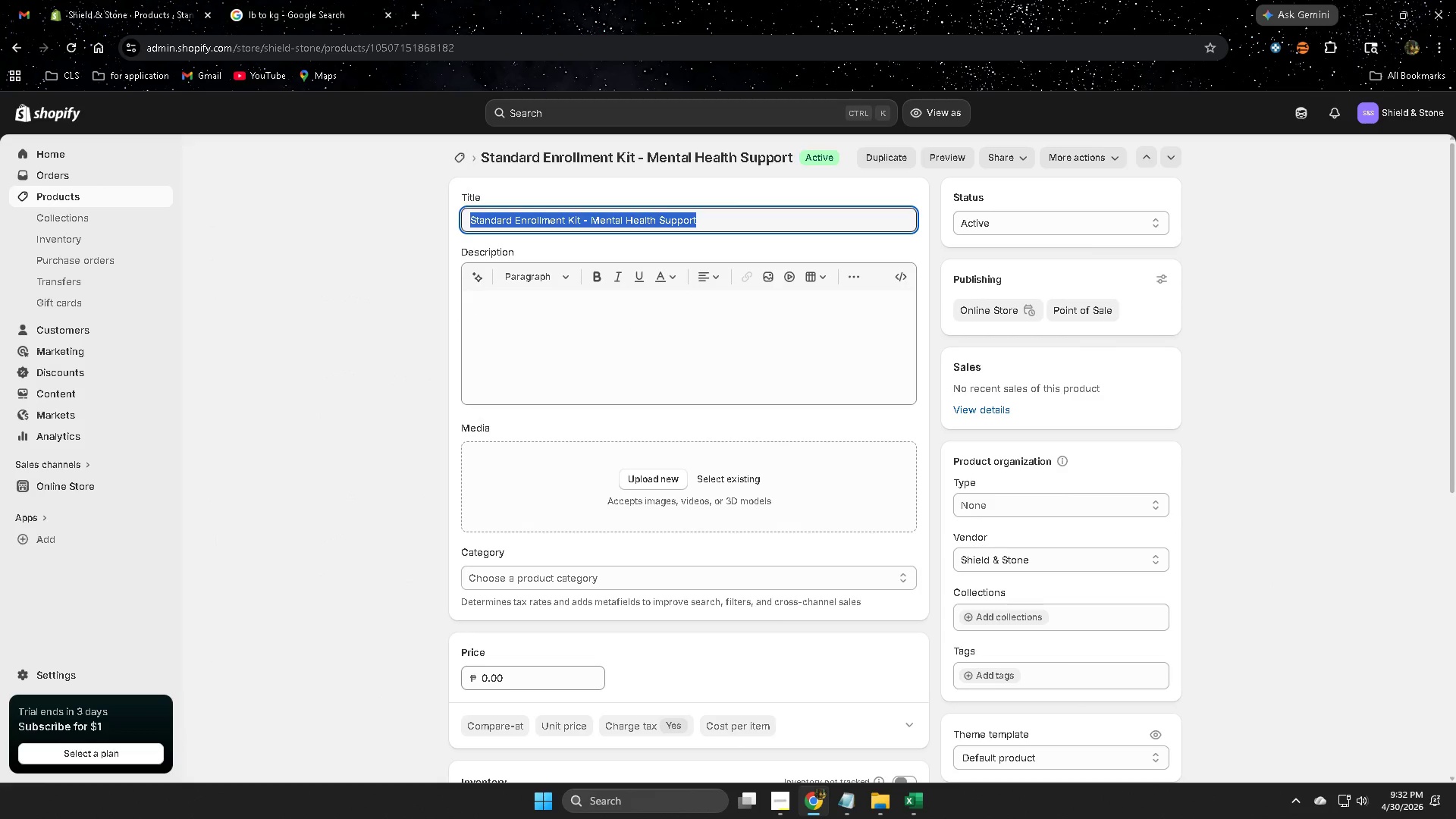 
left_click([921, 807])
 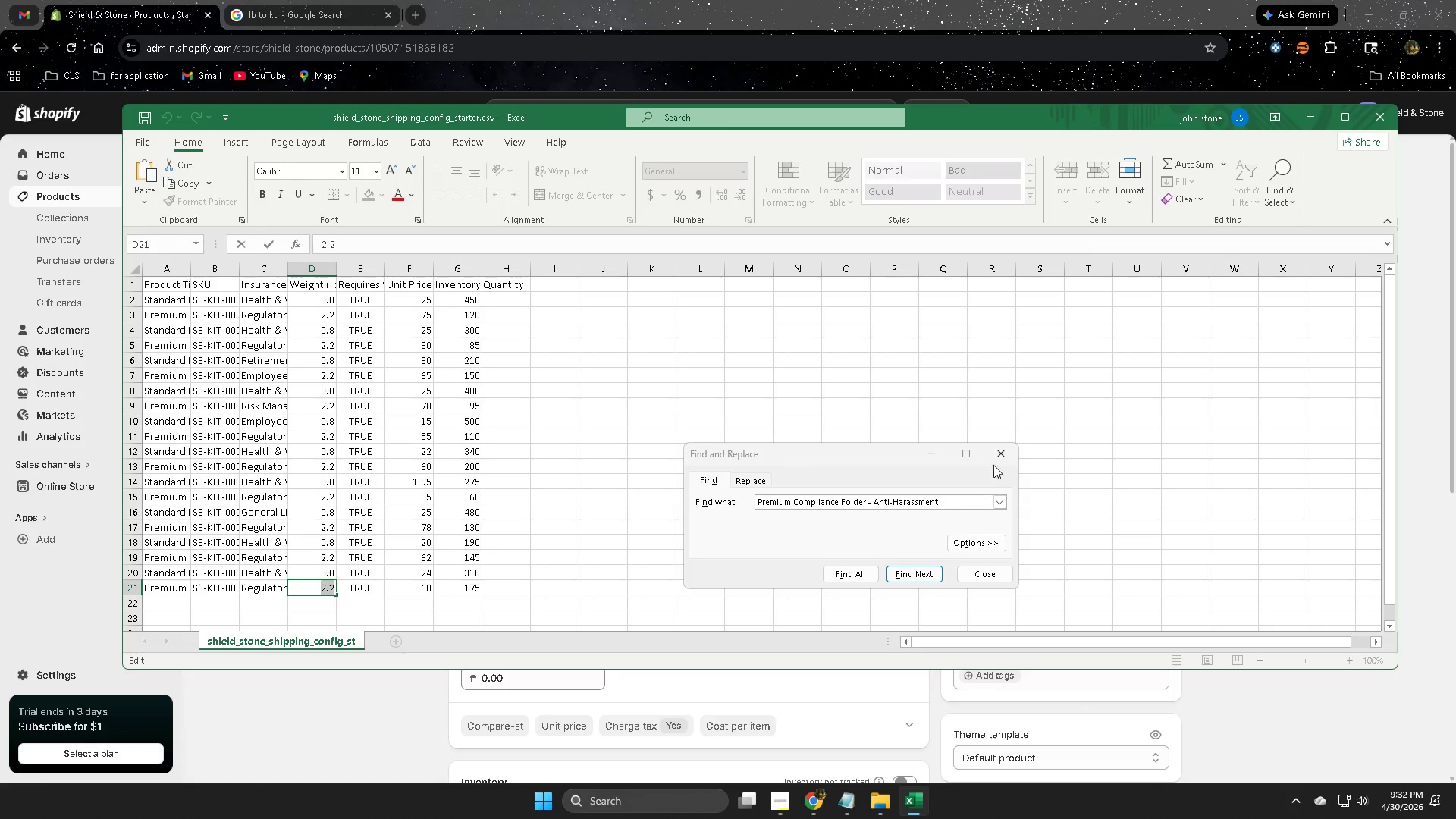 
double_click([830, 416])
 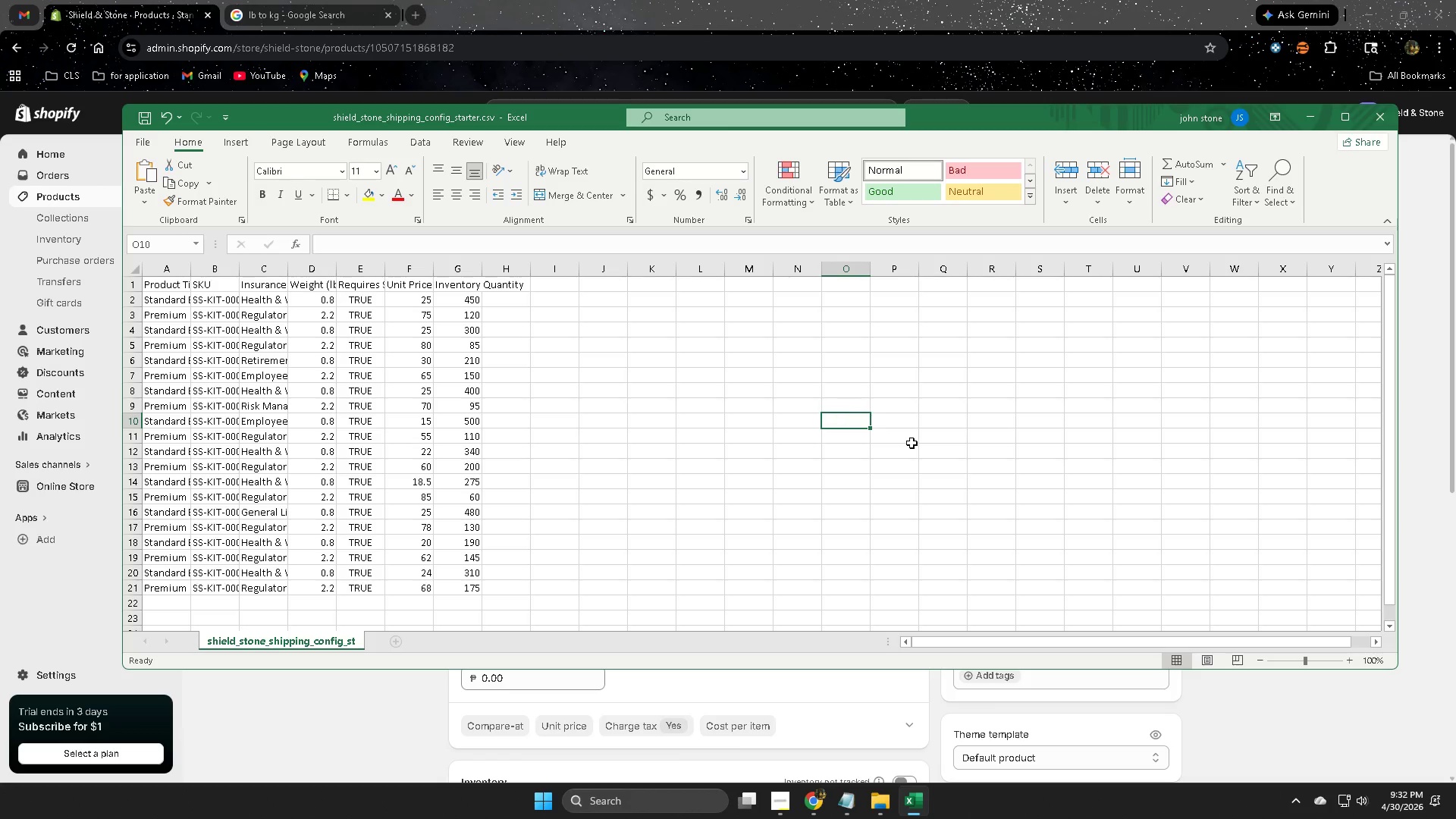 
key(Control+F)
 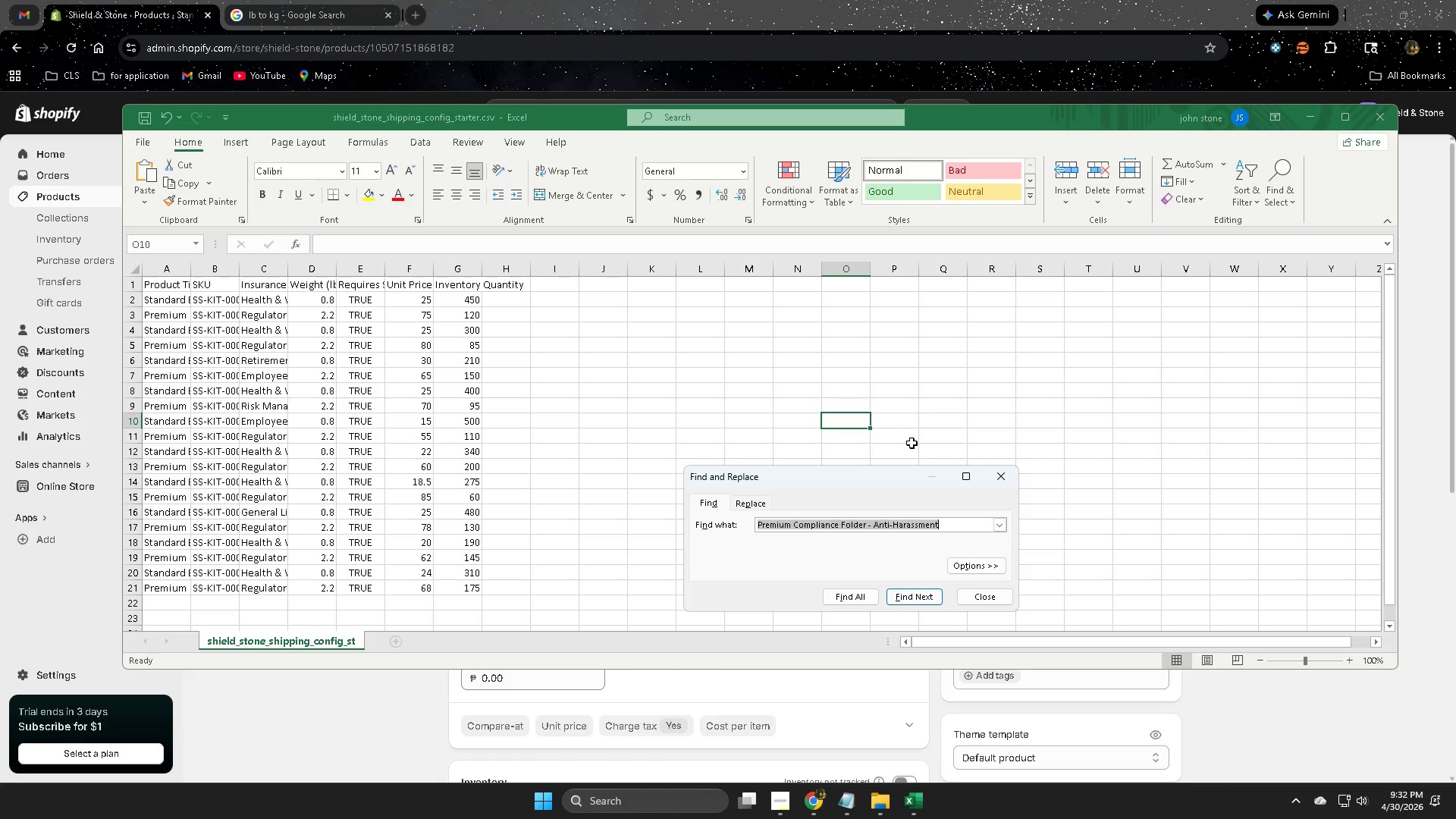 
key(Control+V)
 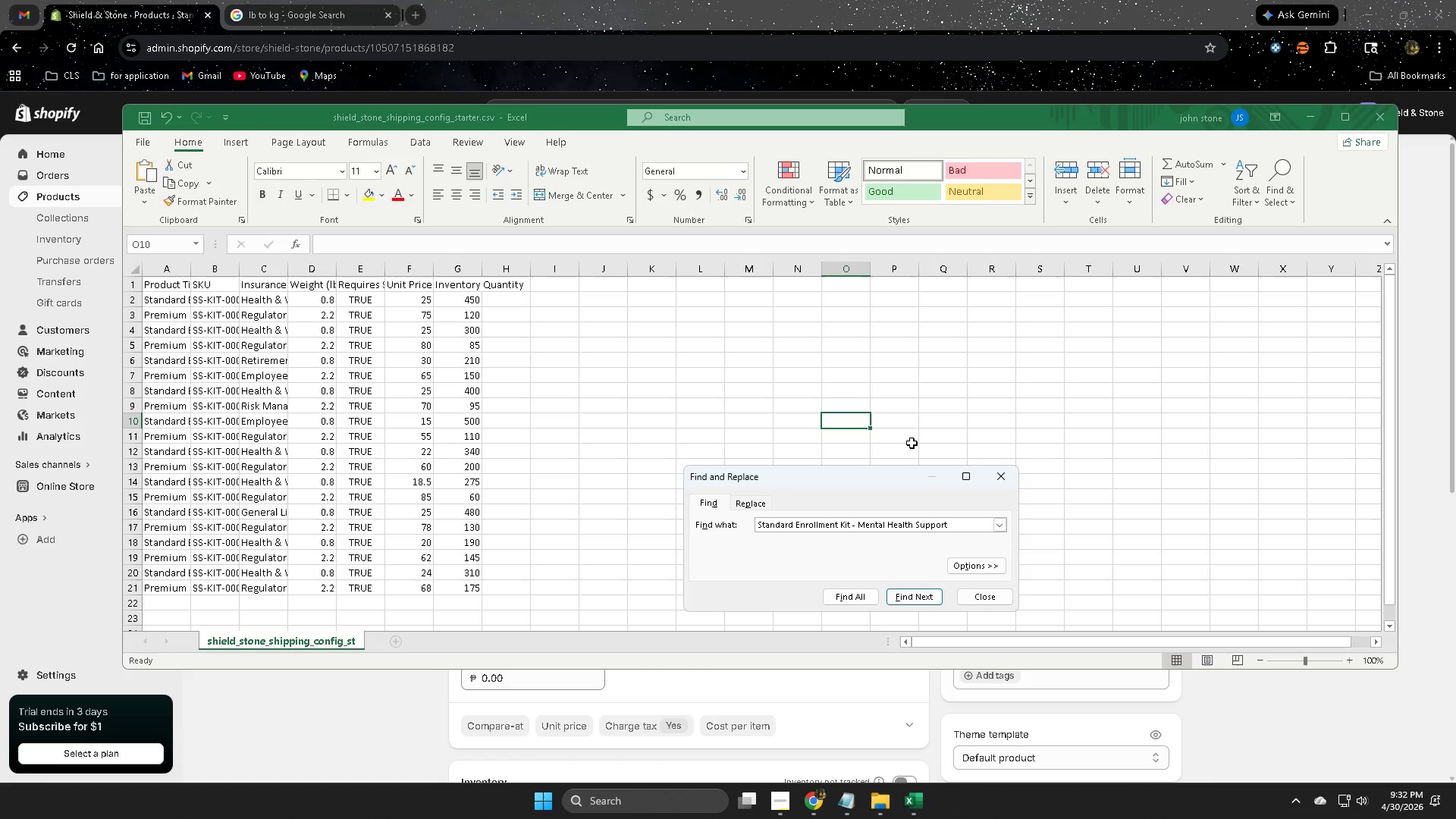 
key(Enter)
 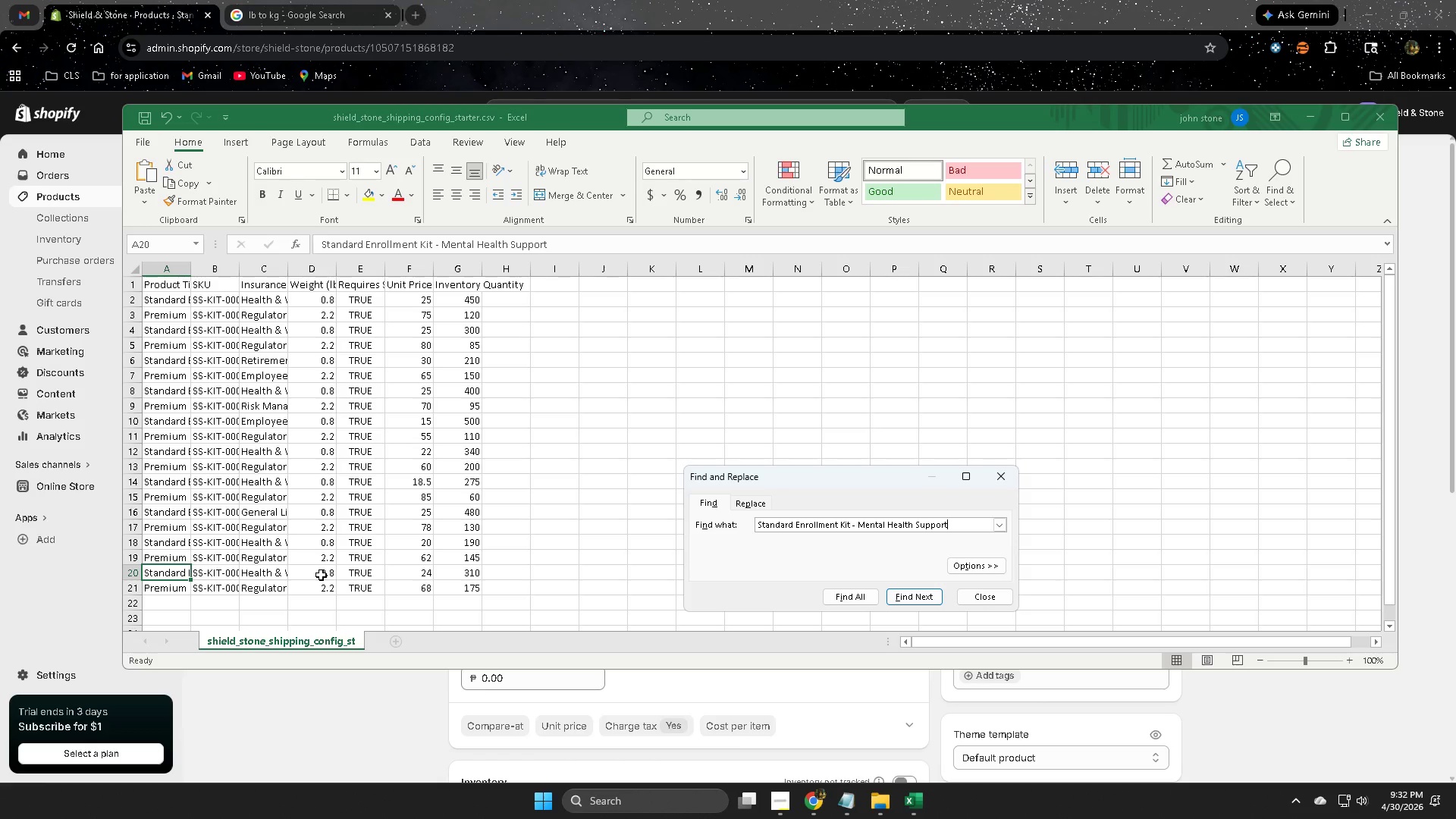 
double_click([315, 575])
 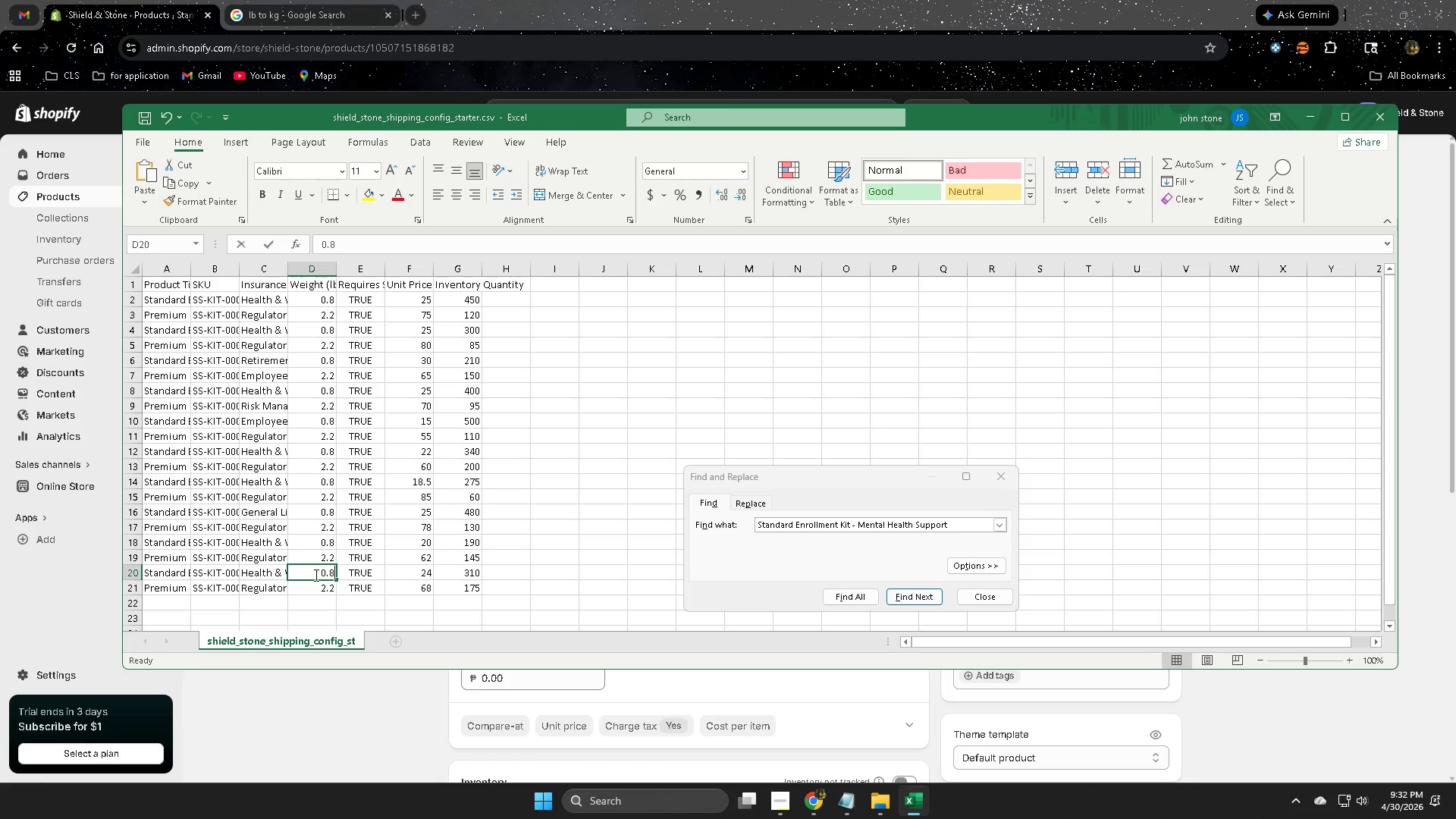 
triple_click([315, 575])
 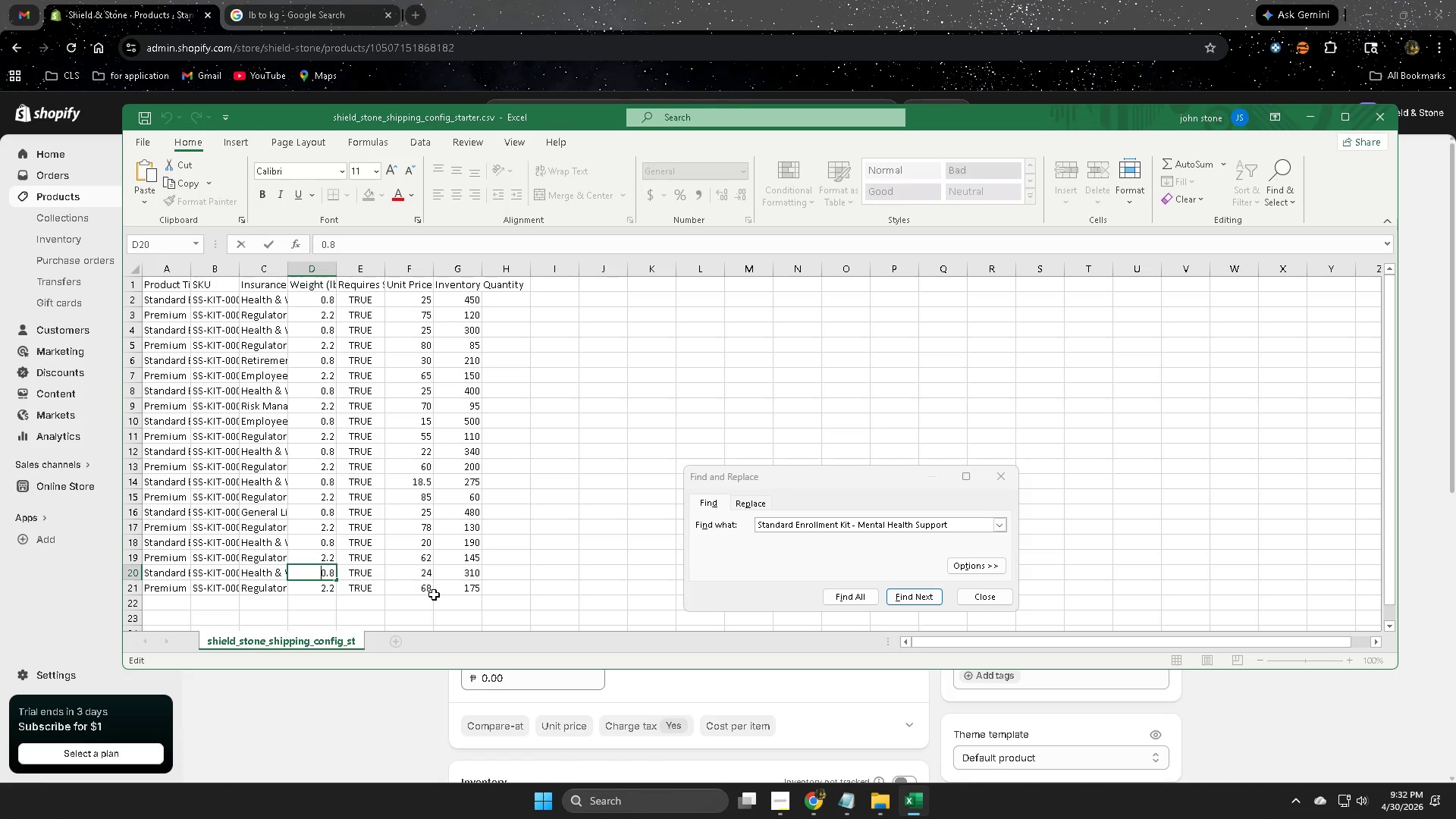 
key(Control+A)
 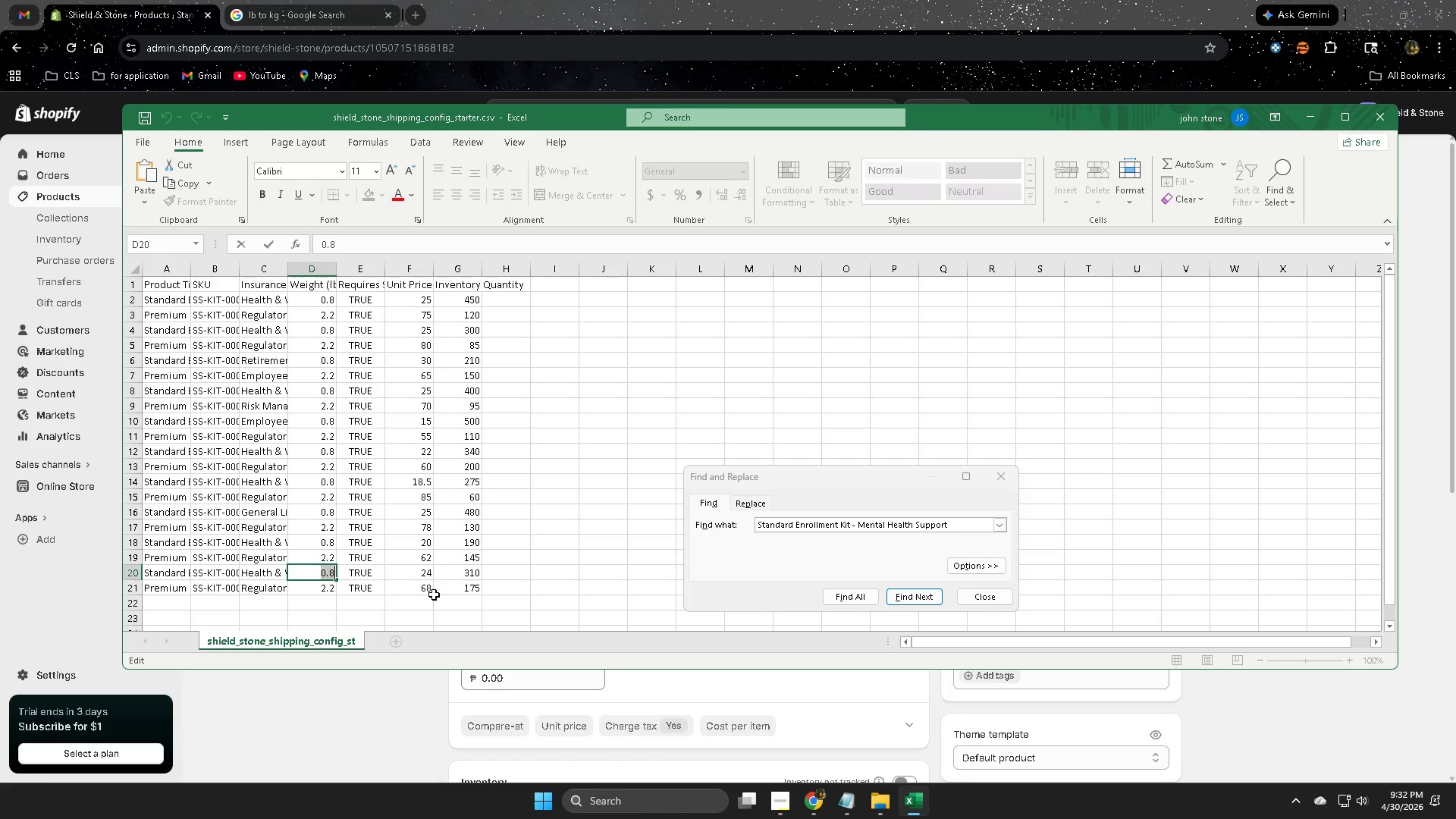 
key(Control+C)
 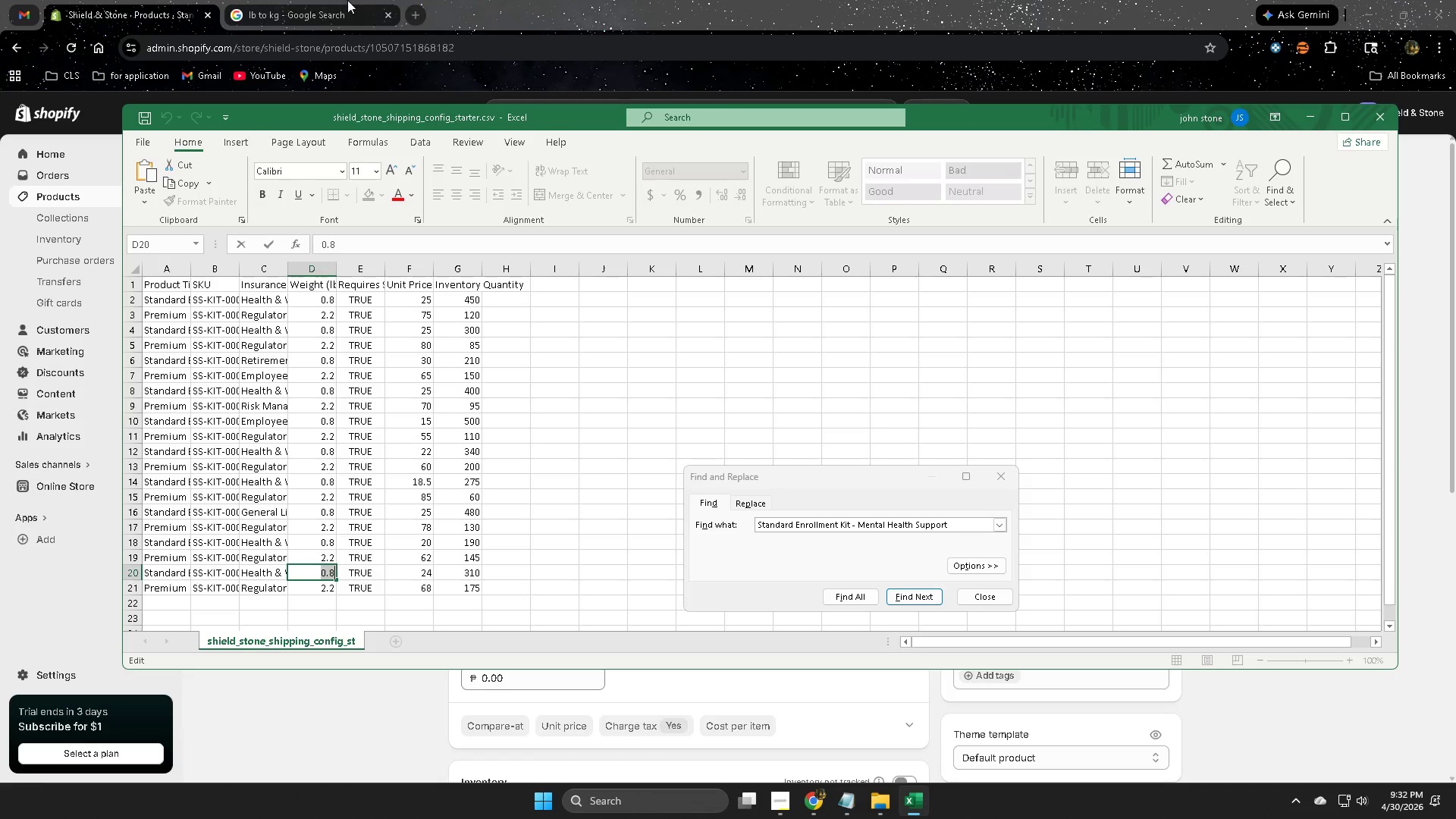 
left_click([342, 5])
 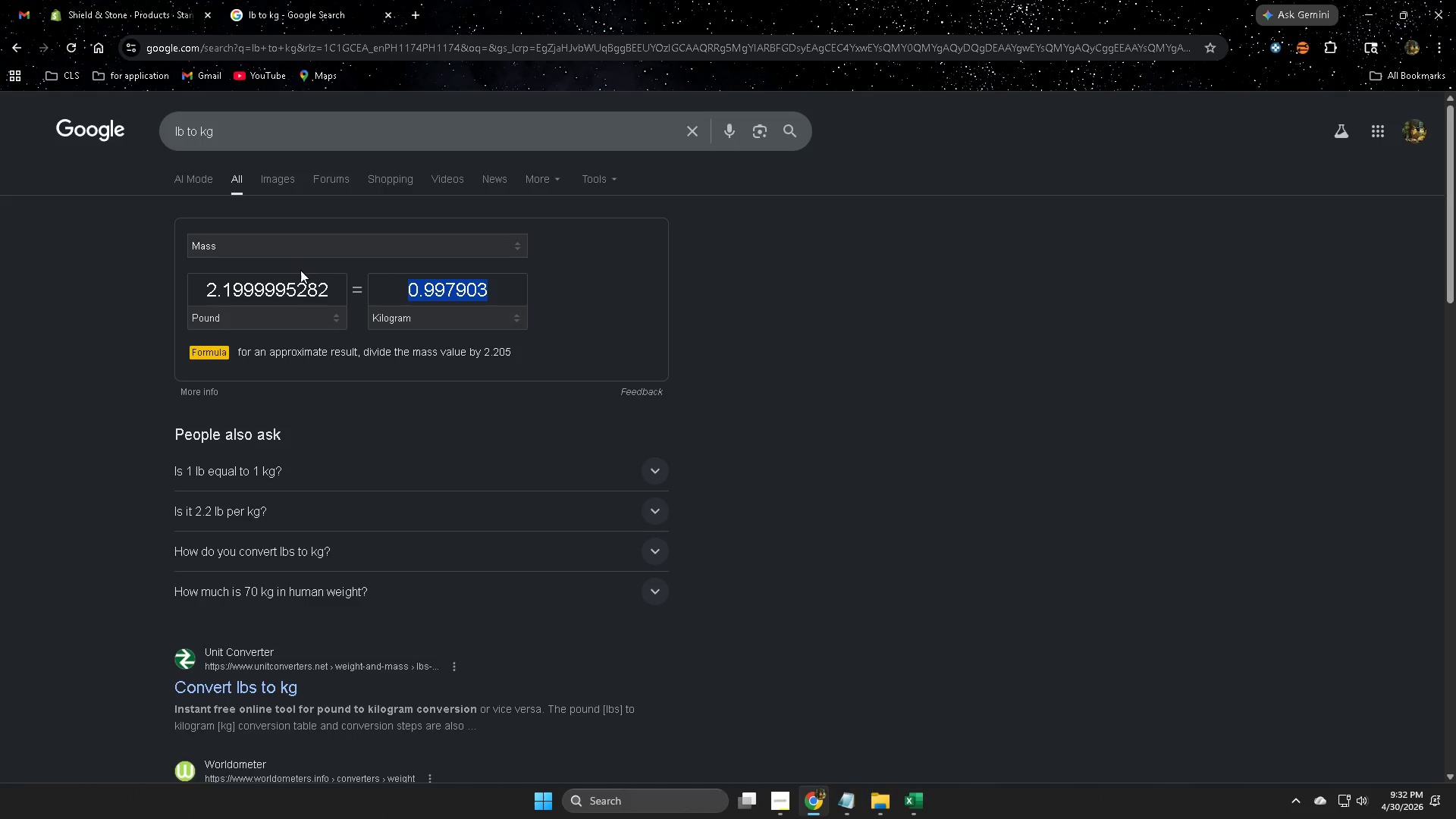 
left_click([305, 293])
 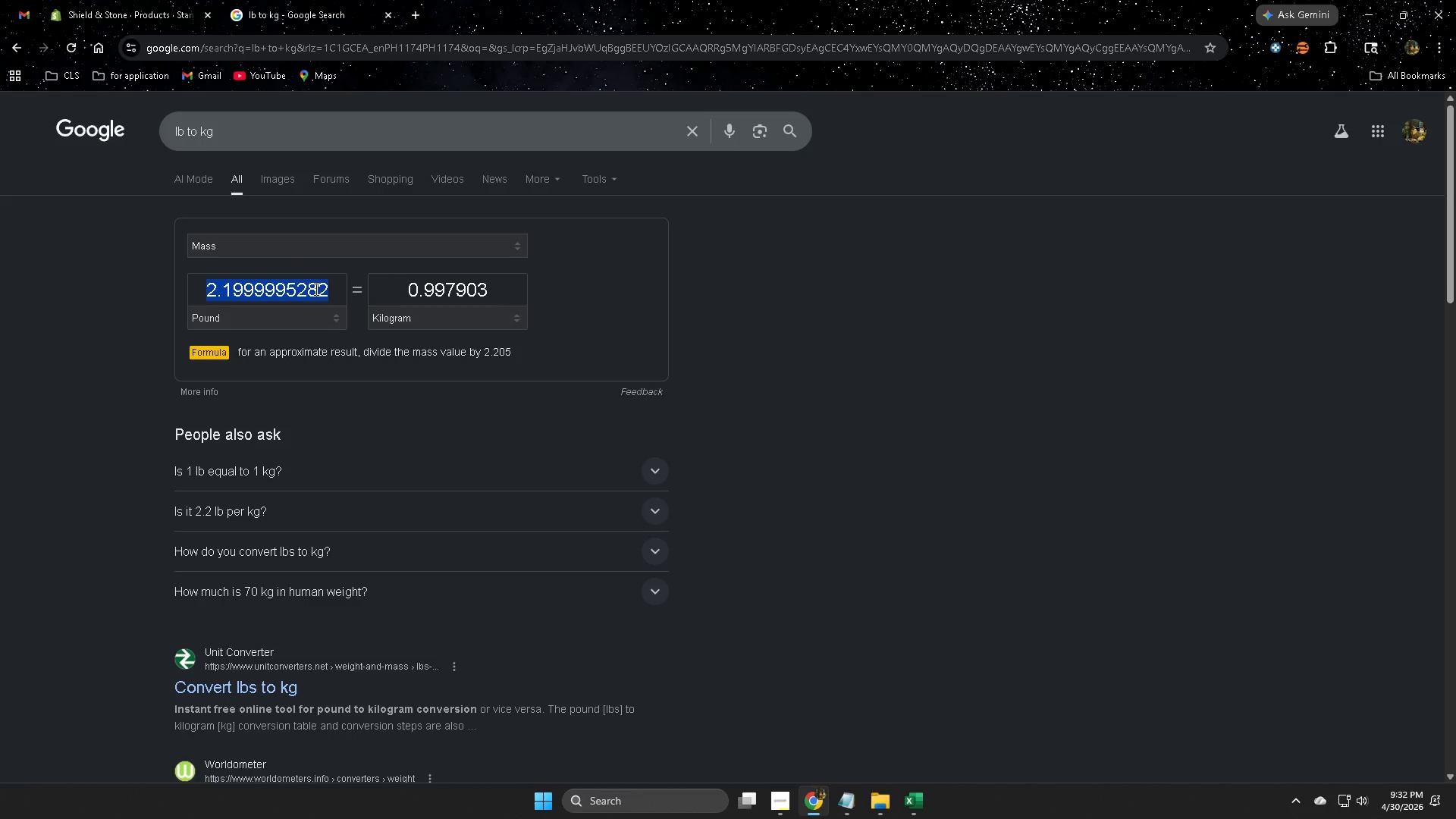 
key(Backspace)
 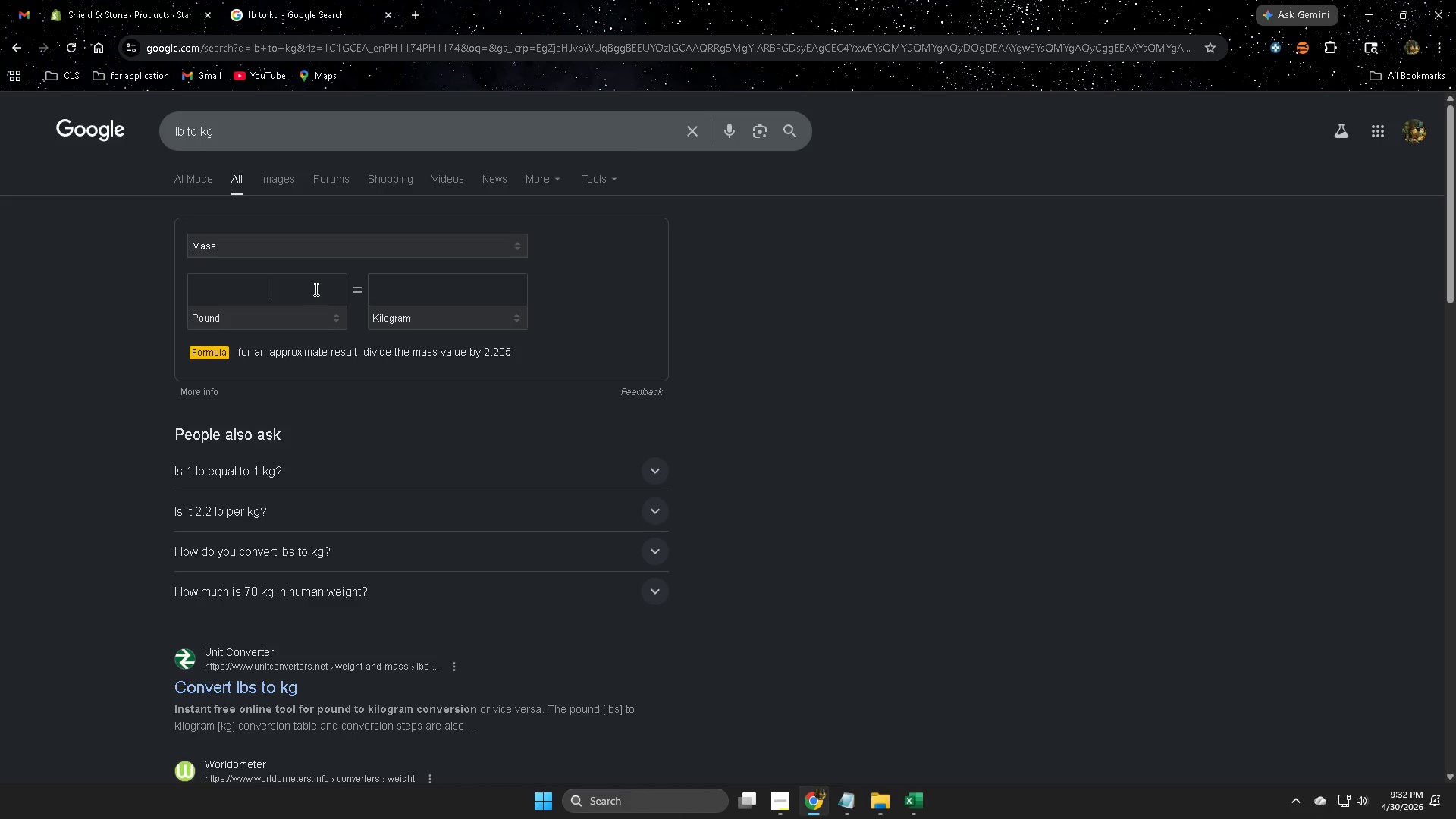 
key(Control+V)
 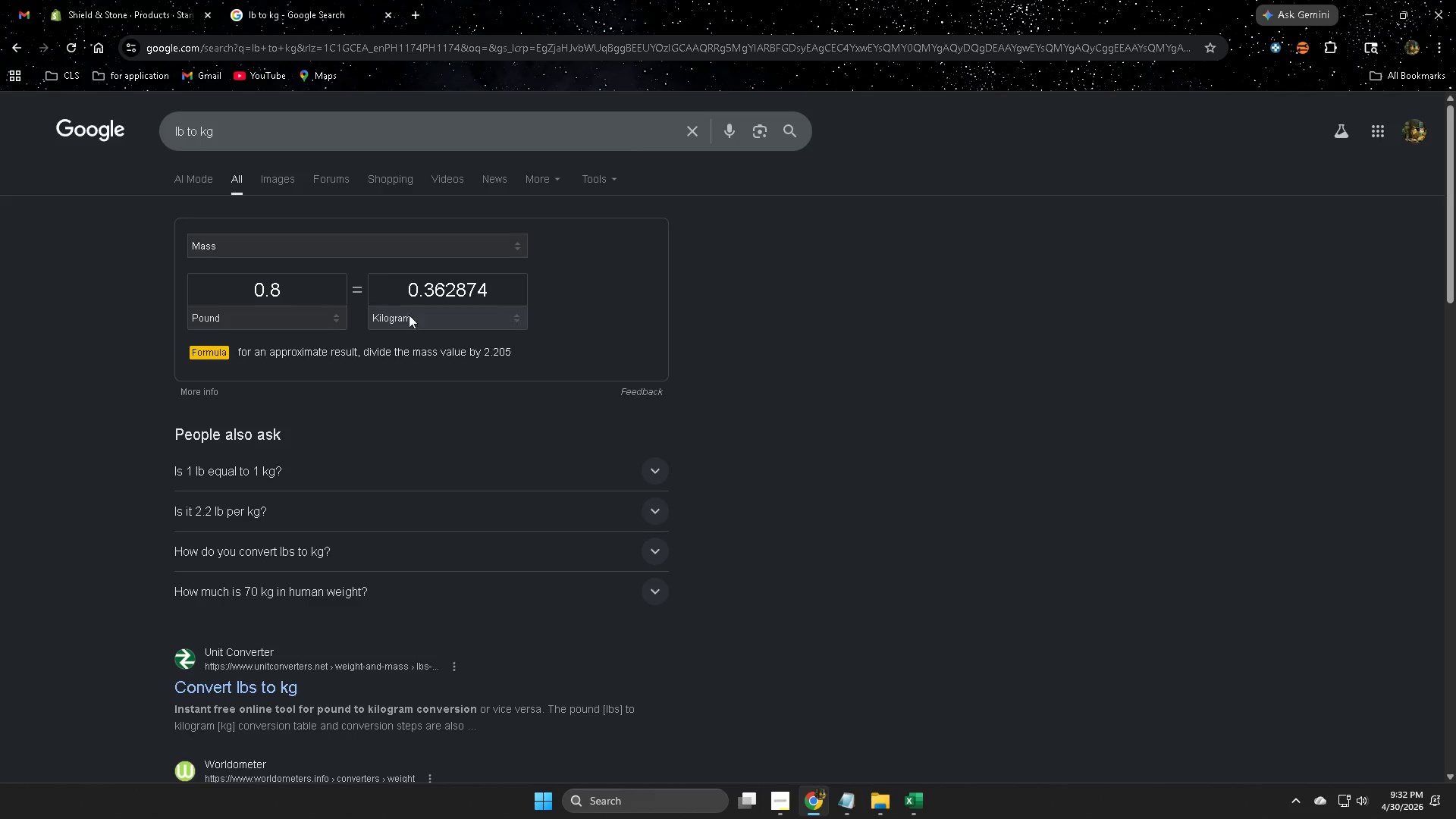 
left_click_drag(start_coordinate=[402, 290], to_coordinate=[498, 289])
 